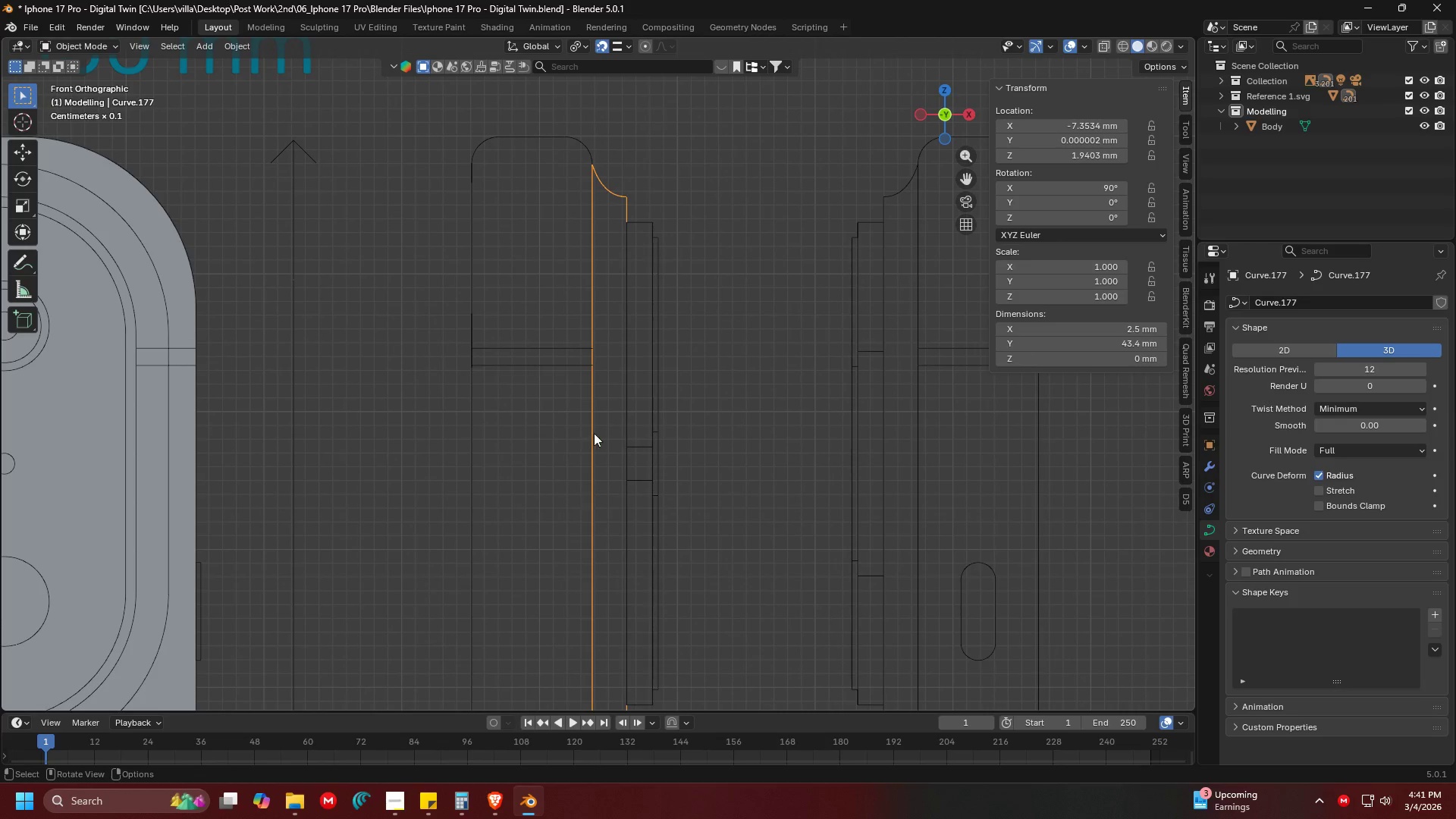 
hold_key(key=ShiftLeft, duration=1.52)
 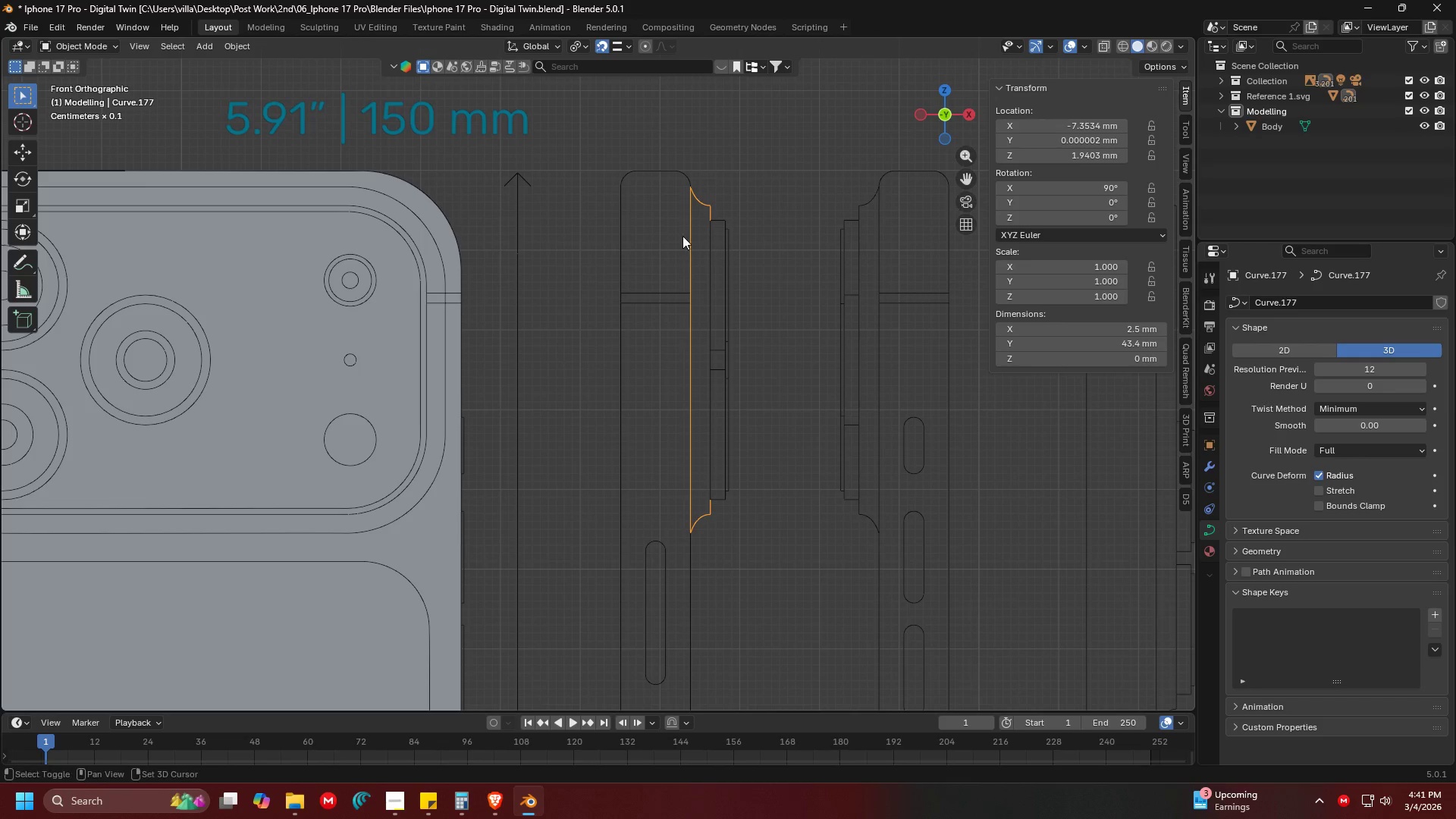 
scroll: coordinate [642, 304], scroll_direction: down, amount: 3.0
 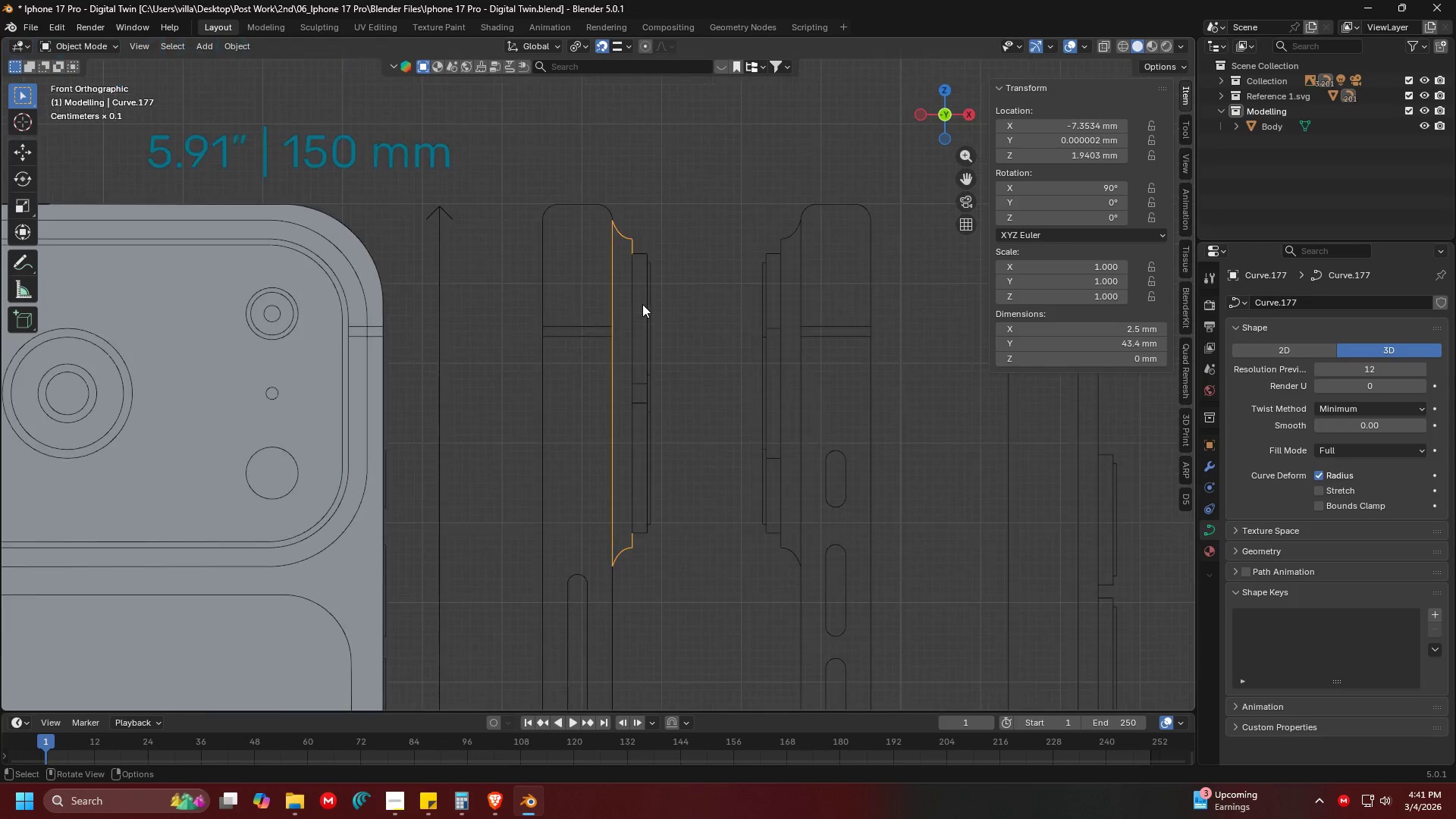 
hold_key(key=ShiftLeft, duration=1.12)
 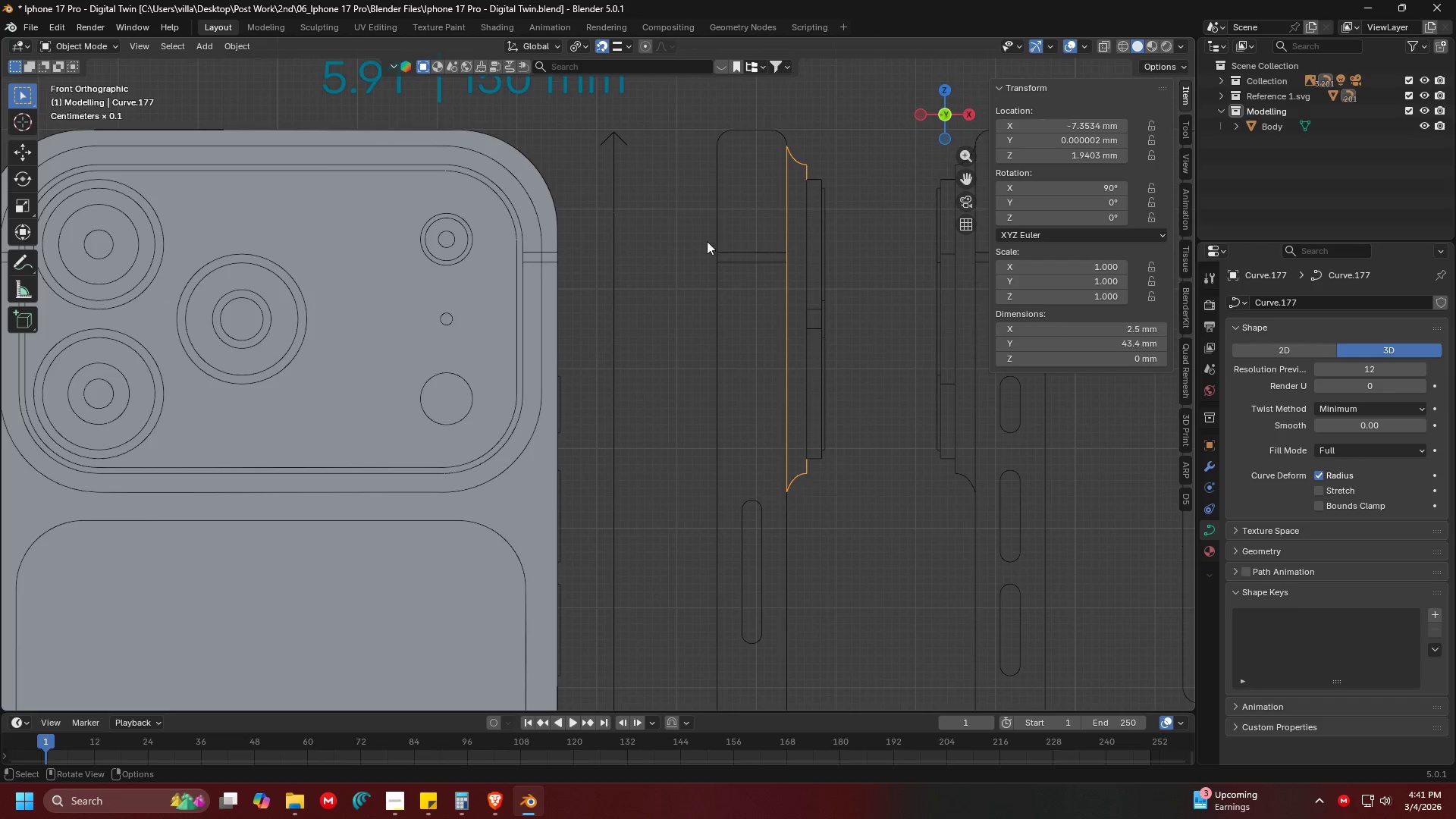 
key(Shift+ShiftLeft)
 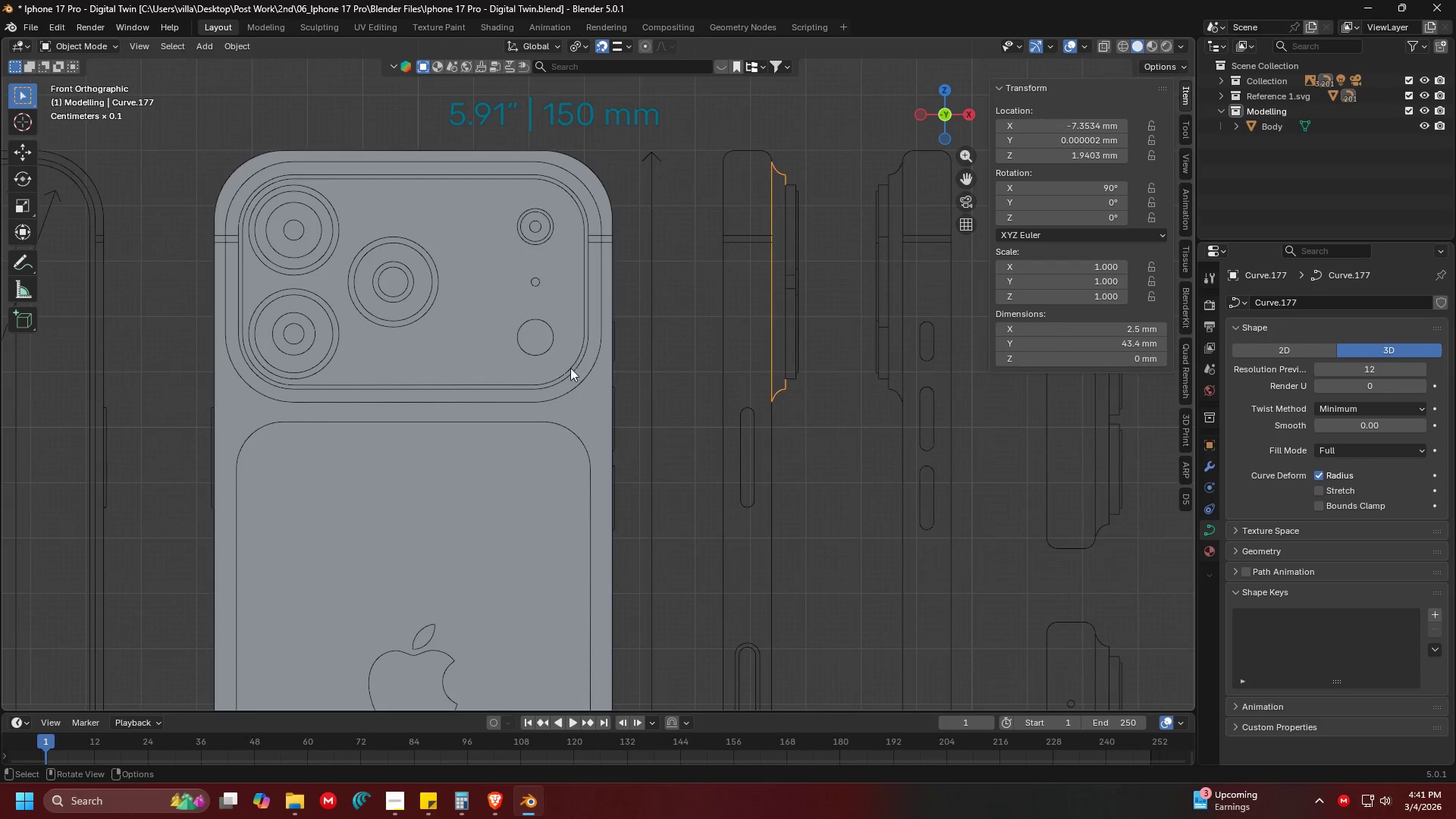 
scroll: coordinate [703, 243], scroll_direction: down, amount: 2.0
 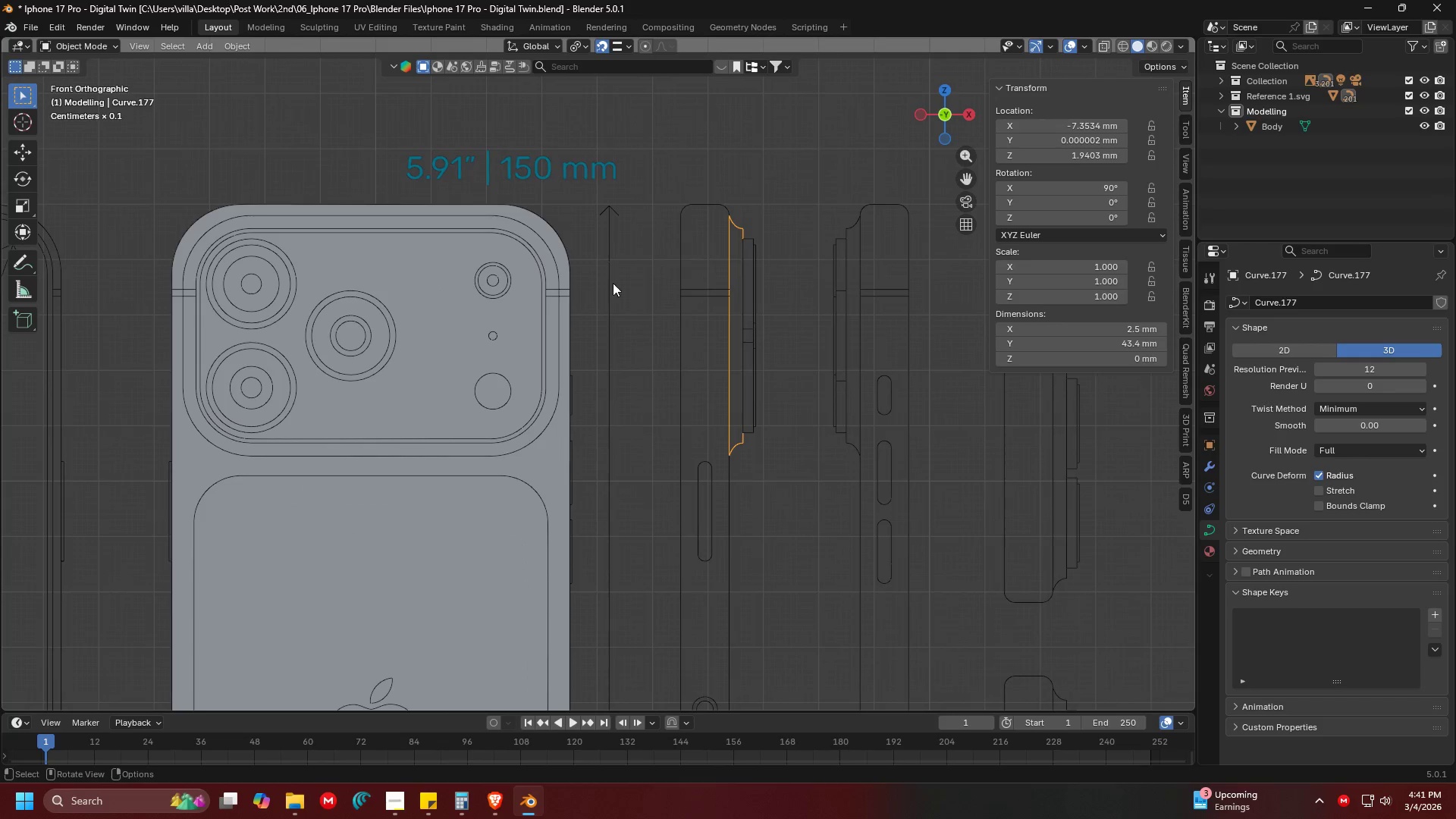 
left_click([573, 375])
 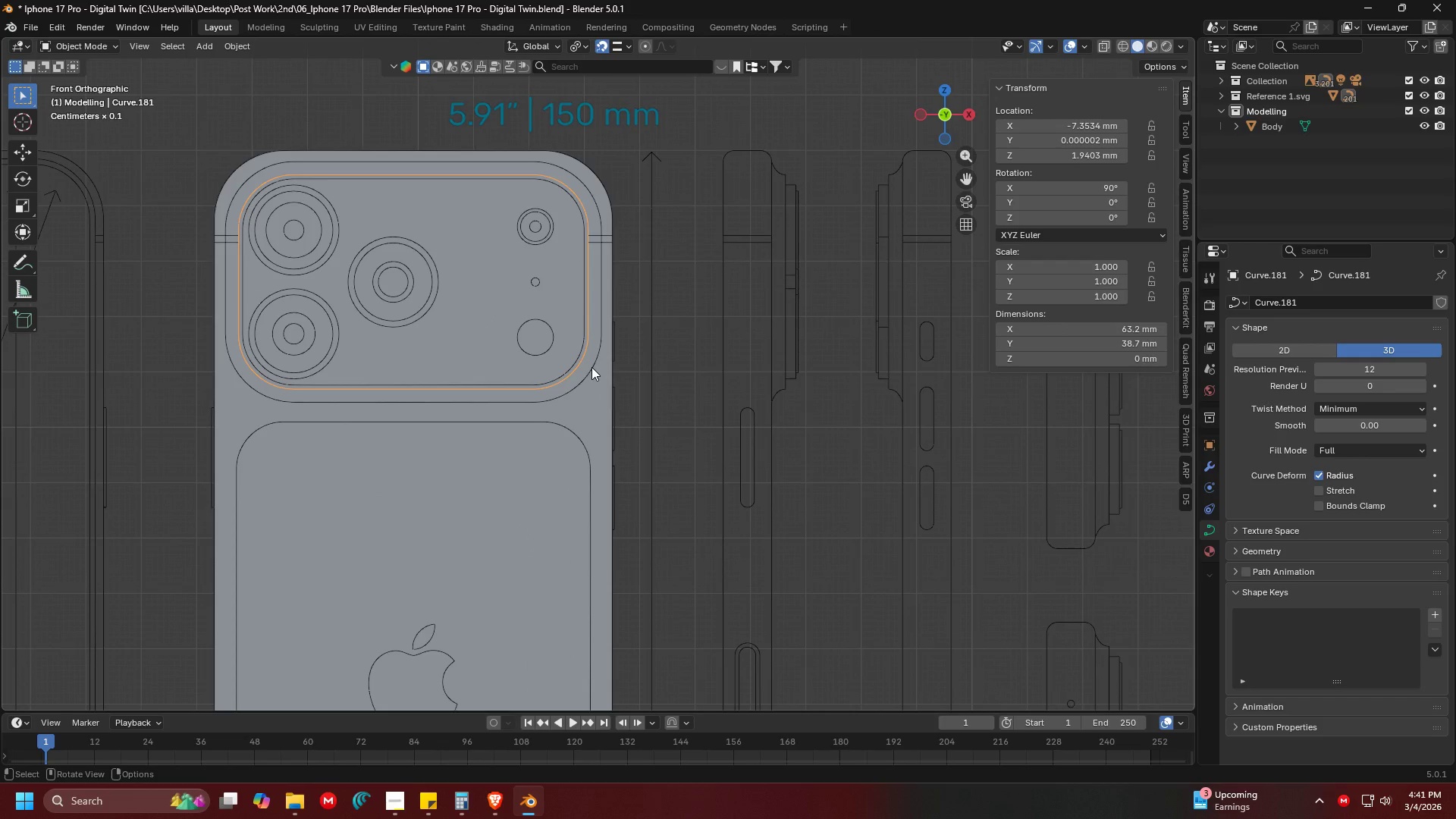 
key(Shift+ShiftLeft)
 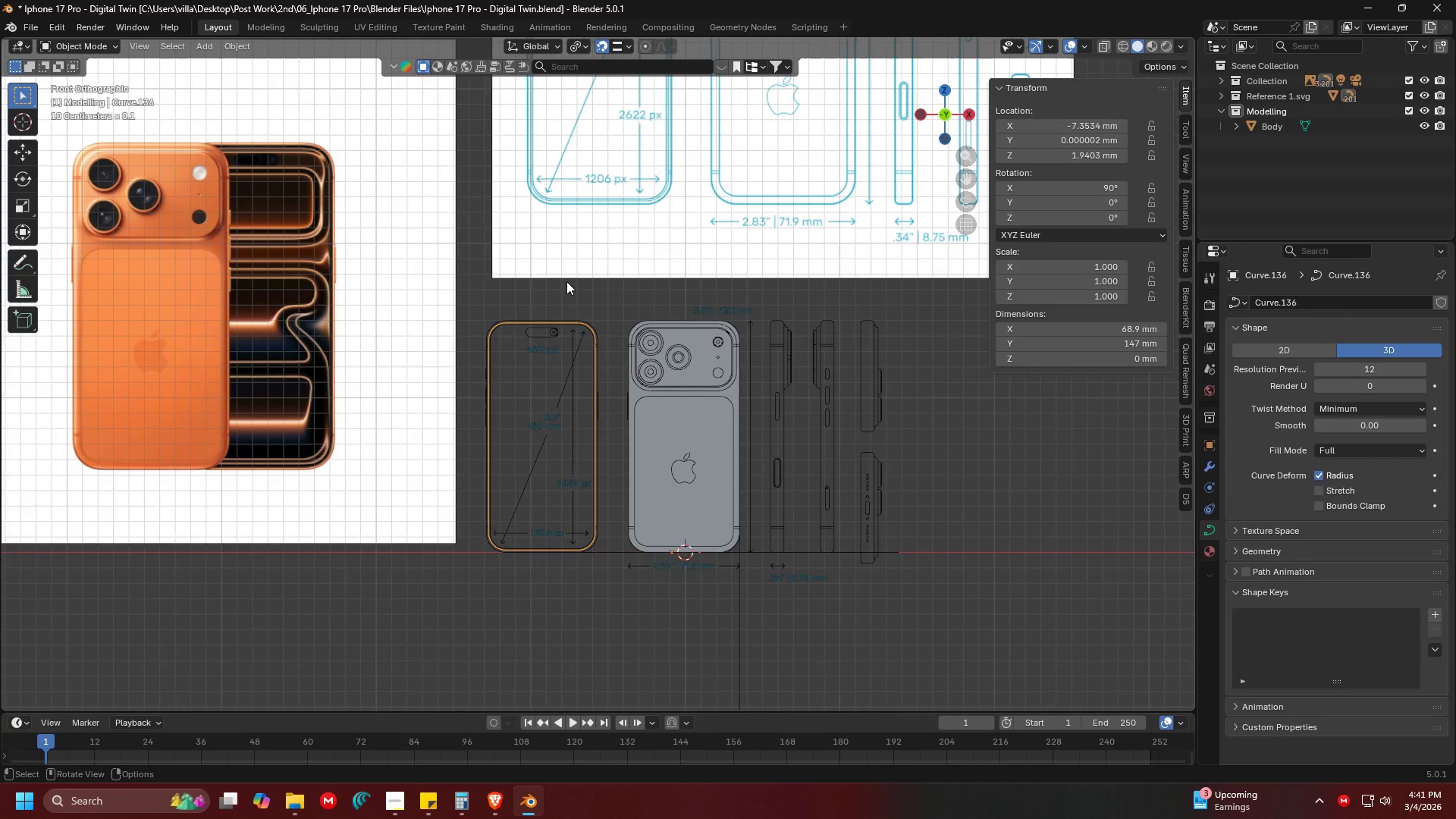 
scroll: coordinate [668, 303], scroll_direction: down, amount: 6.0
 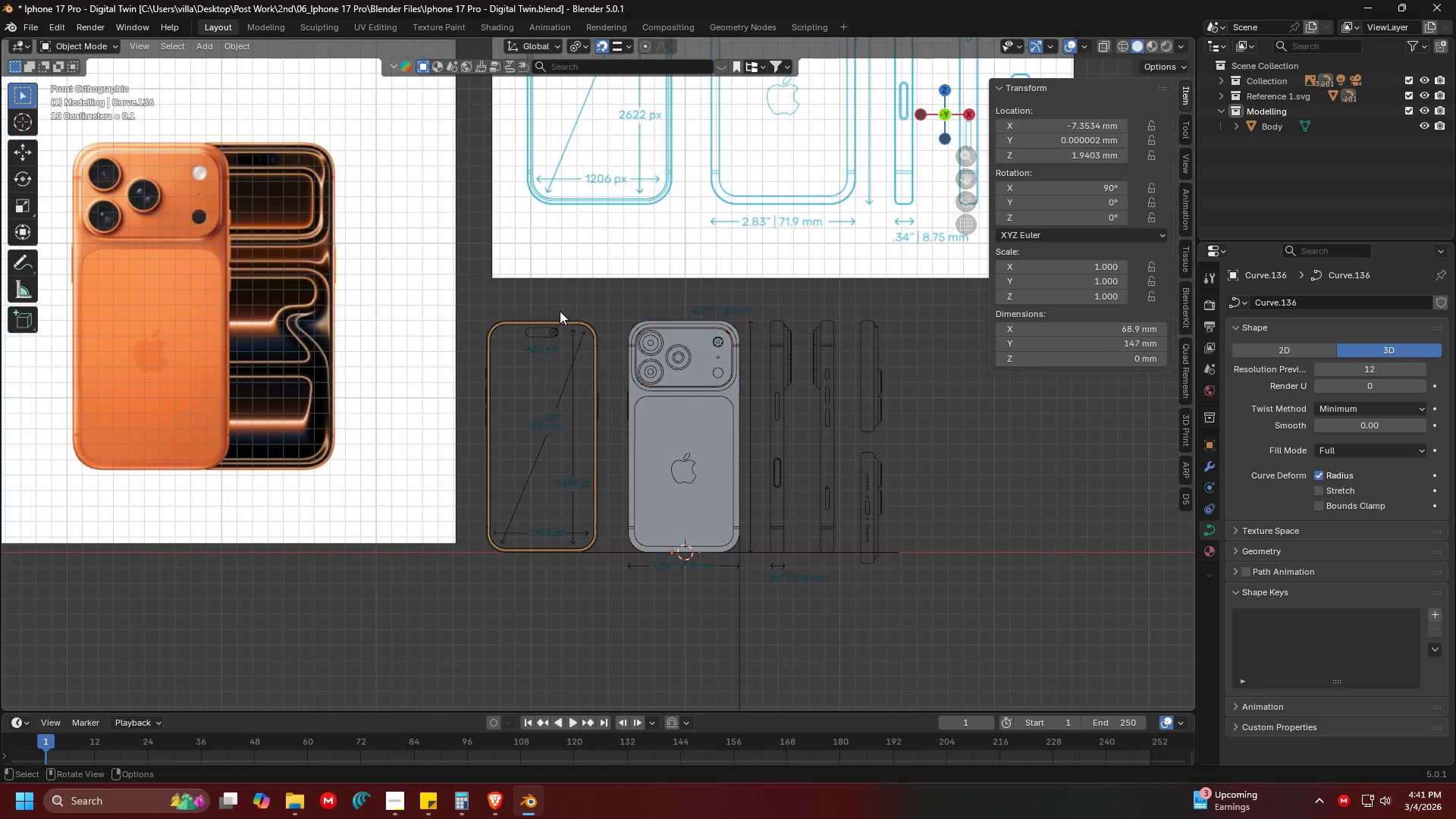 
triple_click([563, 298])
 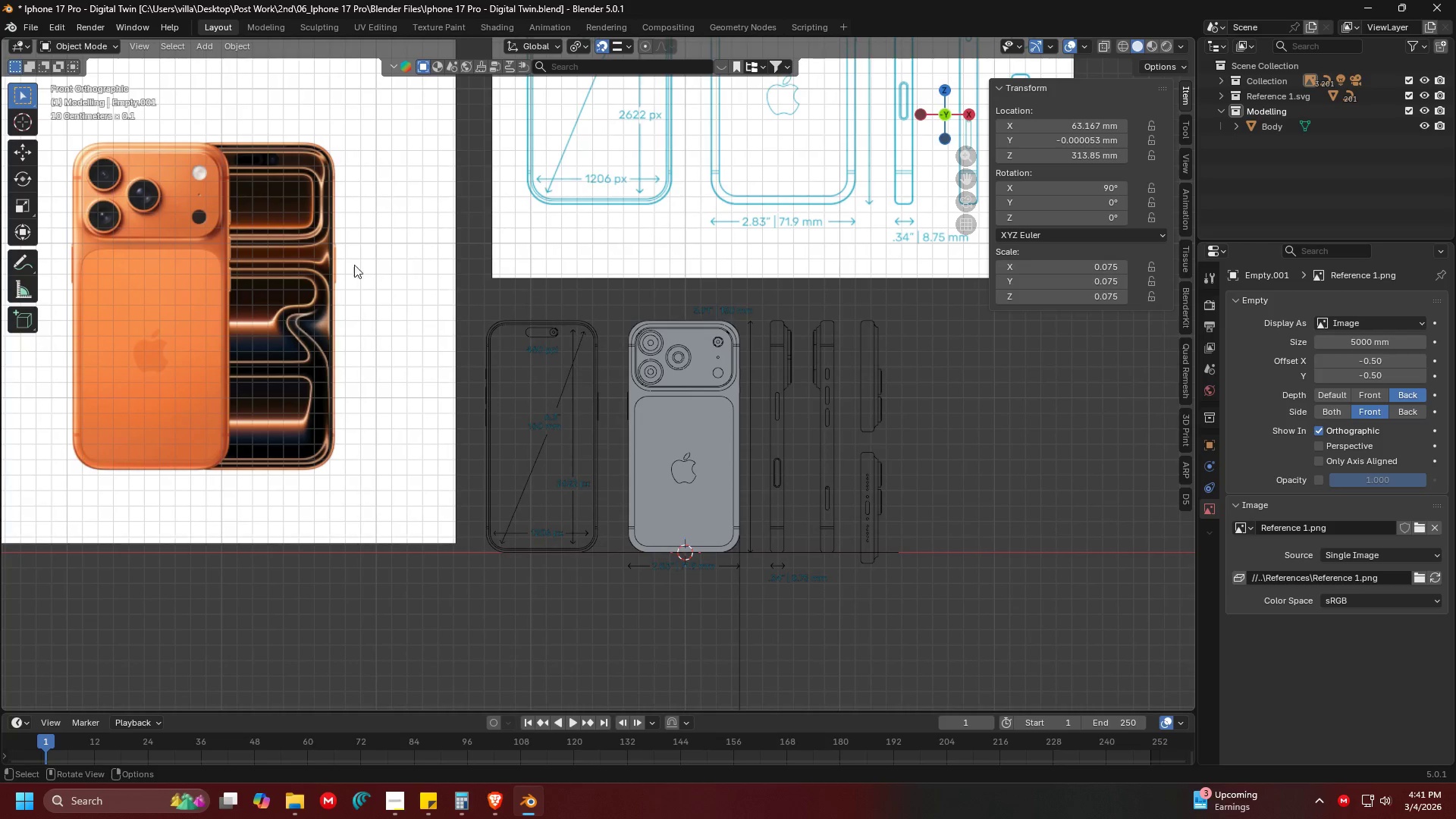 
triple_click([333, 256])
 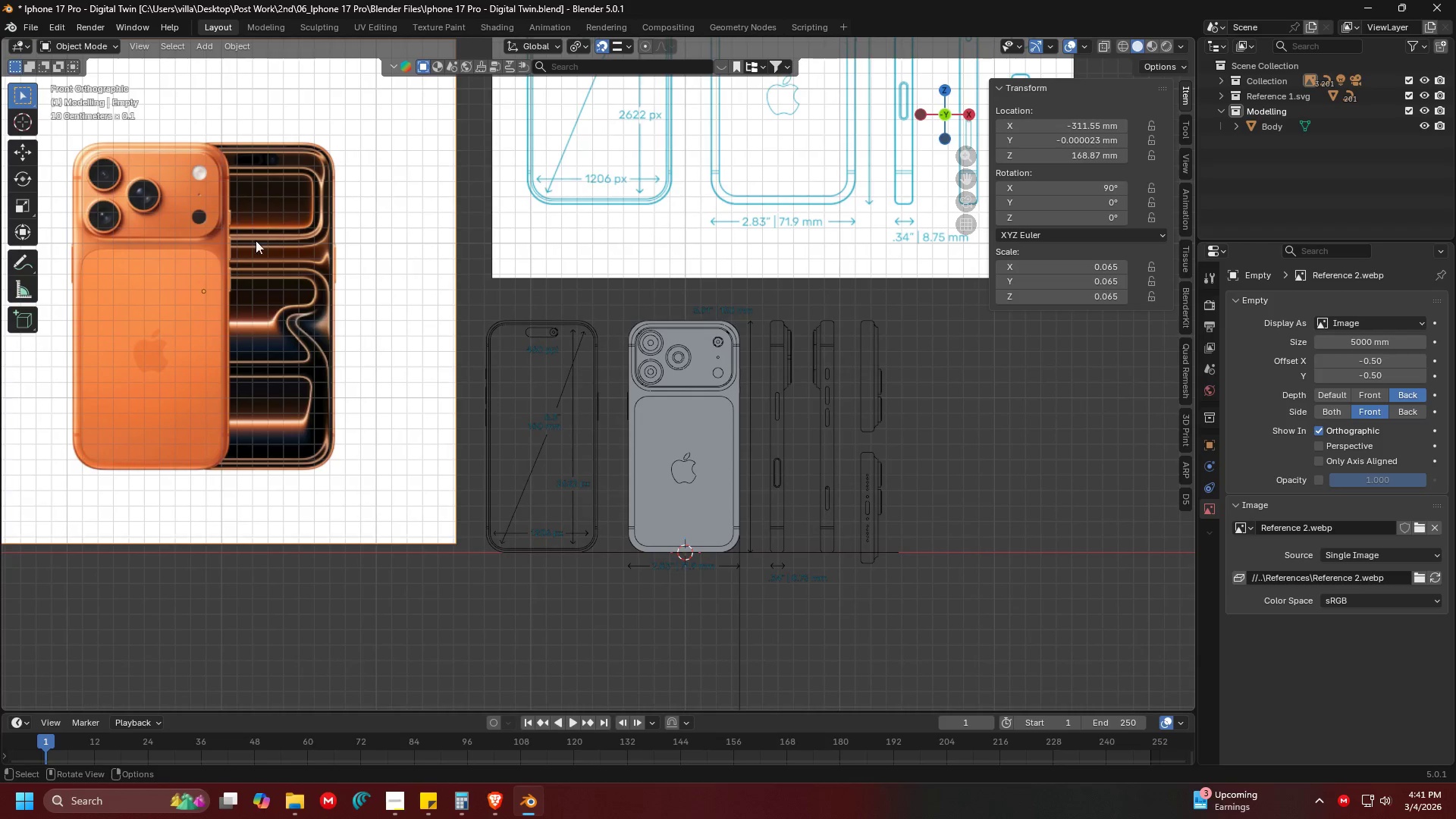 
key(G)
 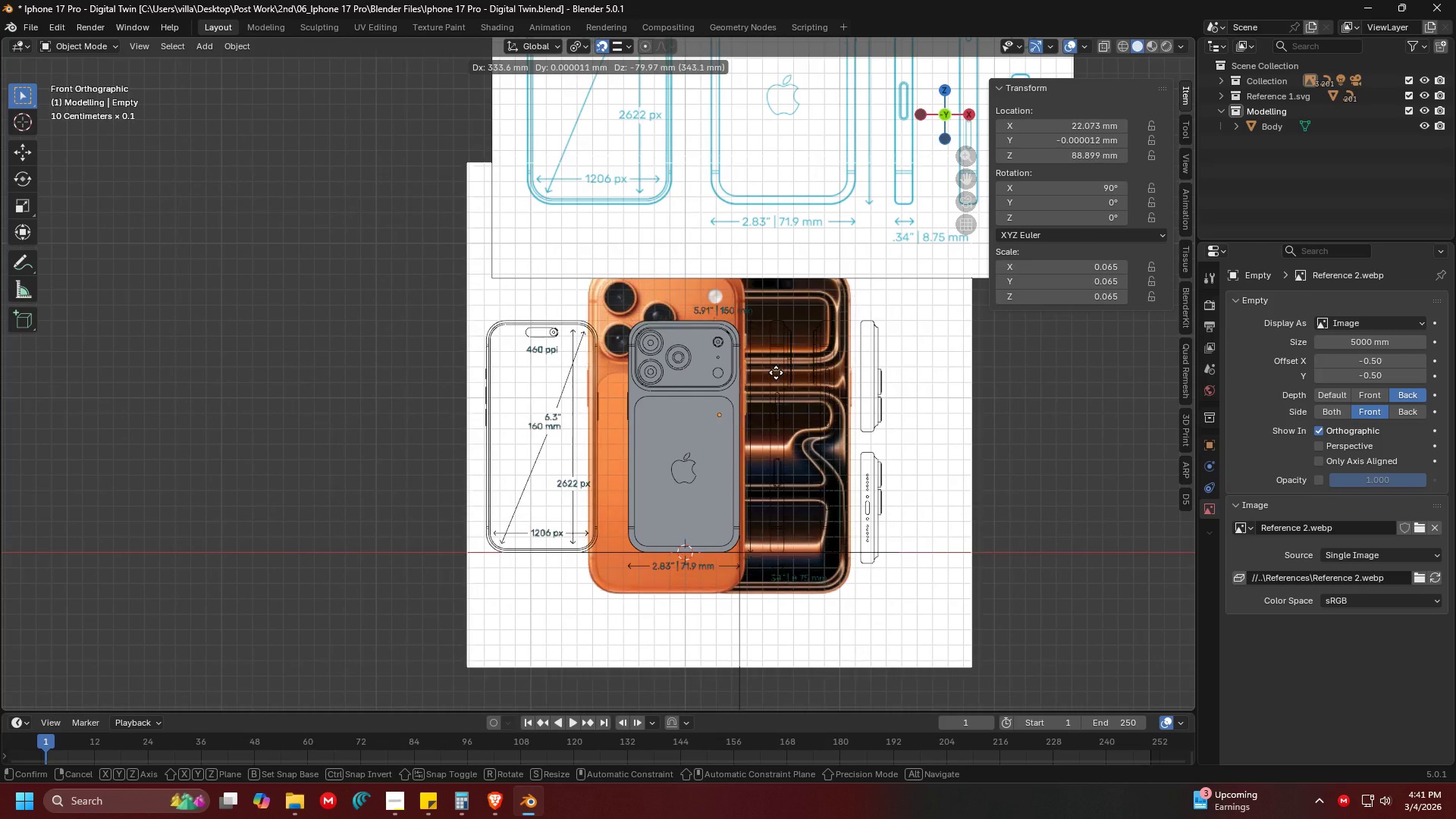 
left_click([775, 380])
 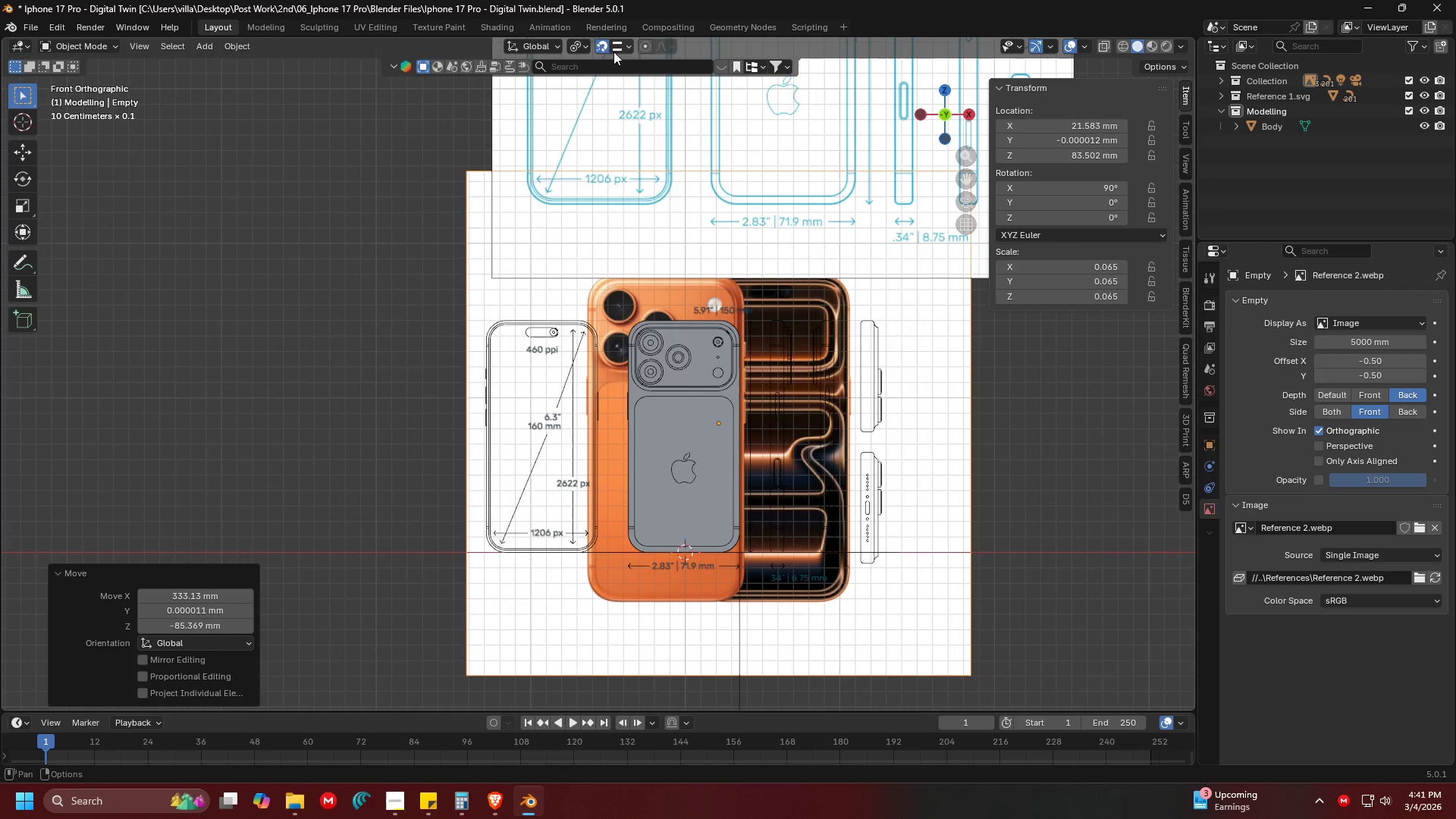 
left_click([601, 46])
 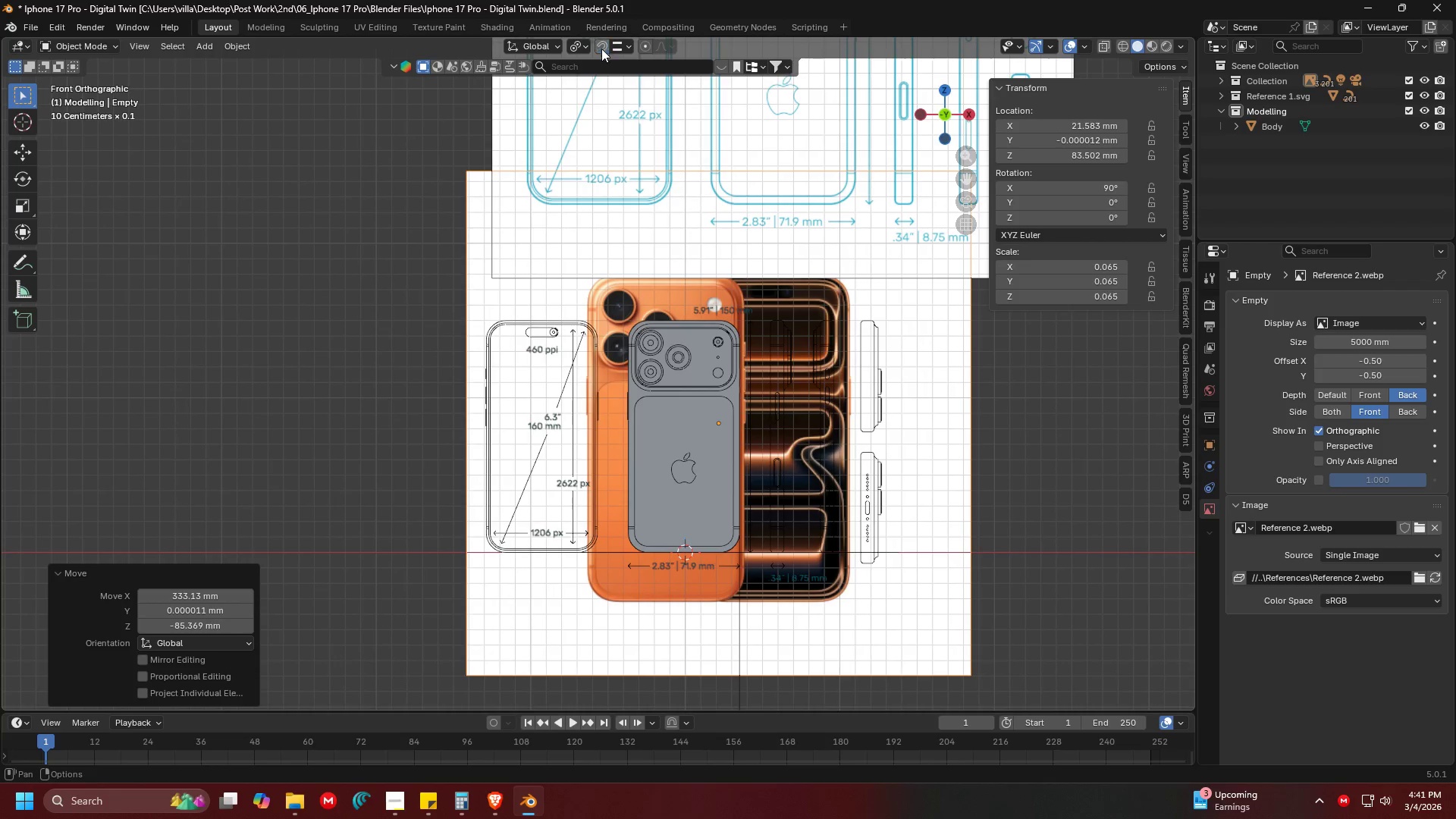 
key(Shift+ShiftLeft)
 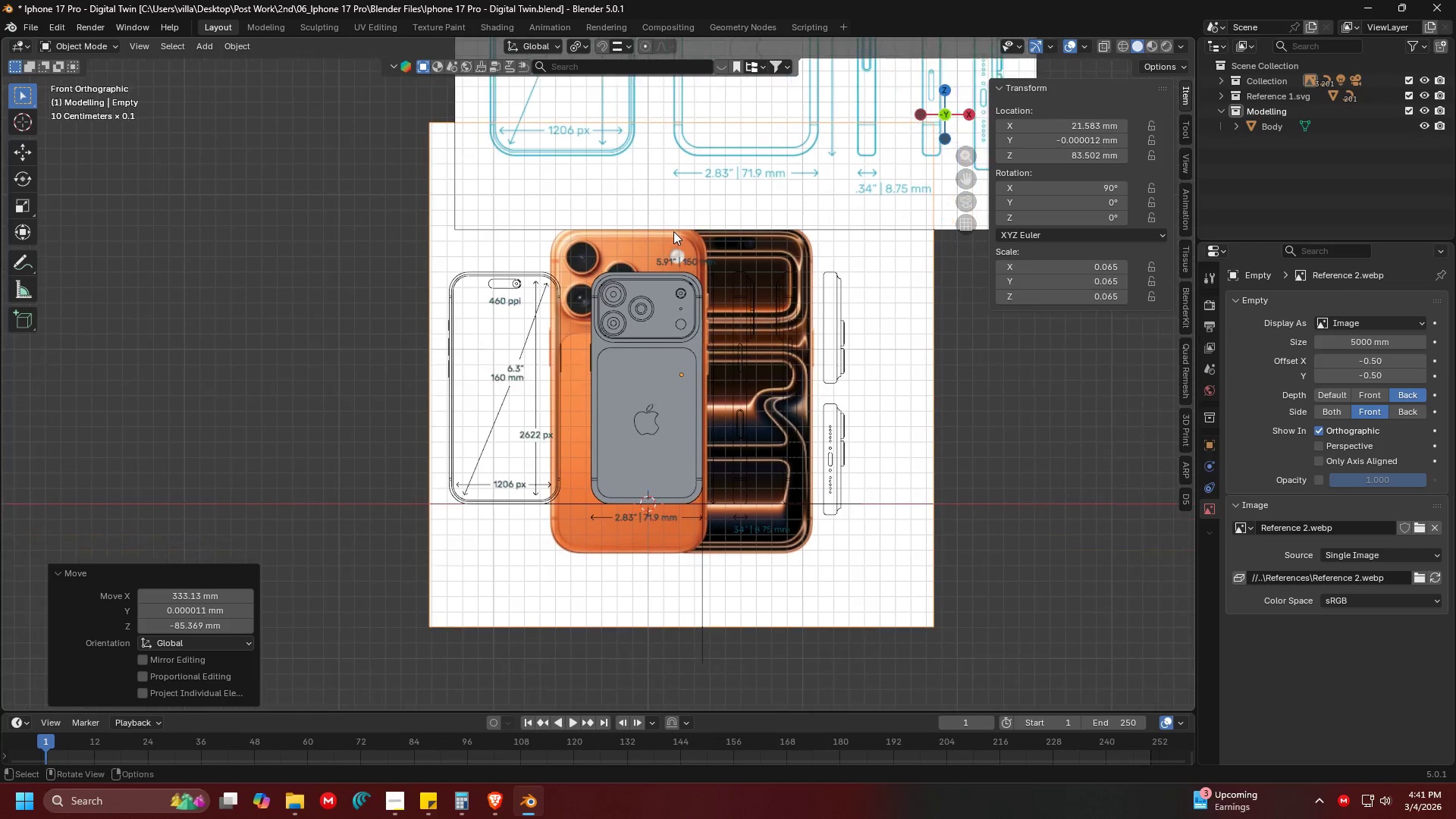 
scroll: coordinate [791, 374], scroll_direction: up, amount: 1.0
 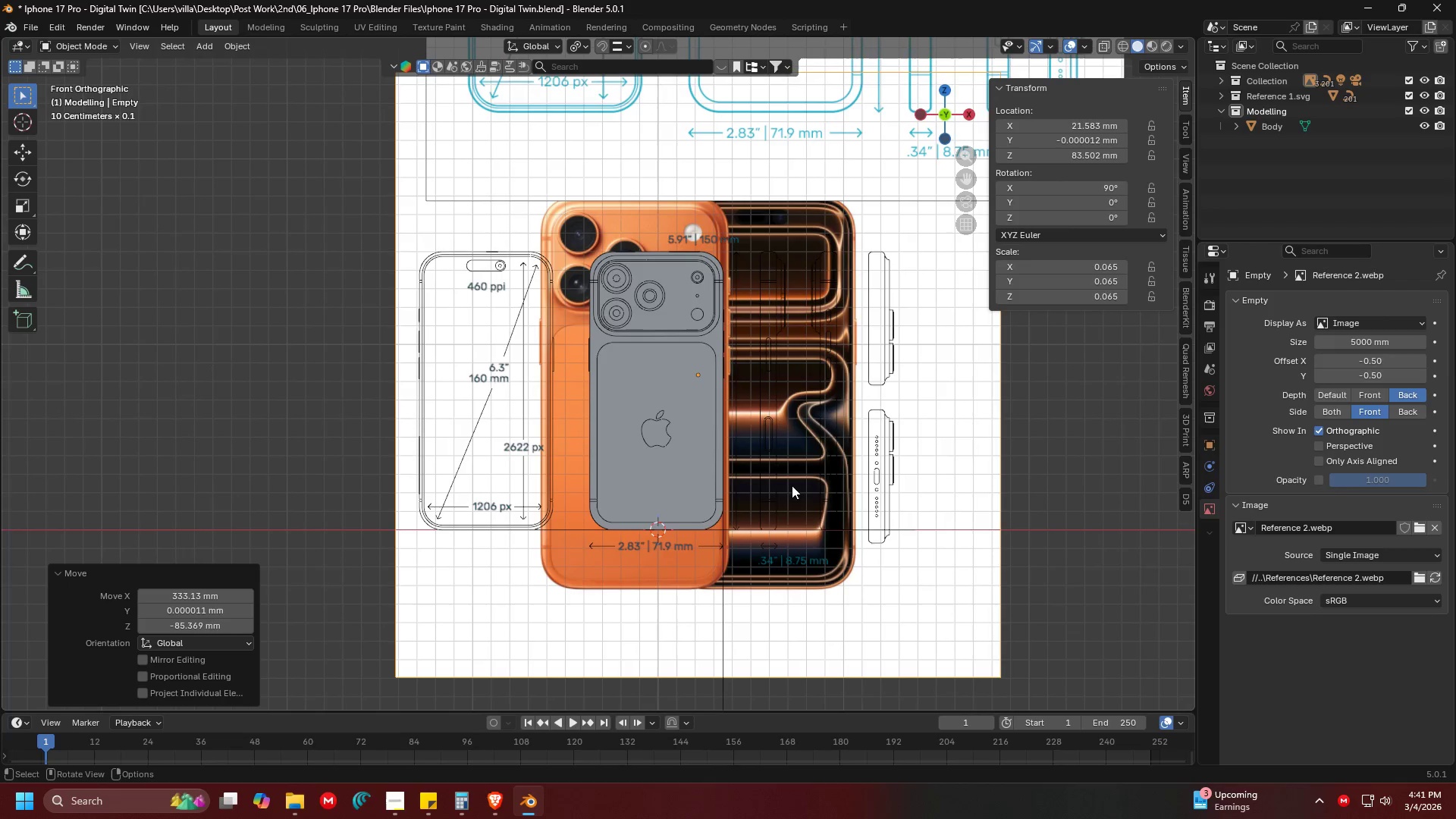 
key(S)
 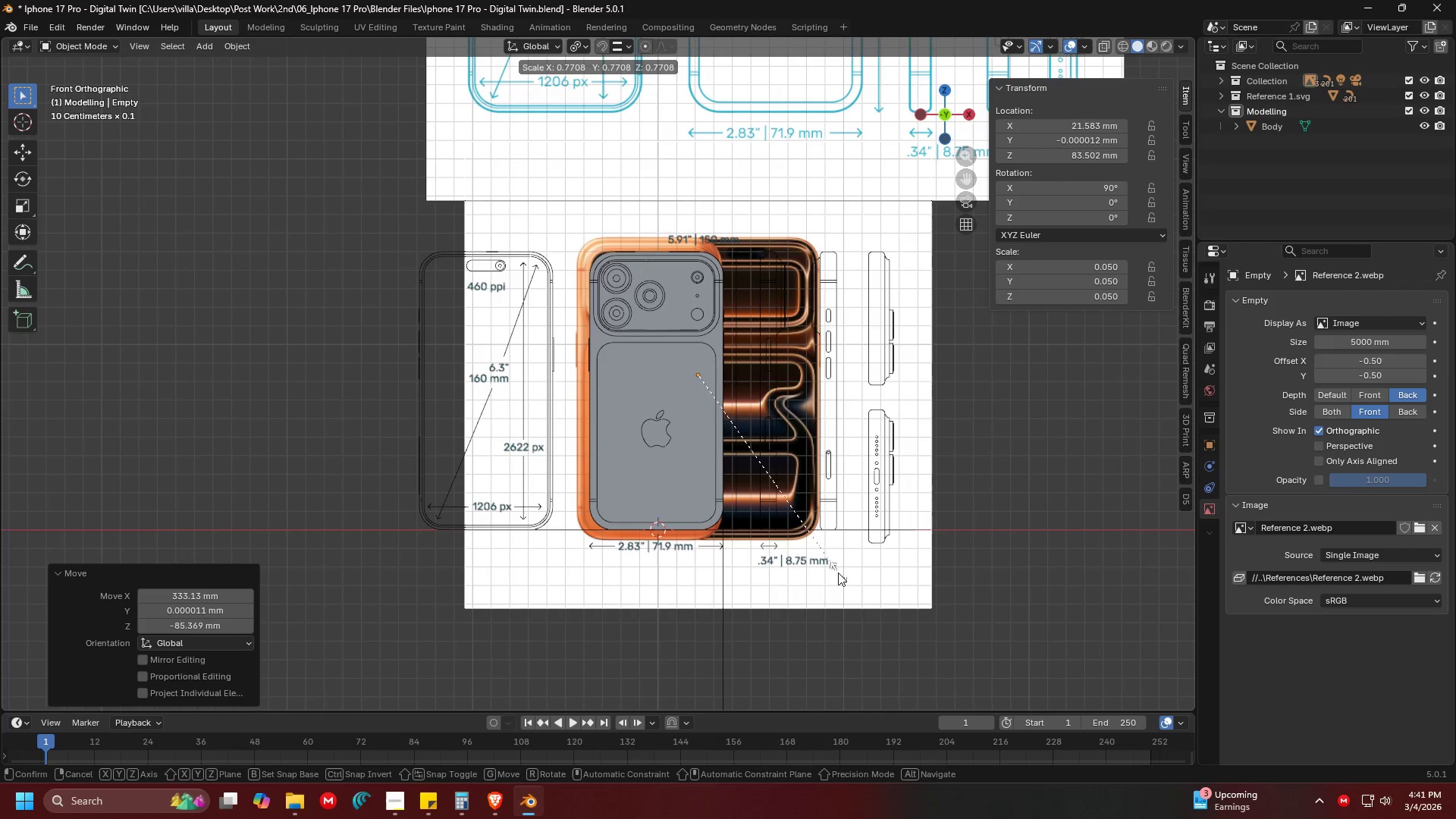 
left_click([838, 573])
 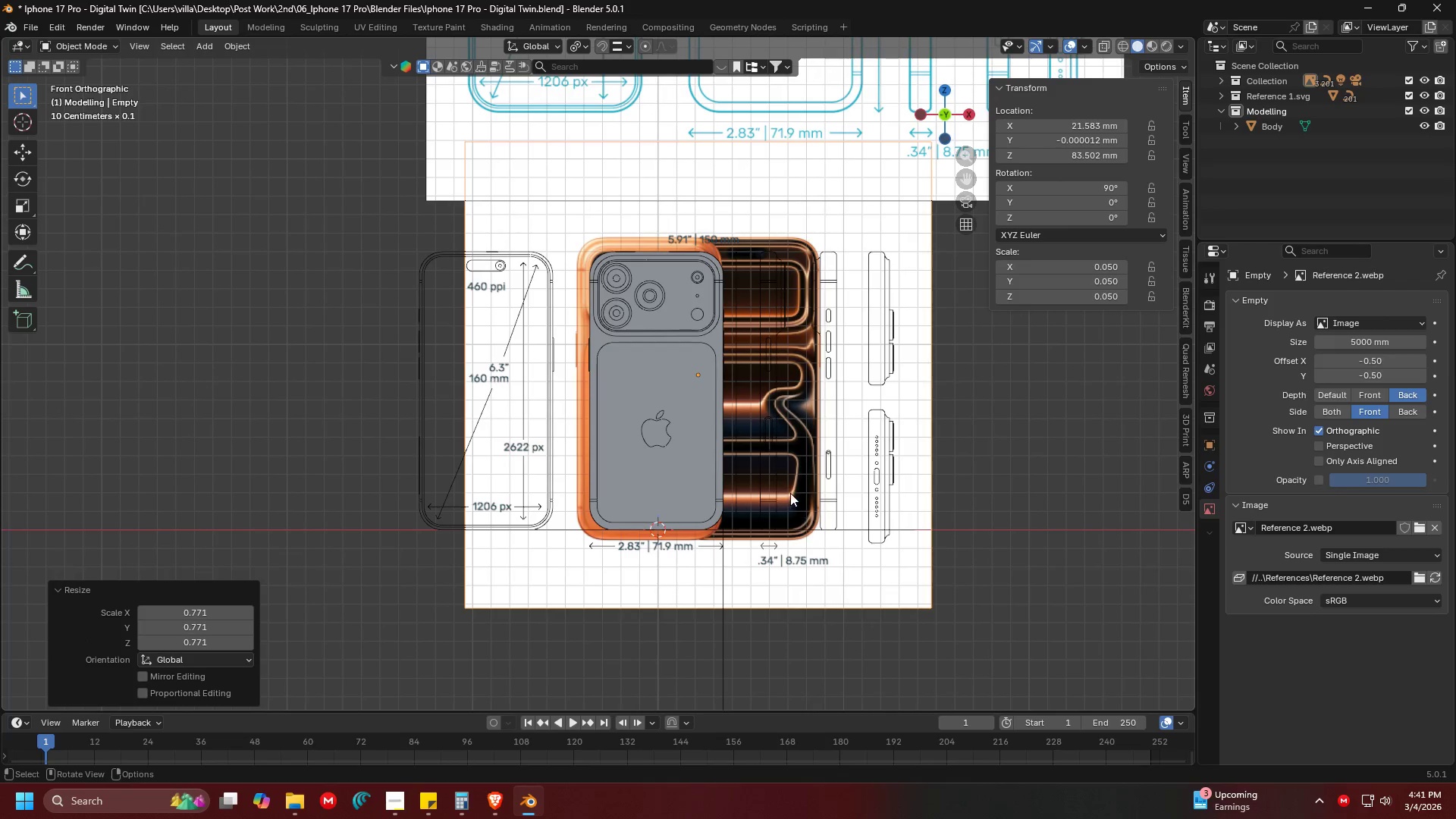 
key(S)
 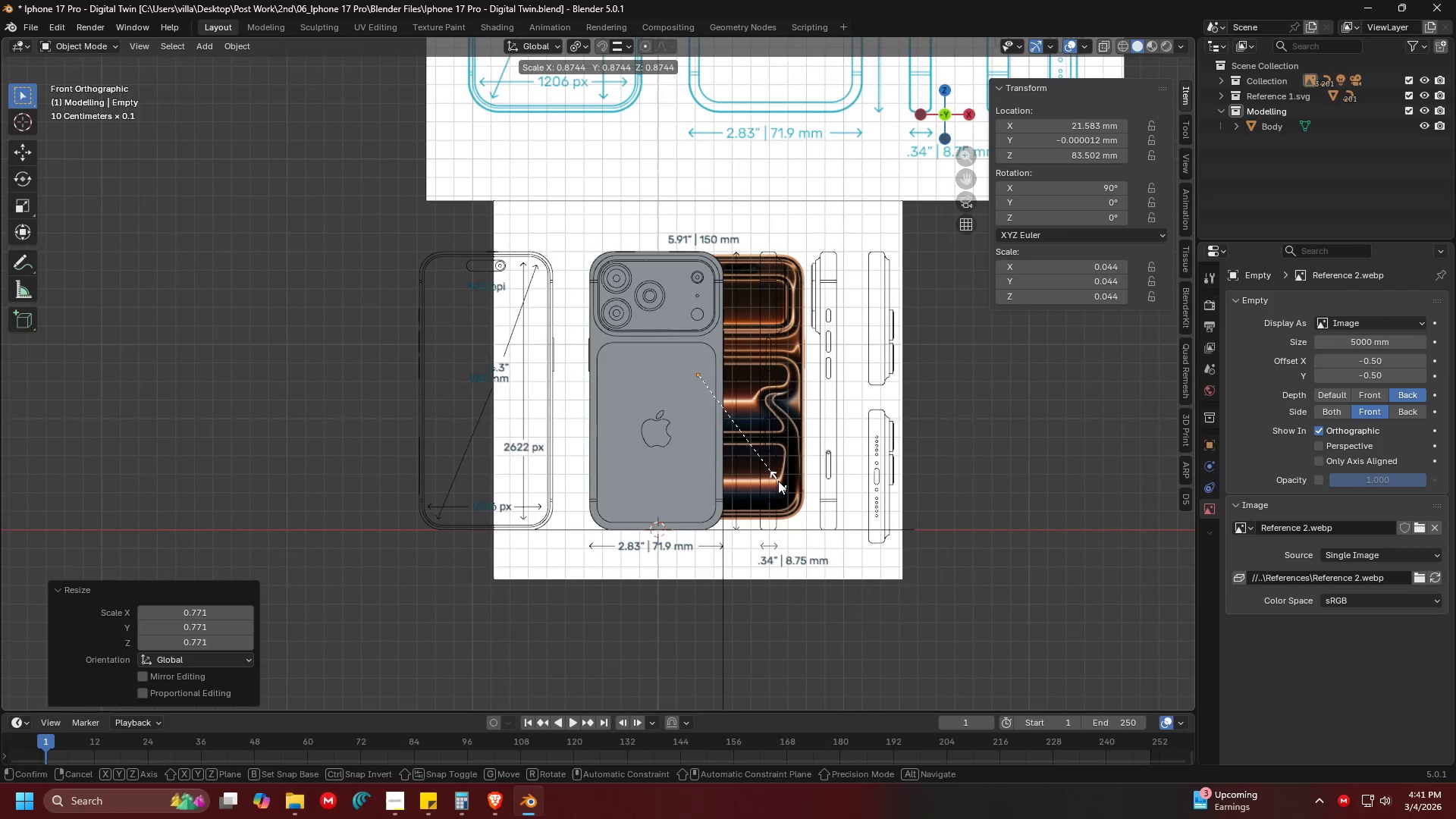 
left_click([778, 481])
 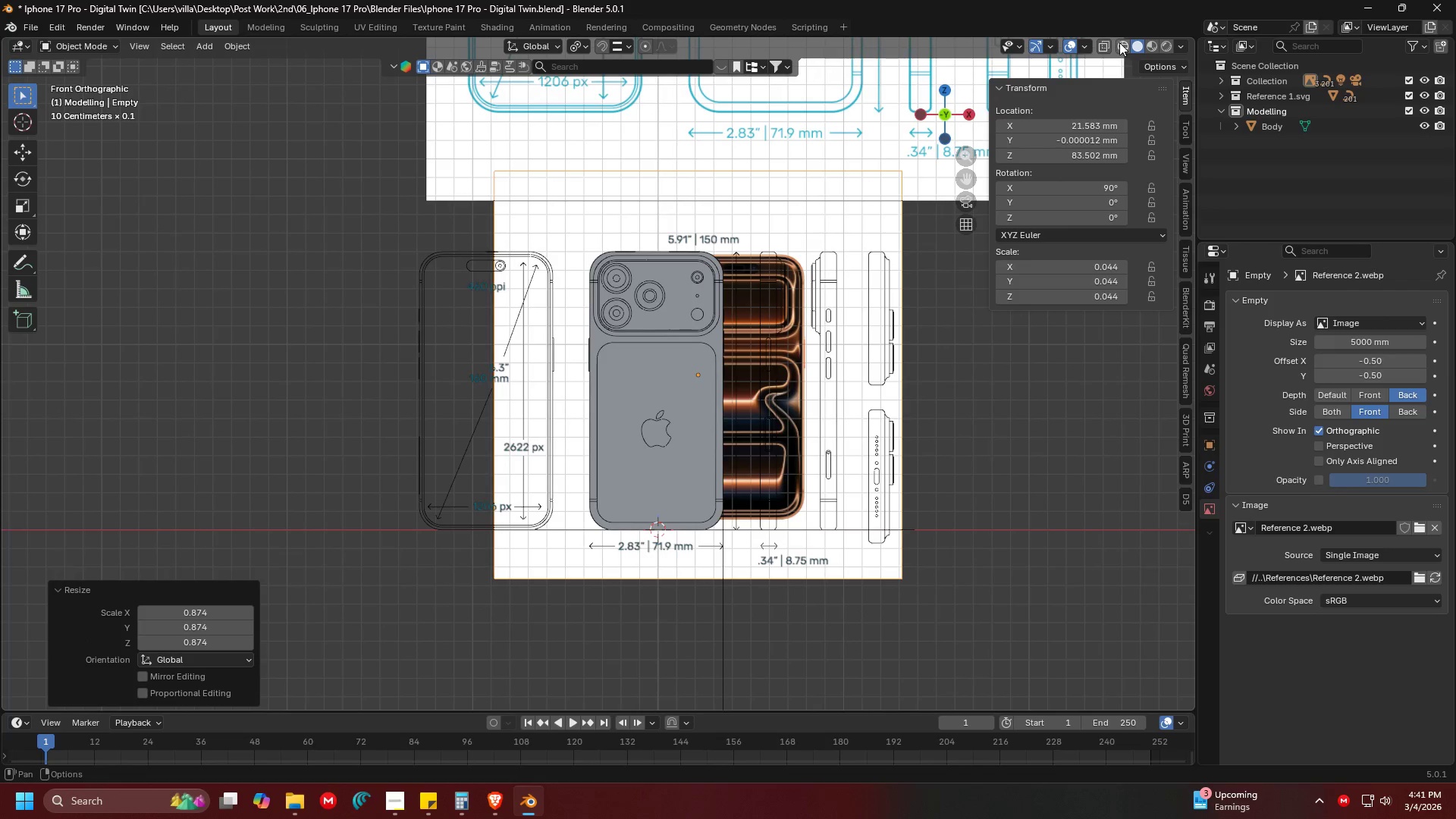 
left_click([1100, 44])
 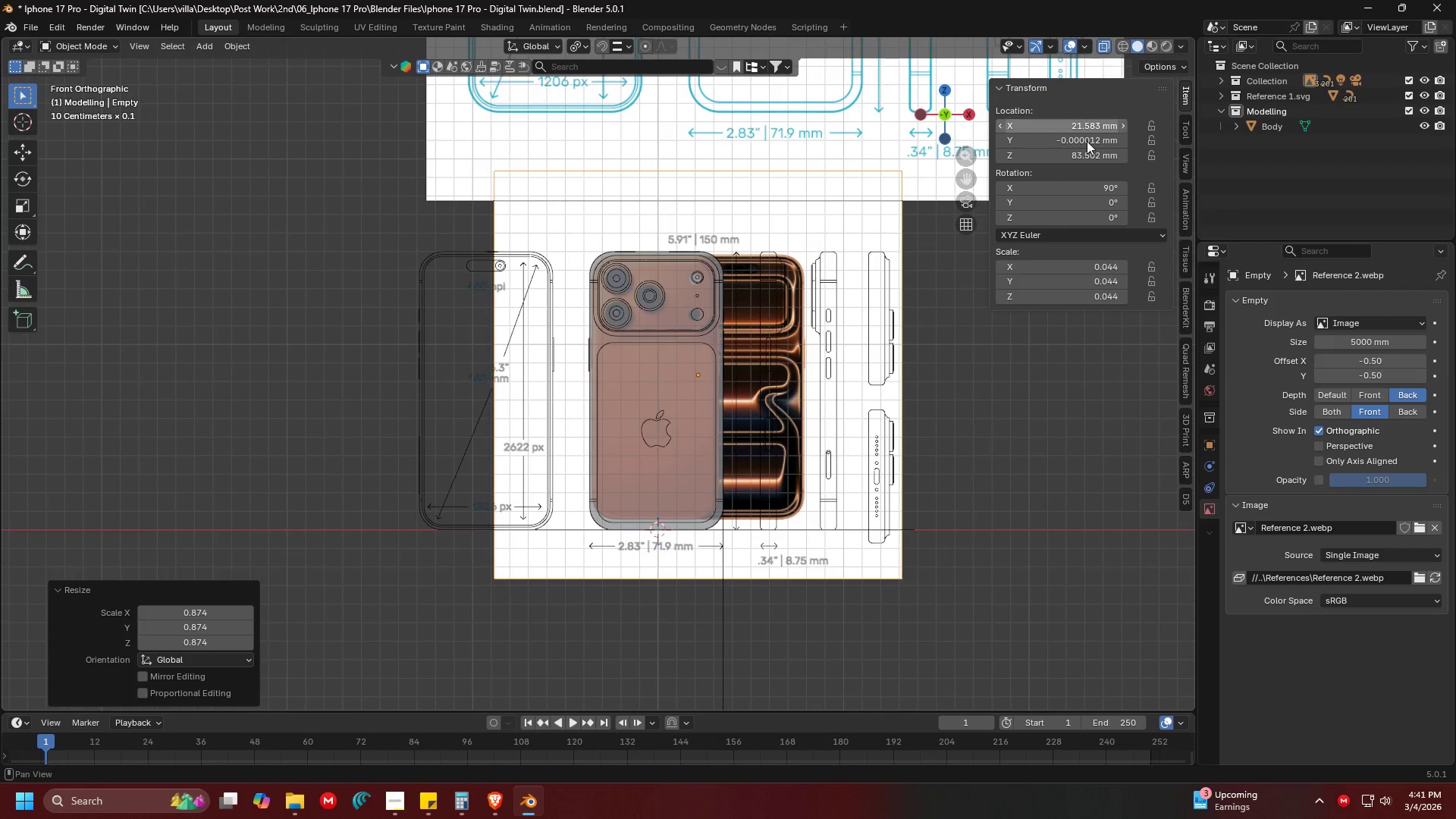 
key(Shift+ShiftLeft)
 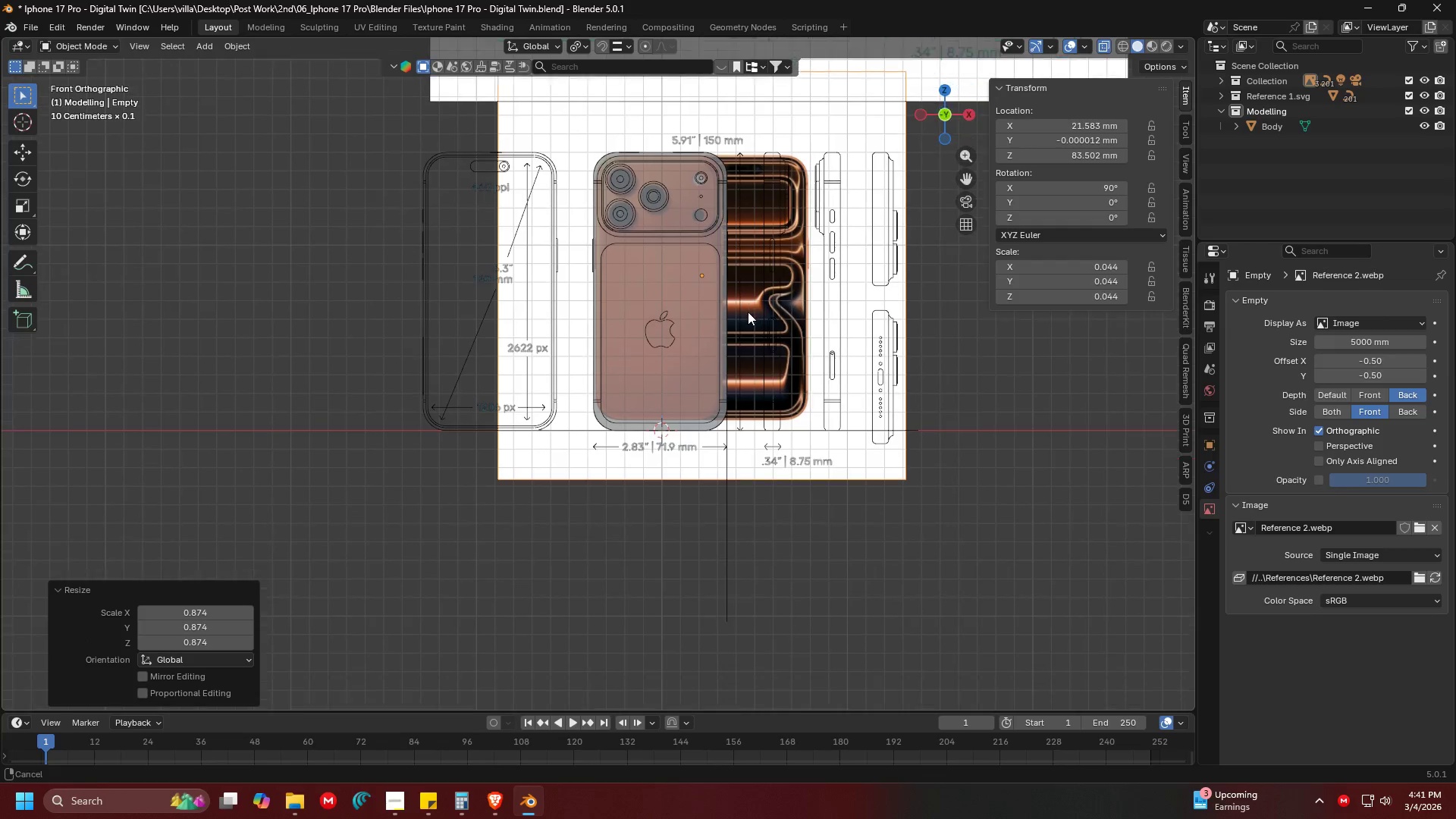 
key(Shift+ShiftLeft)
 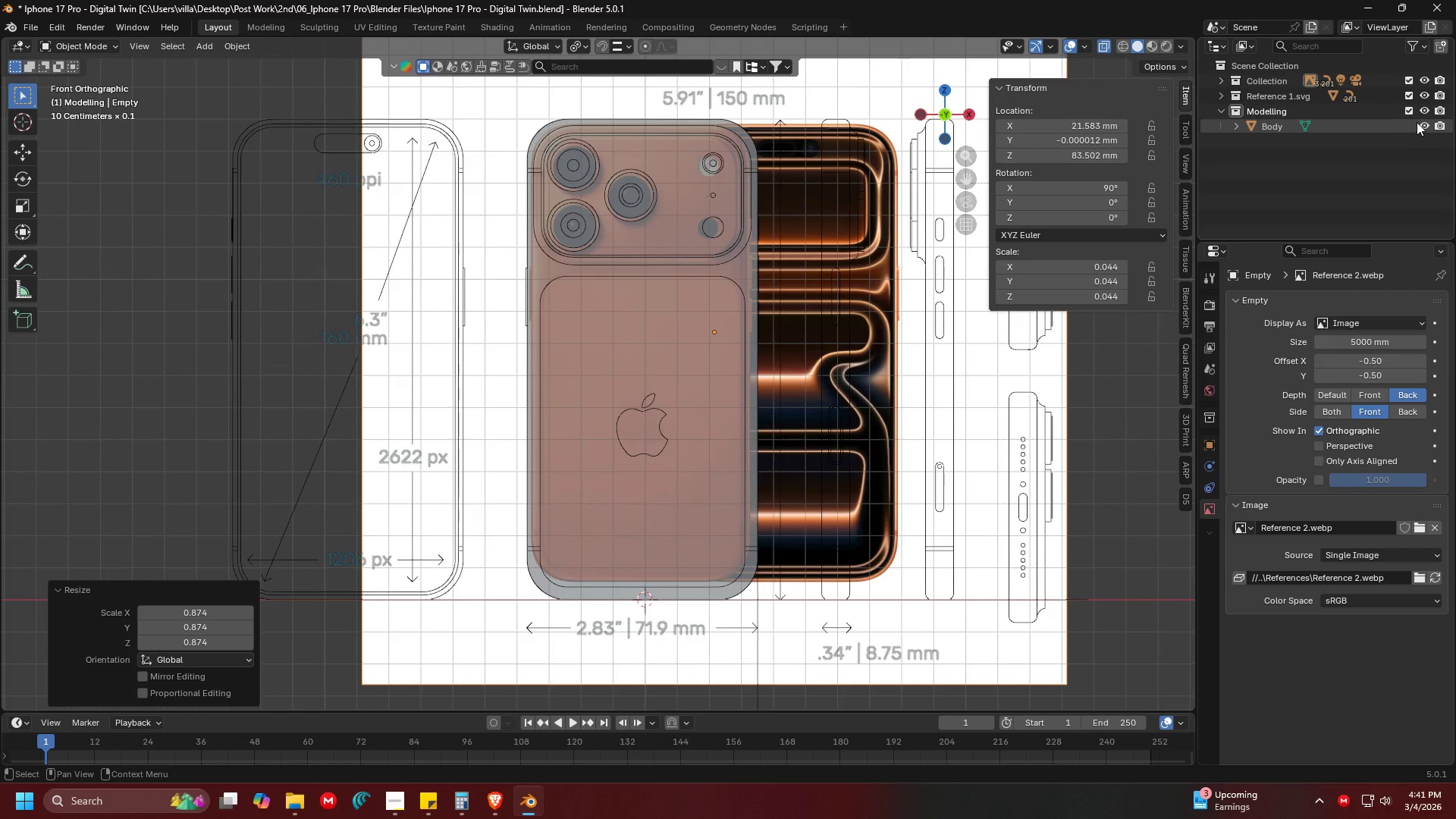 
scroll: coordinate [748, 310], scroll_direction: up, amount: 3.0
 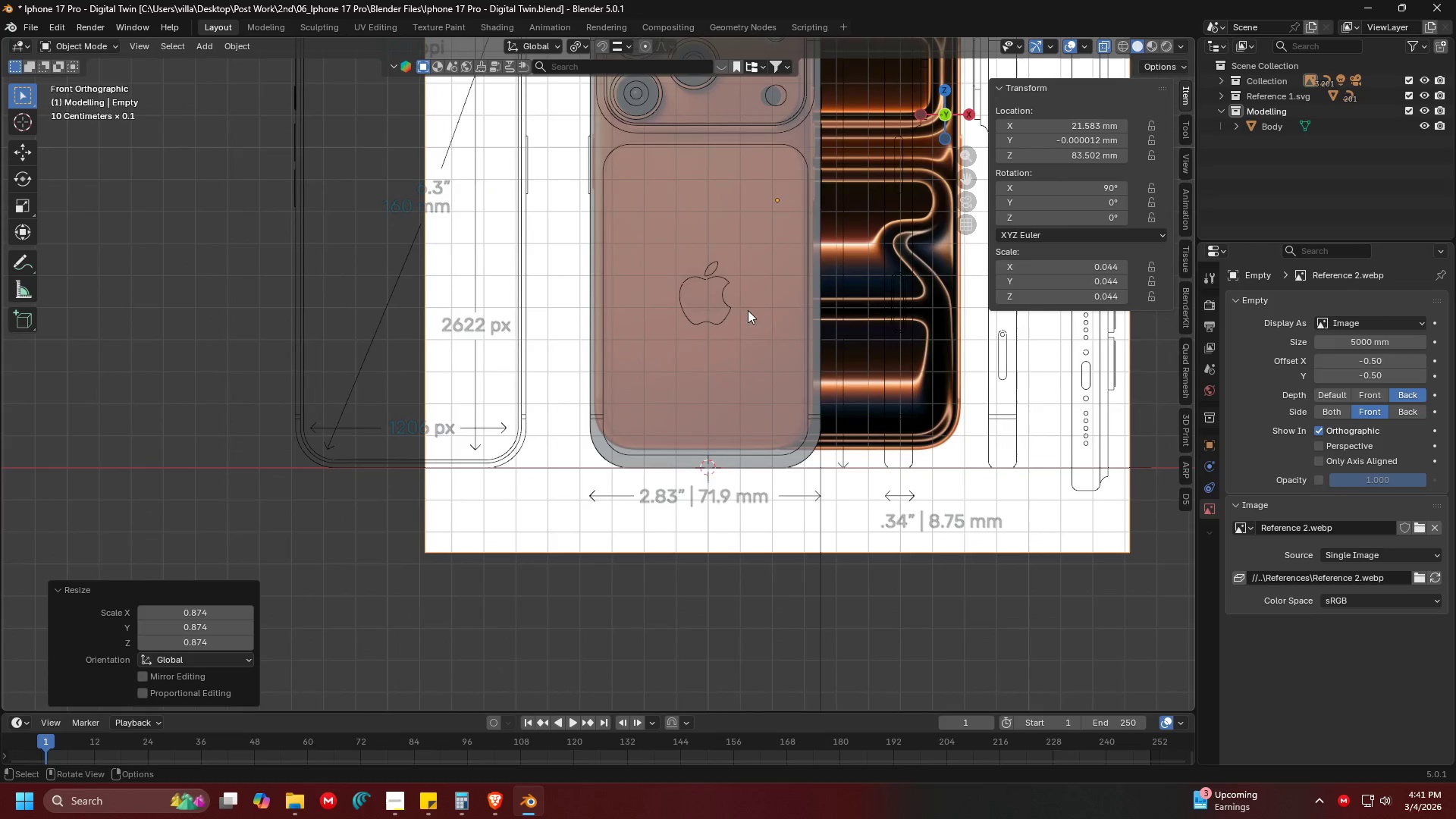 
left_click([1420, 123])
 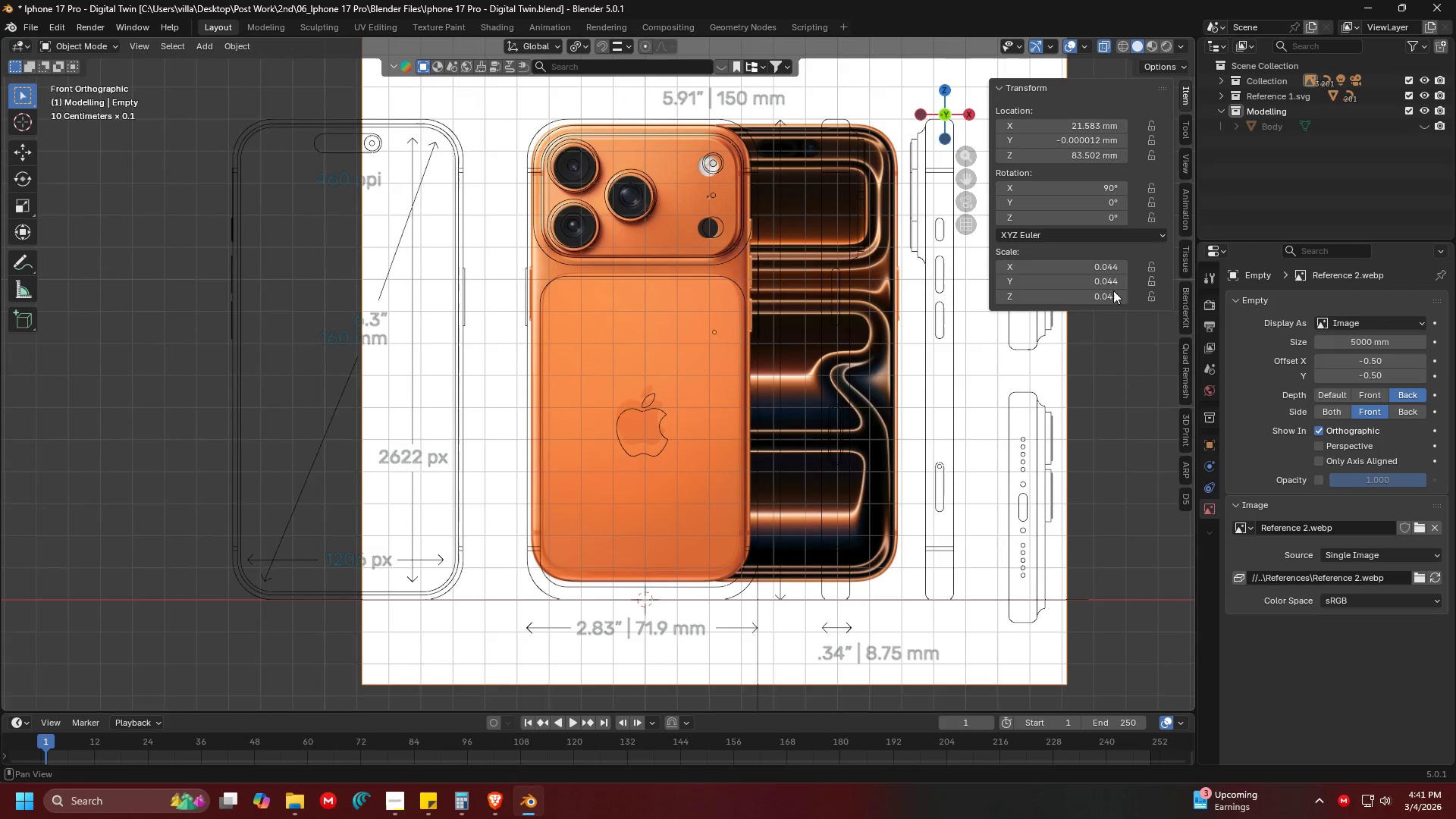 
key(Shift+ShiftLeft)
 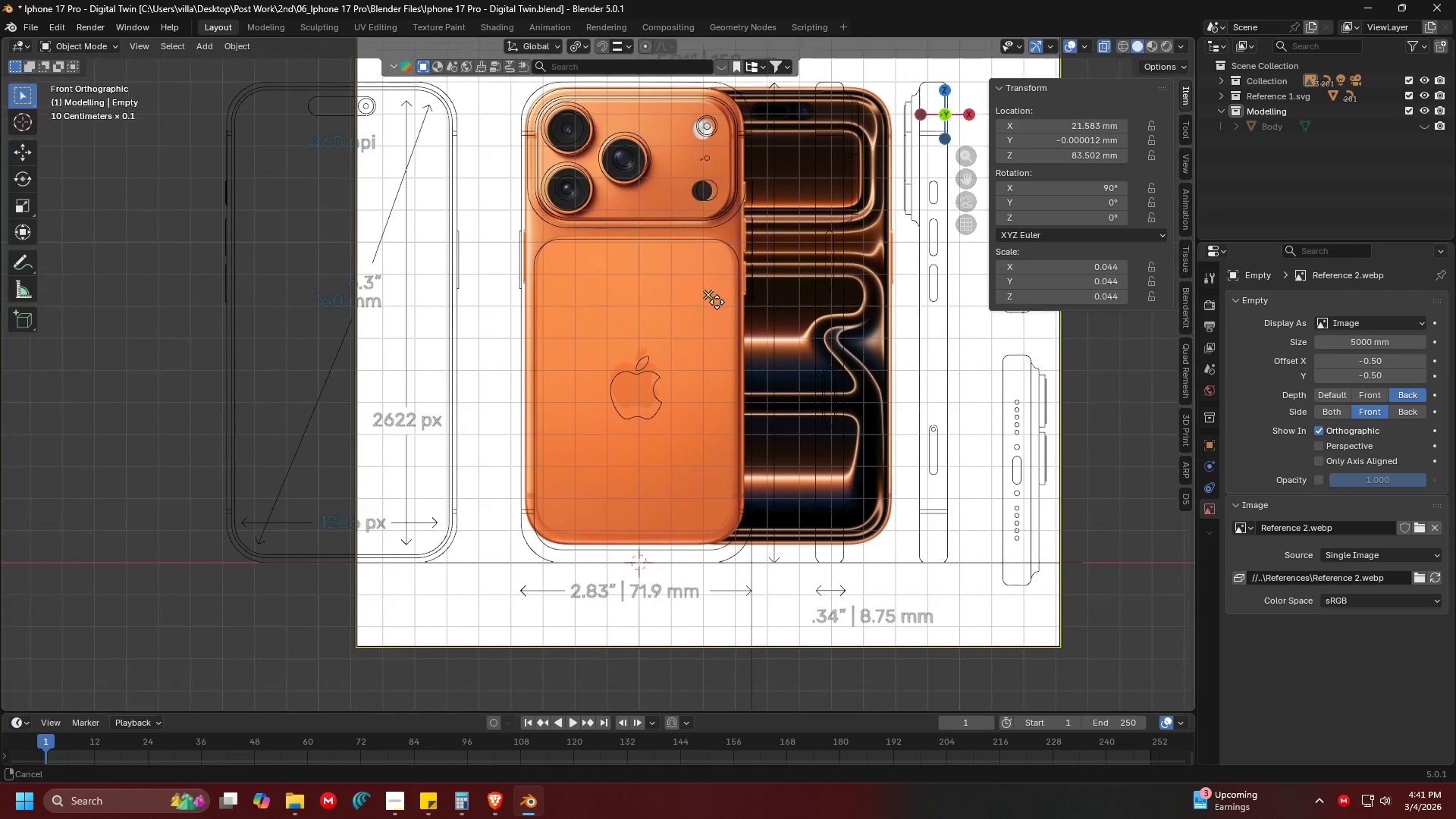 
key(Shift+ShiftLeft)
 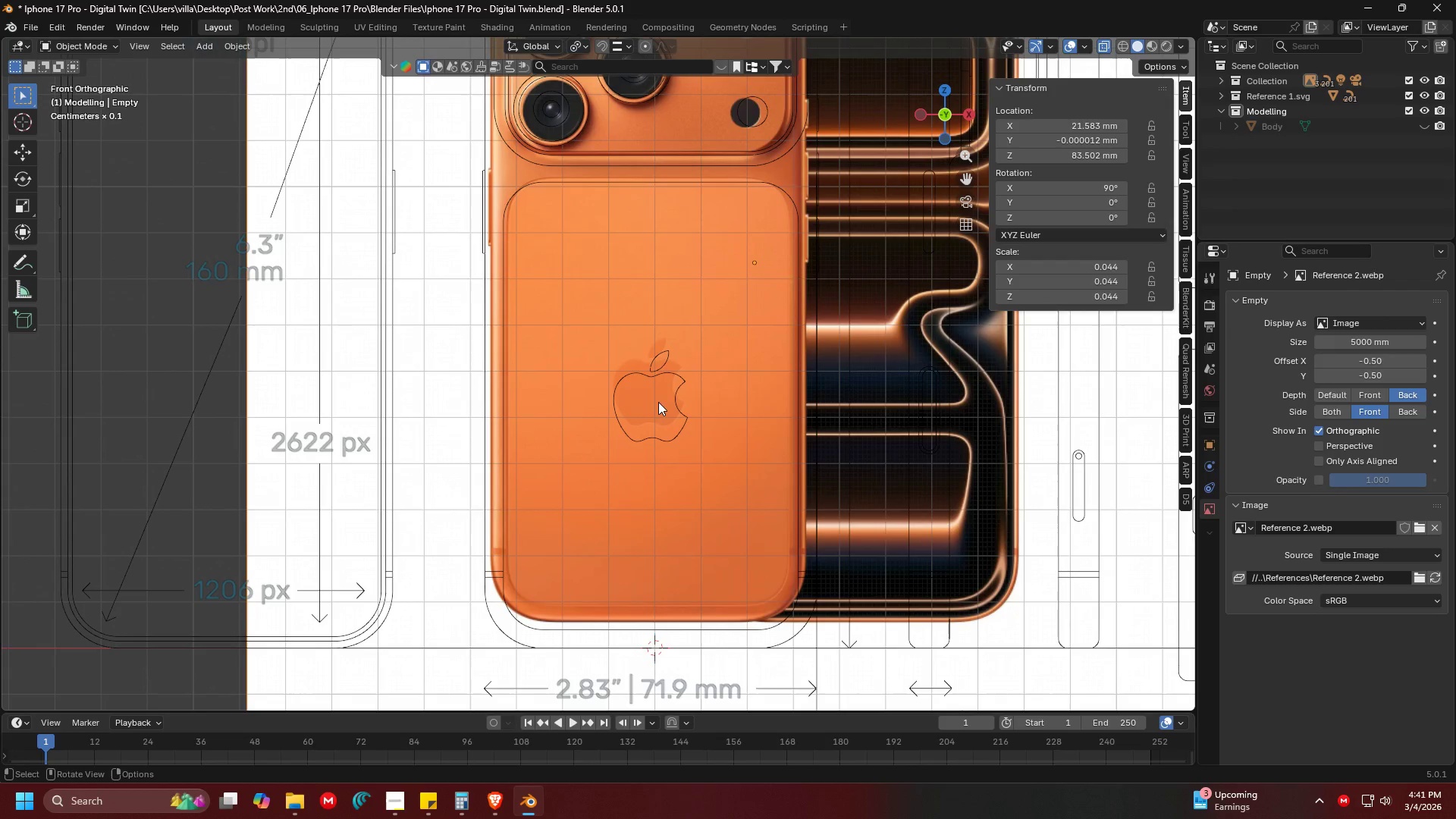 
scroll: coordinate [717, 292], scroll_direction: up, amount: 2.0
 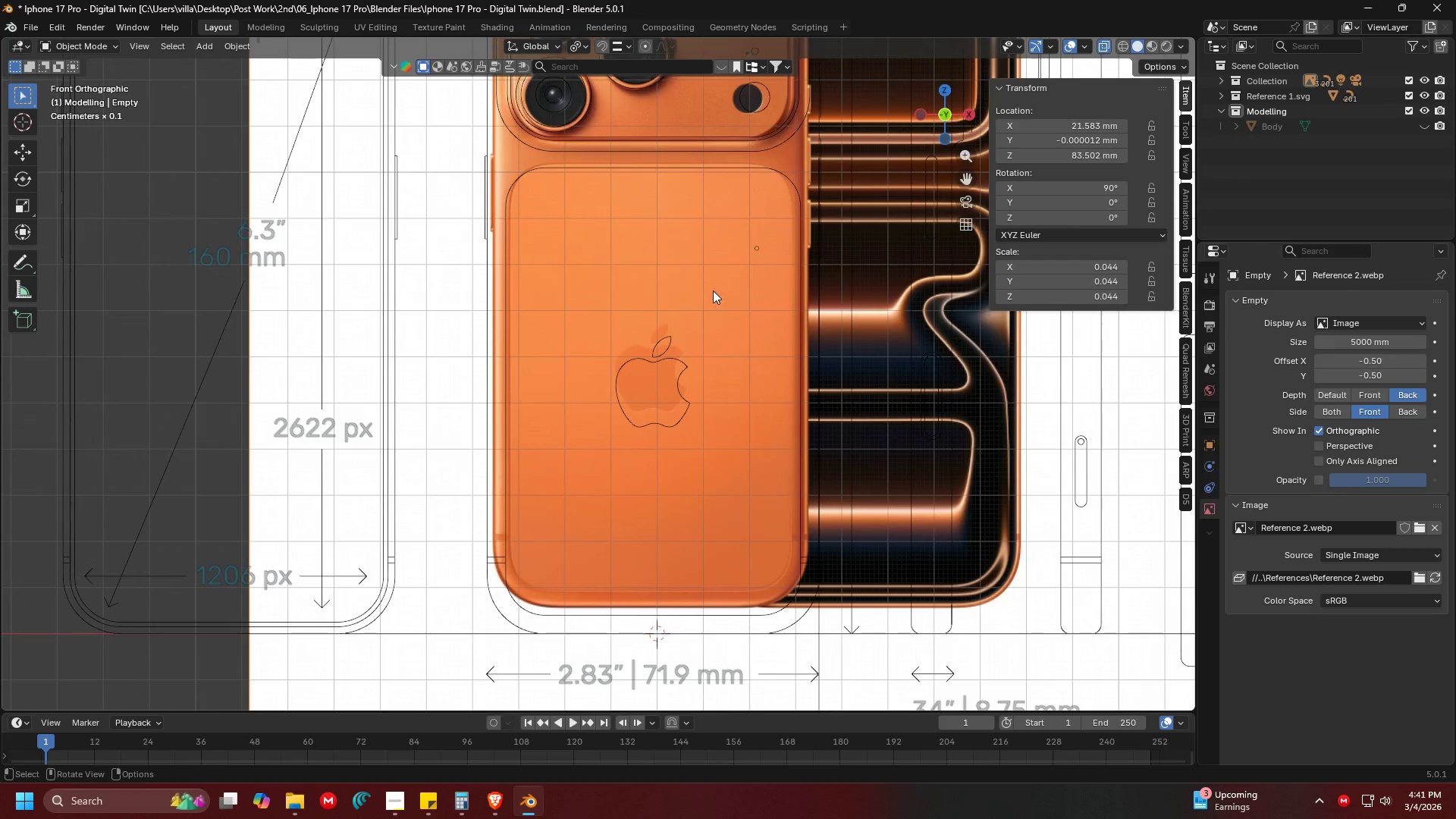 
key(G)
 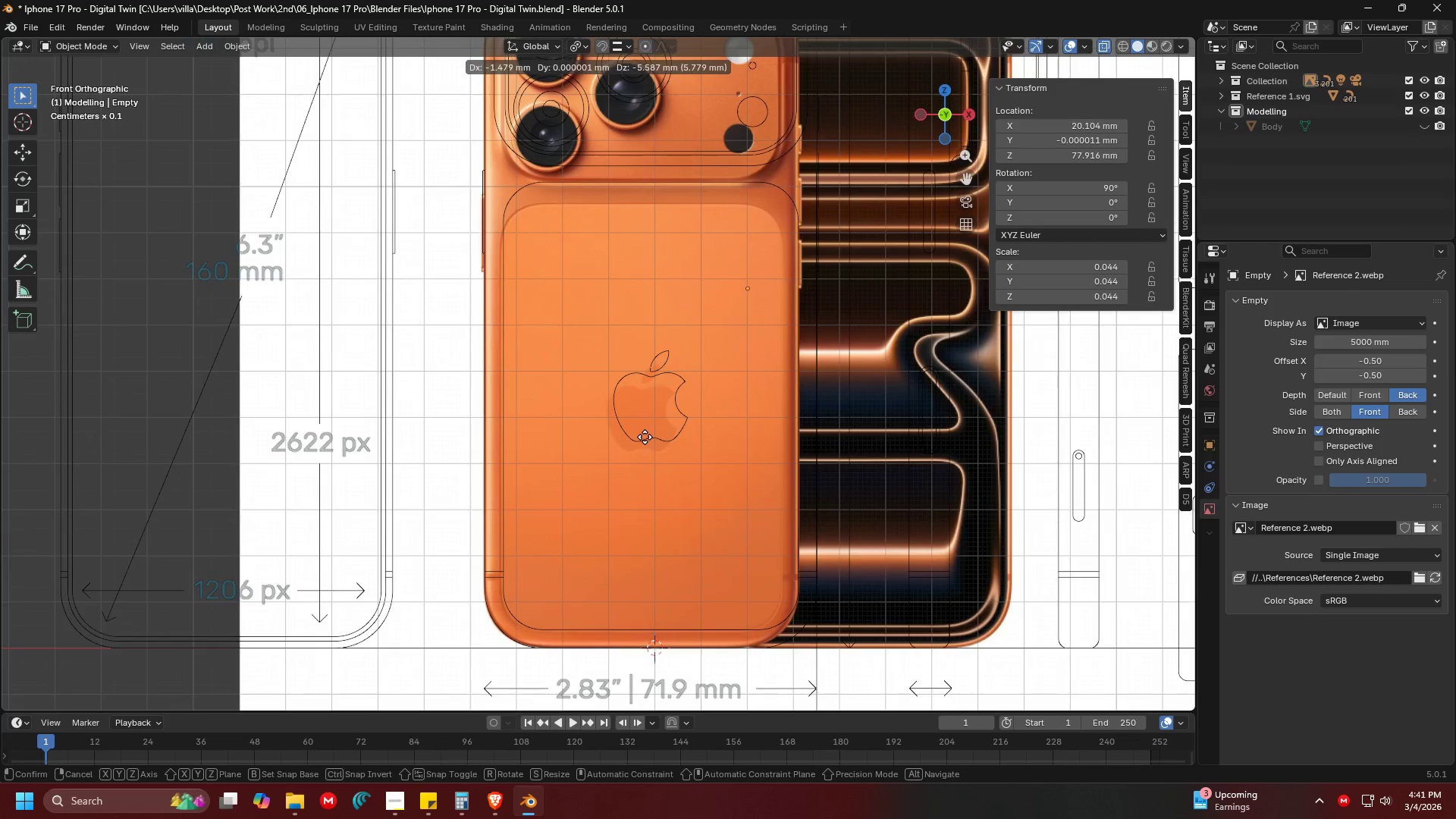 
left_click([643, 439])
 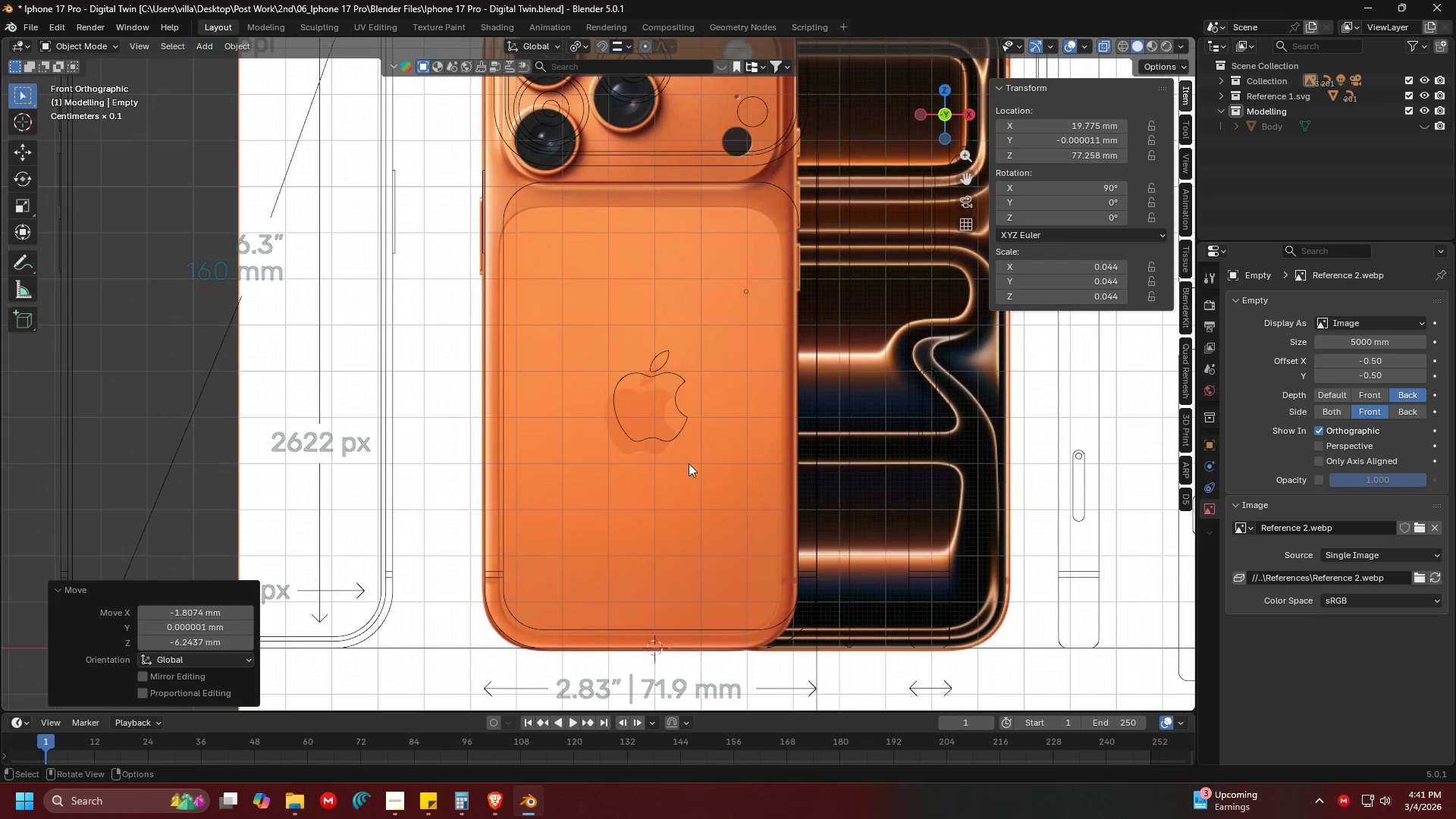 
key(Shift+ShiftLeft)
 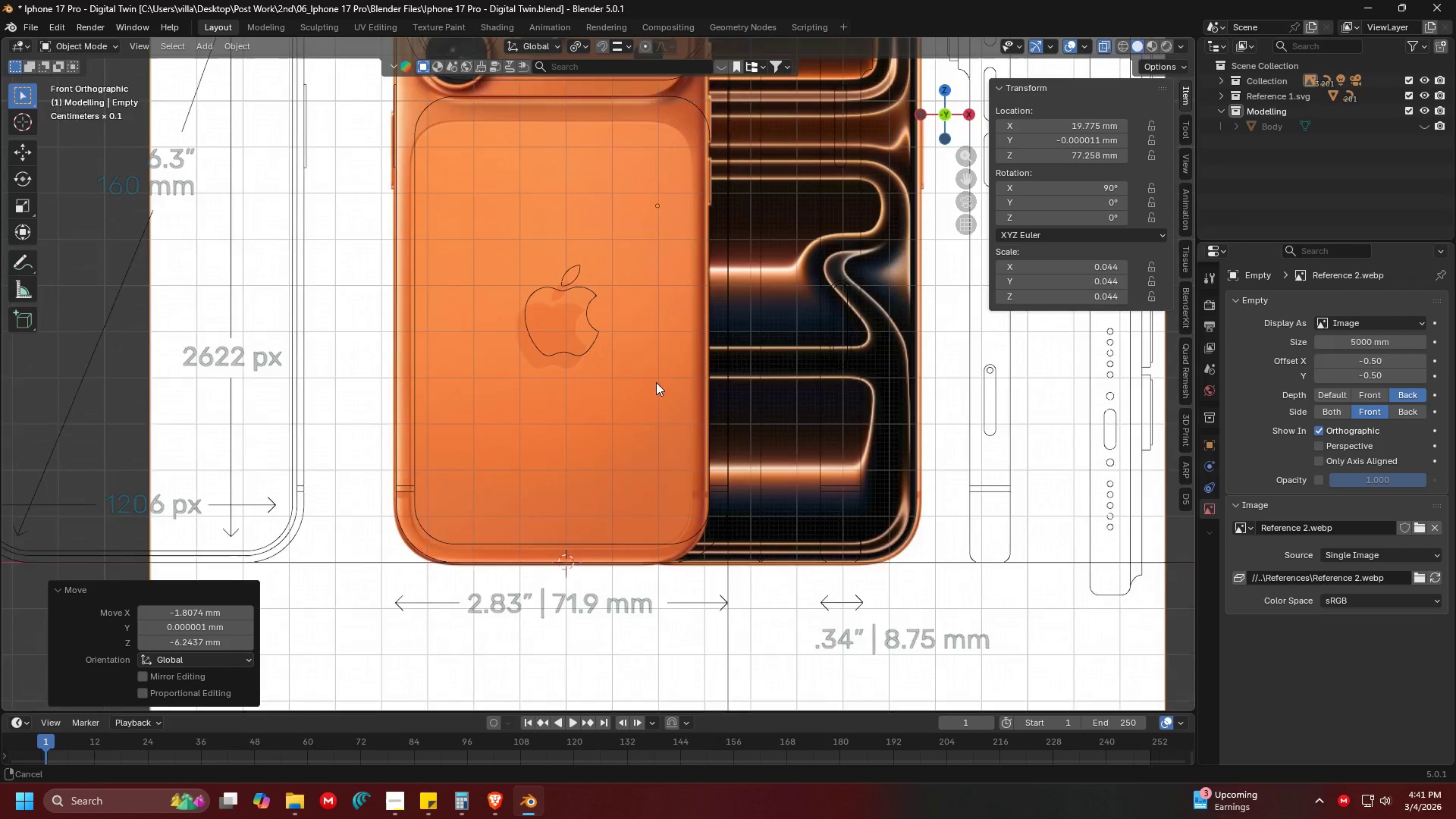 
key(G)
 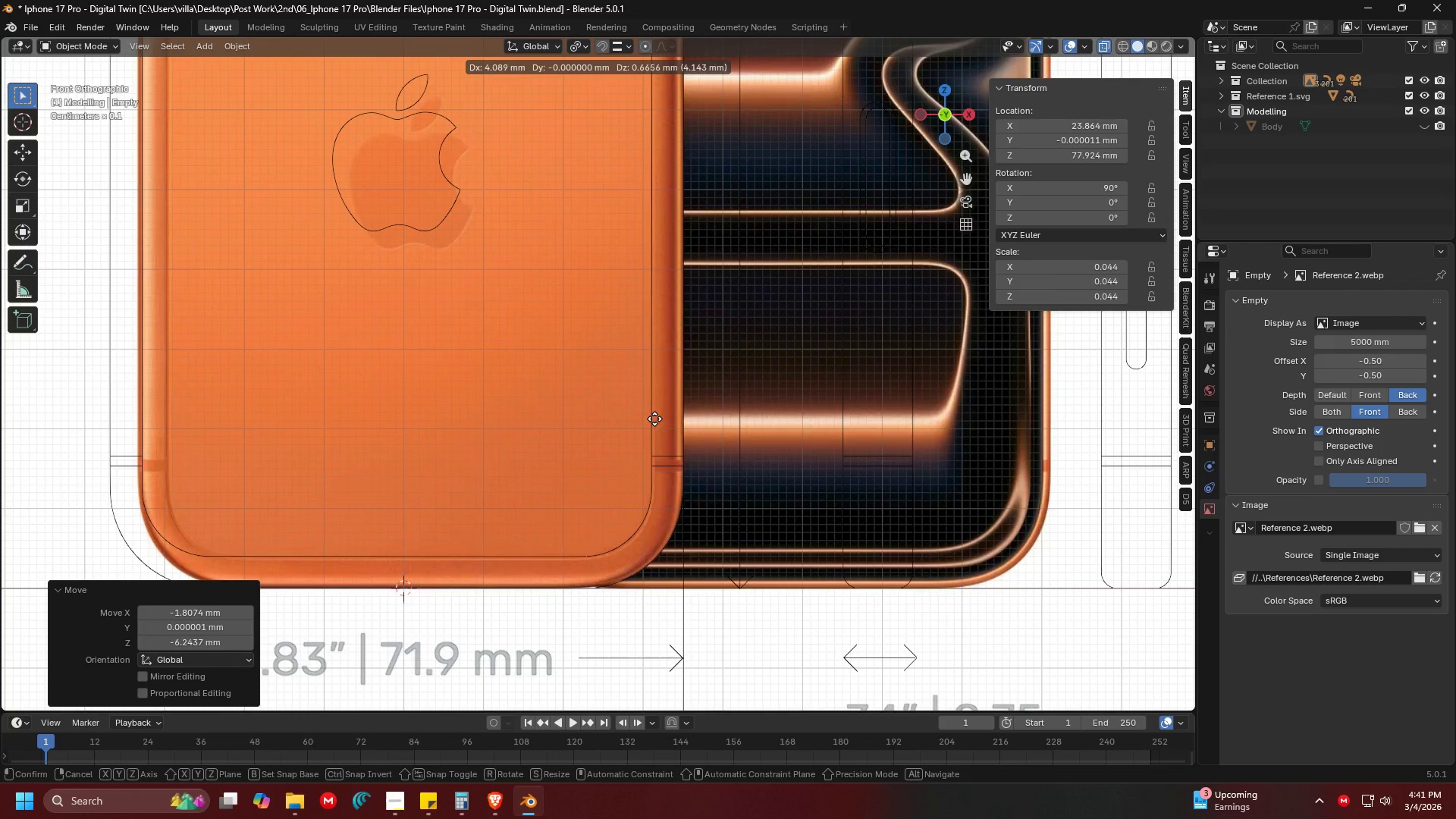 
scroll: coordinate [579, 320], scroll_direction: up, amount: 3.0
 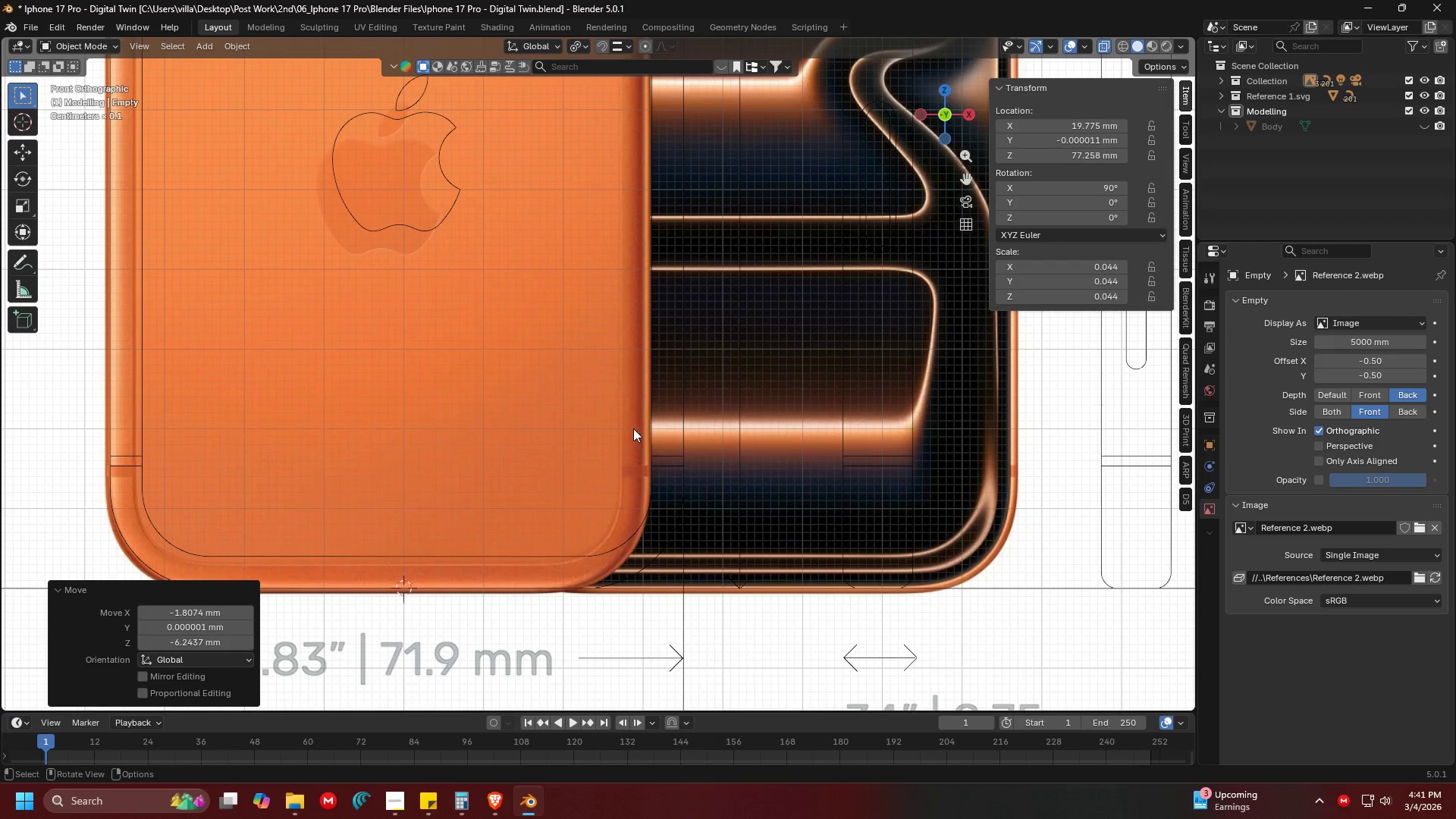 
left_click([654, 419])
 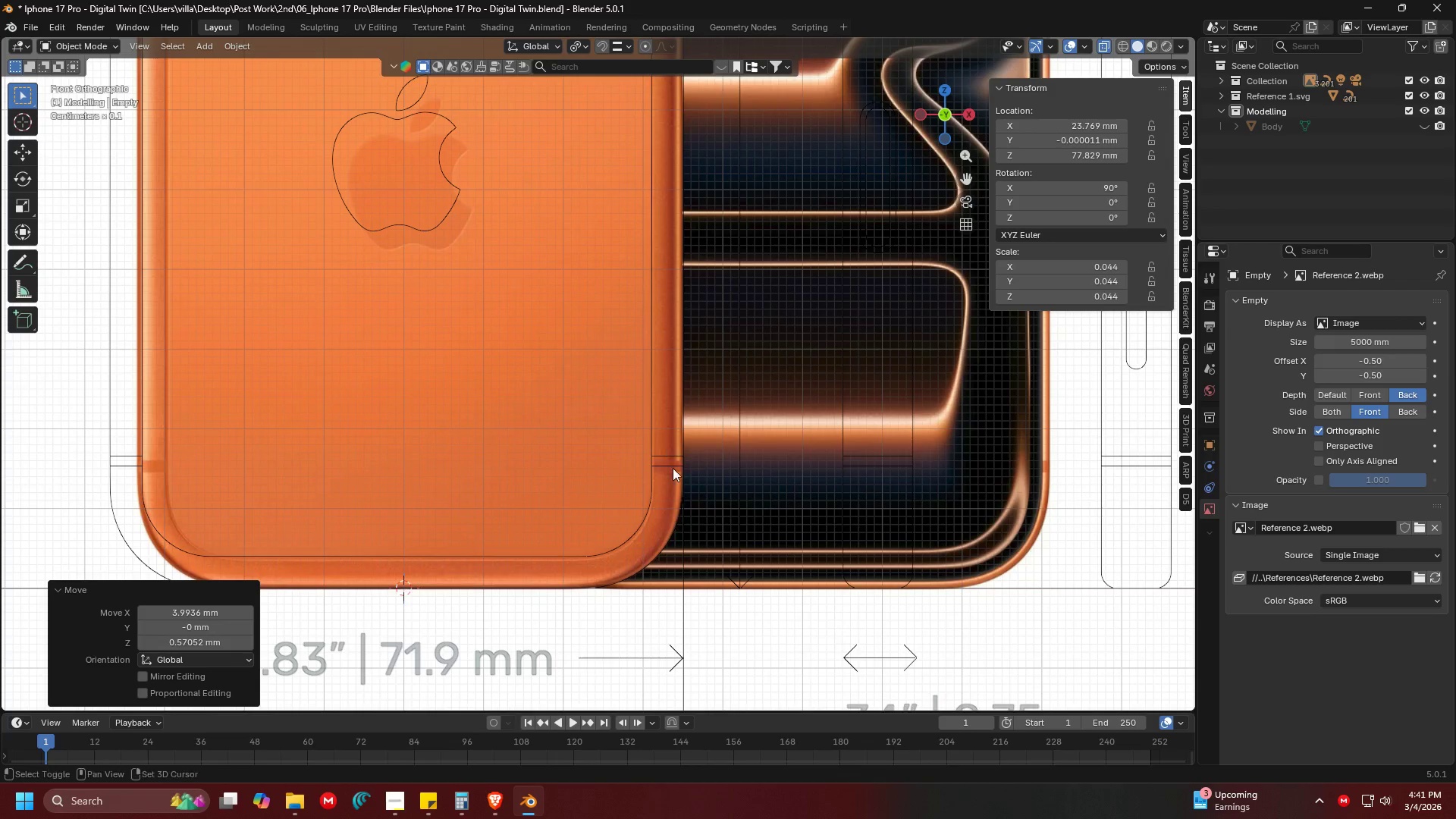 
key(Shift+ShiftLeft)
 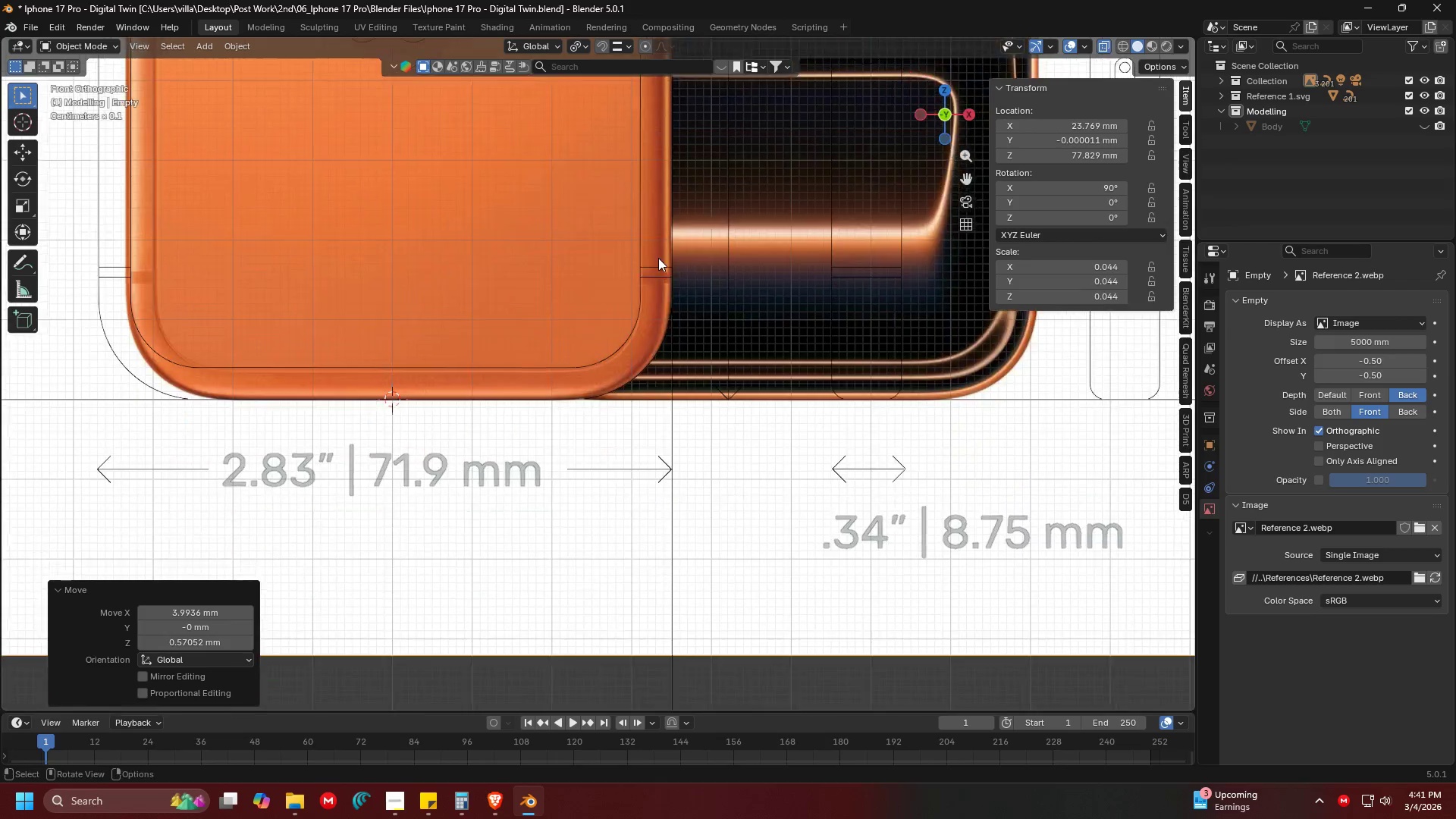 
key(Shift+ShiftLeft)
 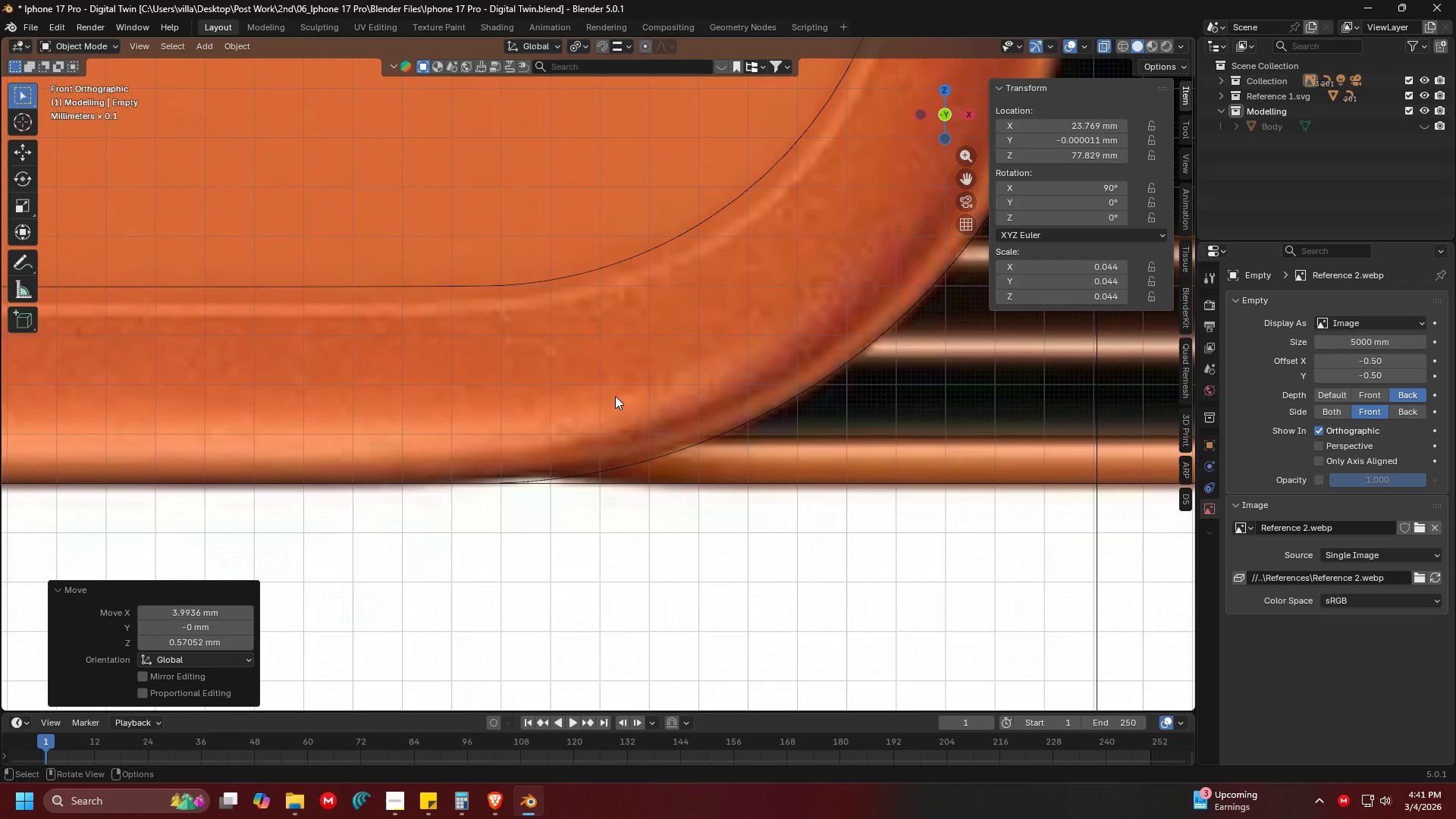 
scroll: coordinate [625, 413], scroll_direction: up, amount: 10.0
 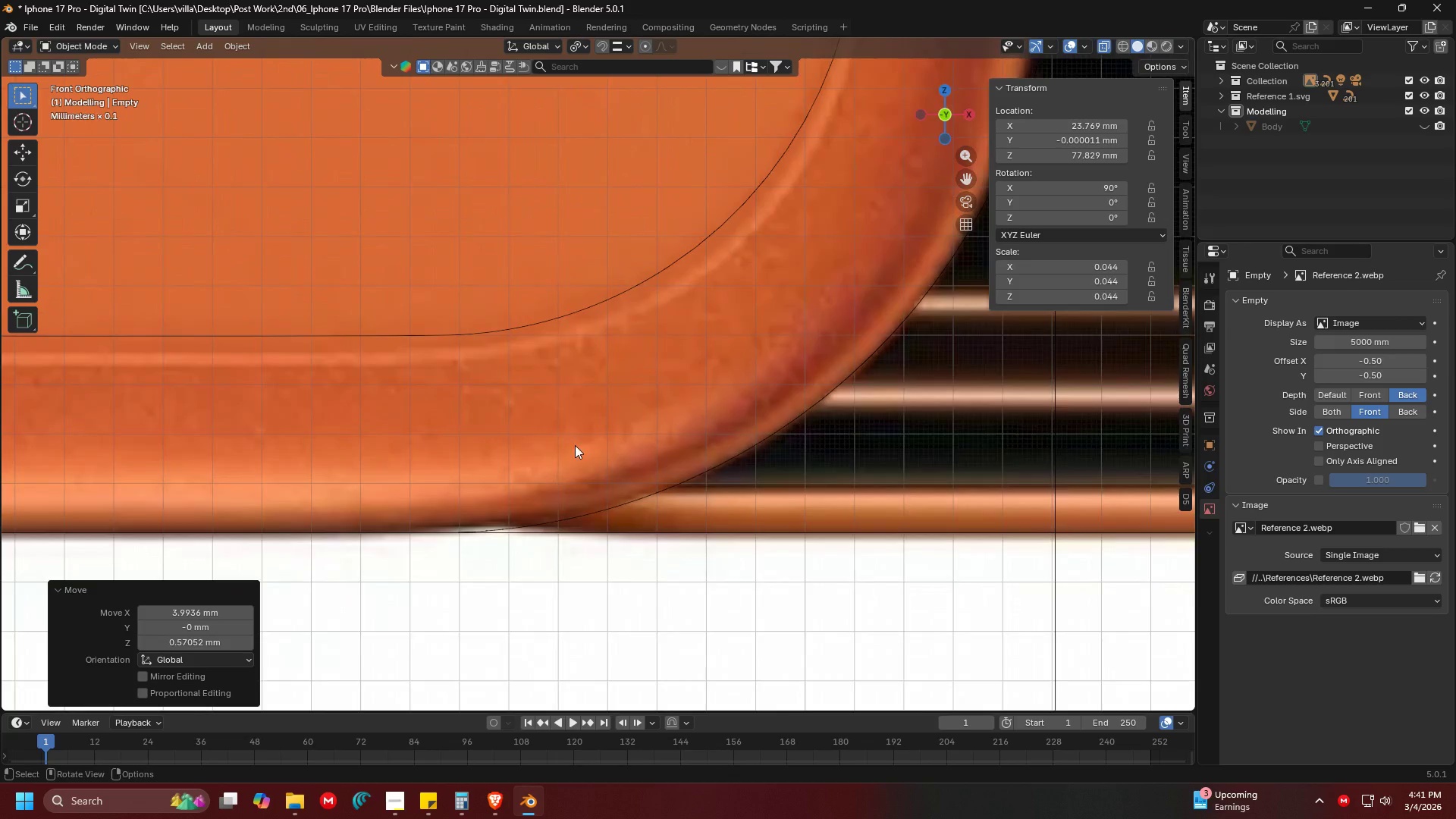 
key(G)
 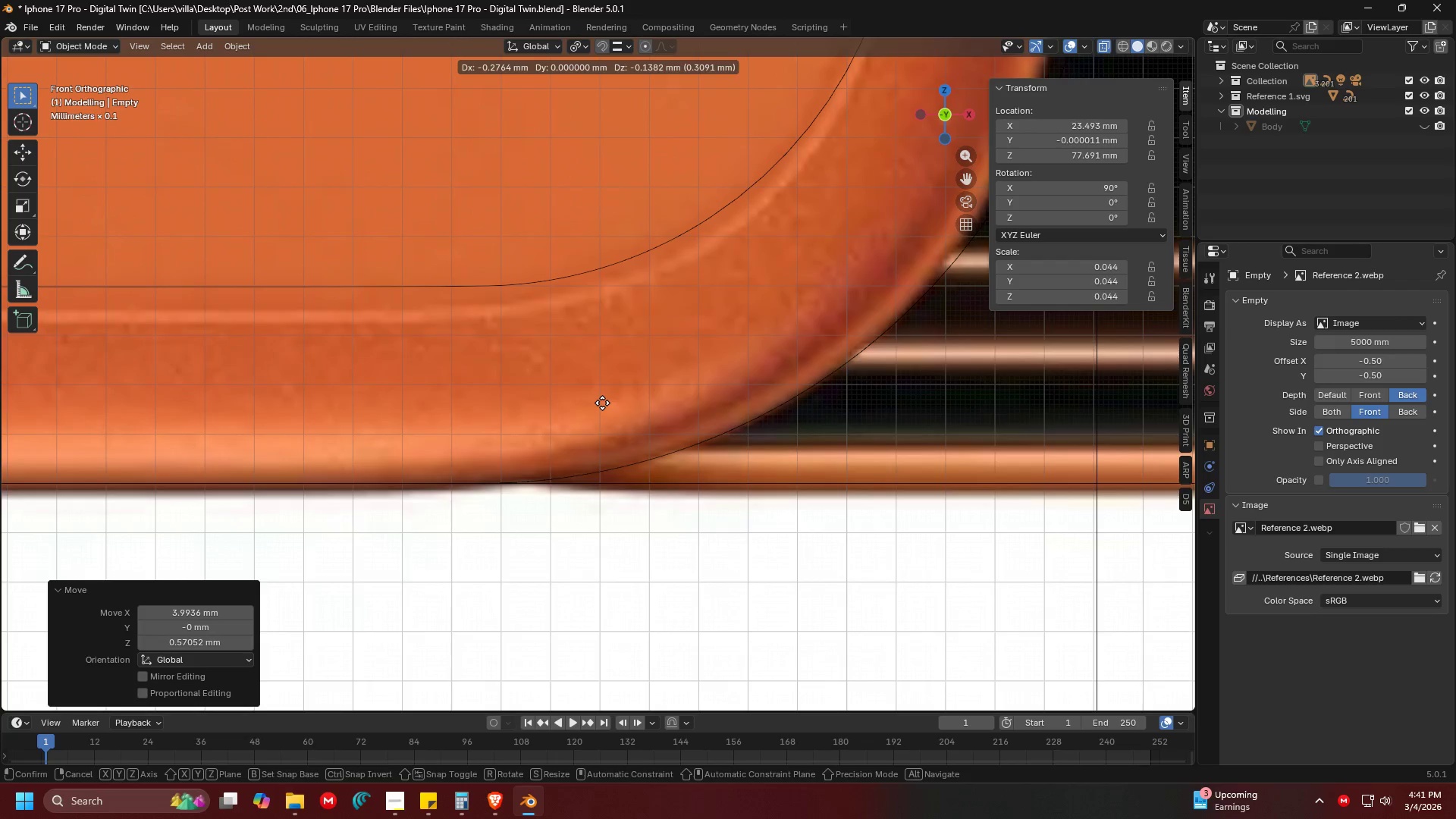 
left_click([603, 405])
 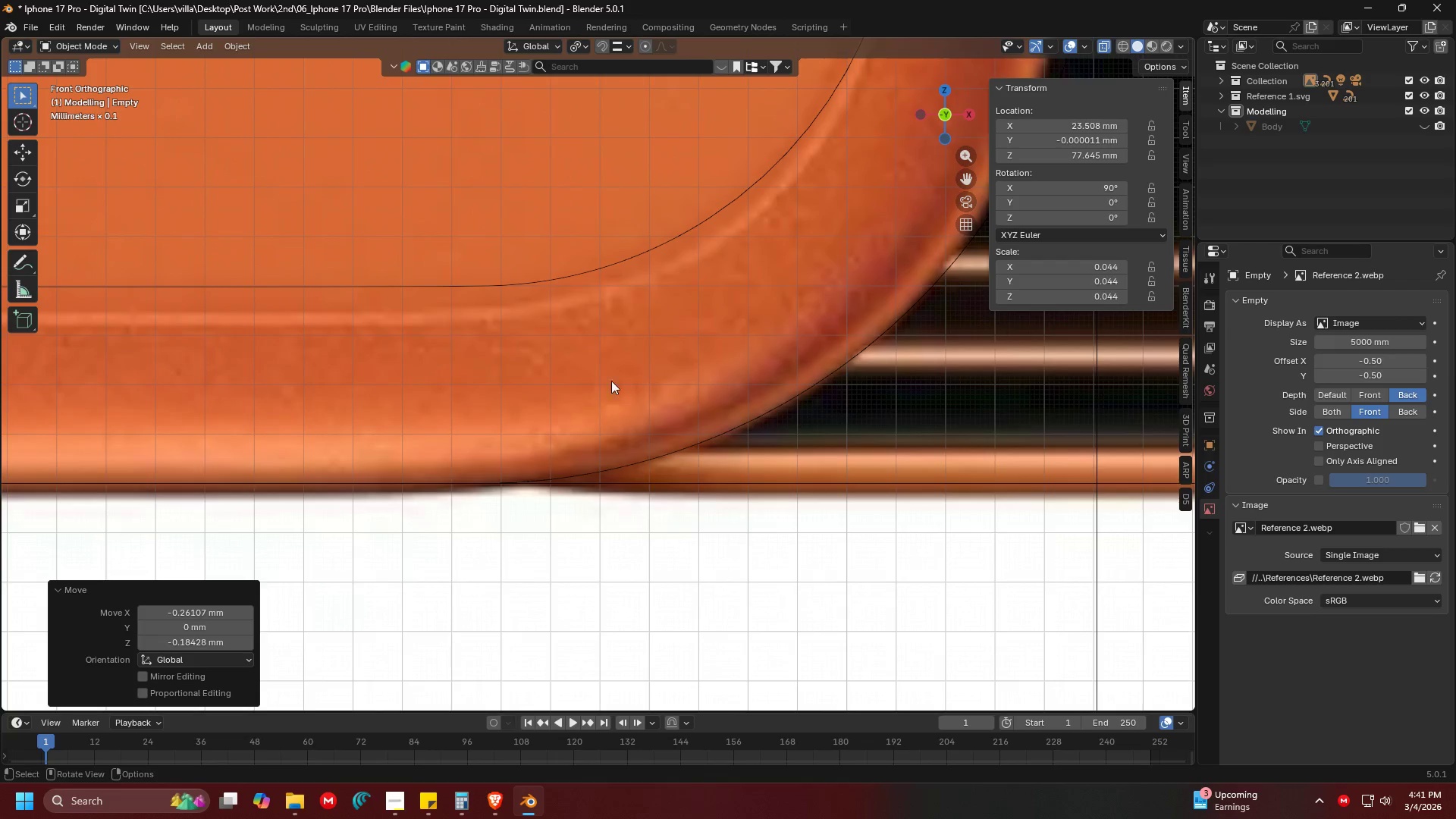 
hold_key(key=ShiftLeft, duration=1.2)
scroll: coordinate [561, 479], scroll_direction: down, amount: 1.0
 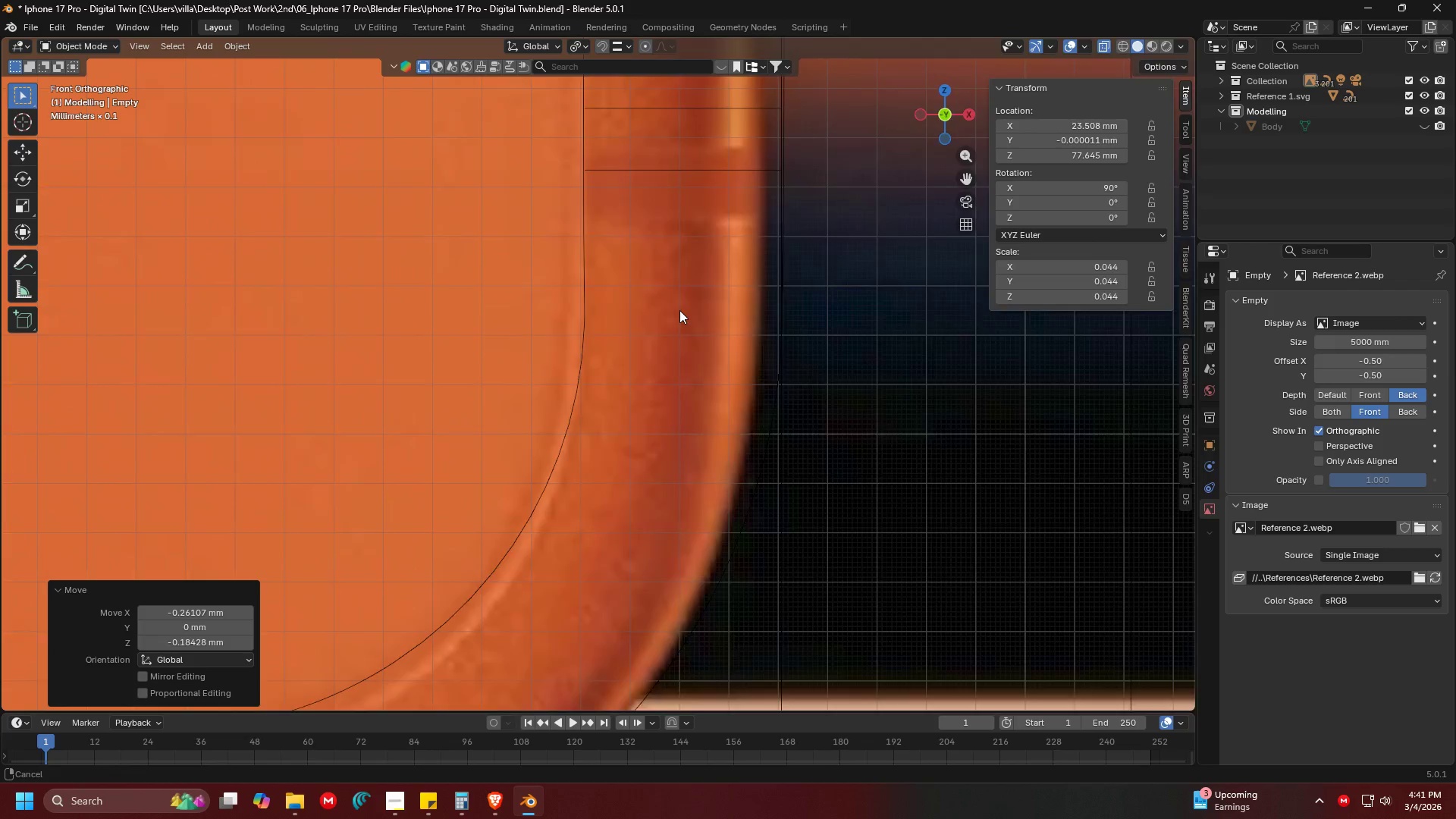 
hold_key(key=ShiftLeft, duration=2.78)
 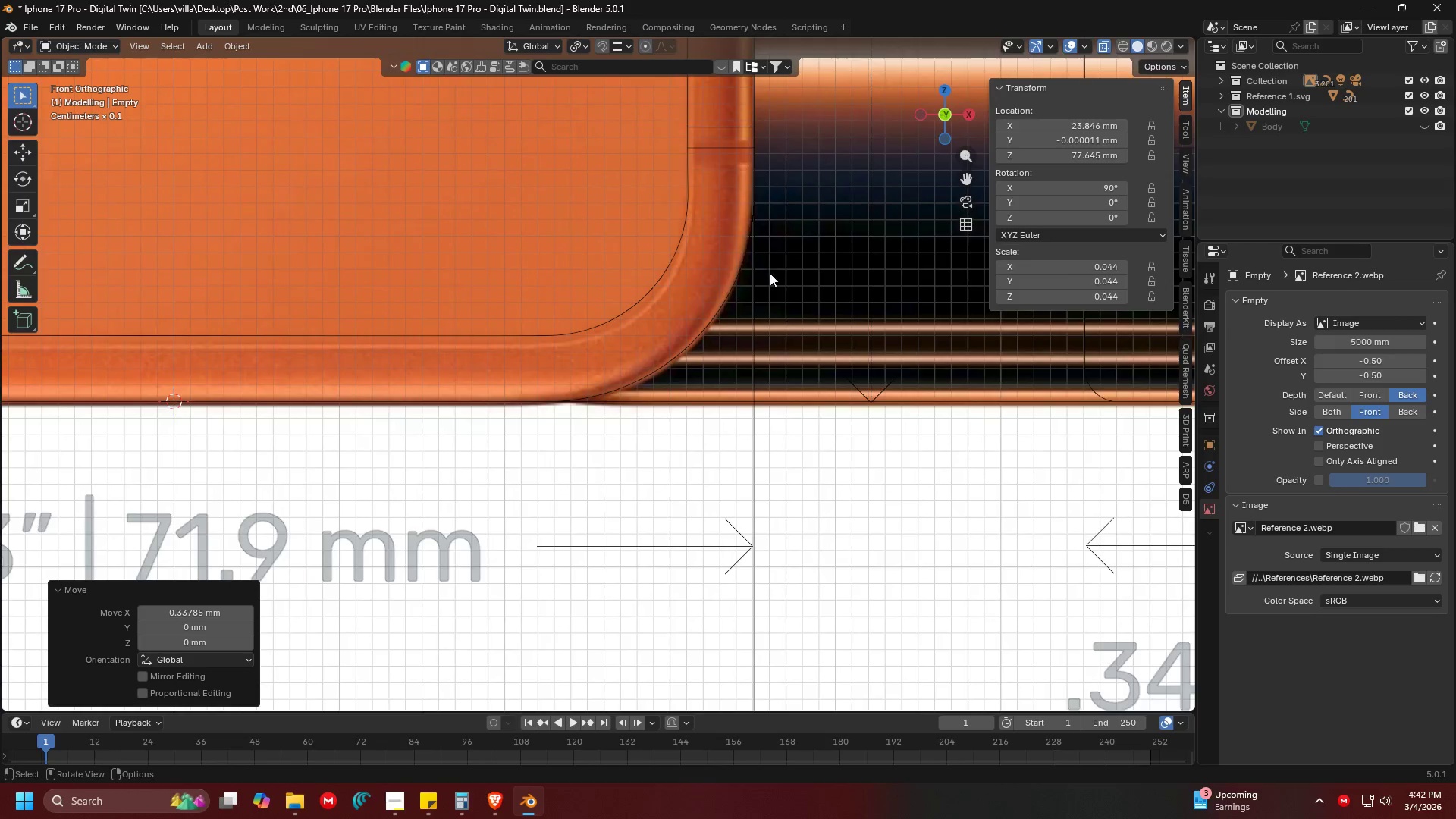 
key(G)
 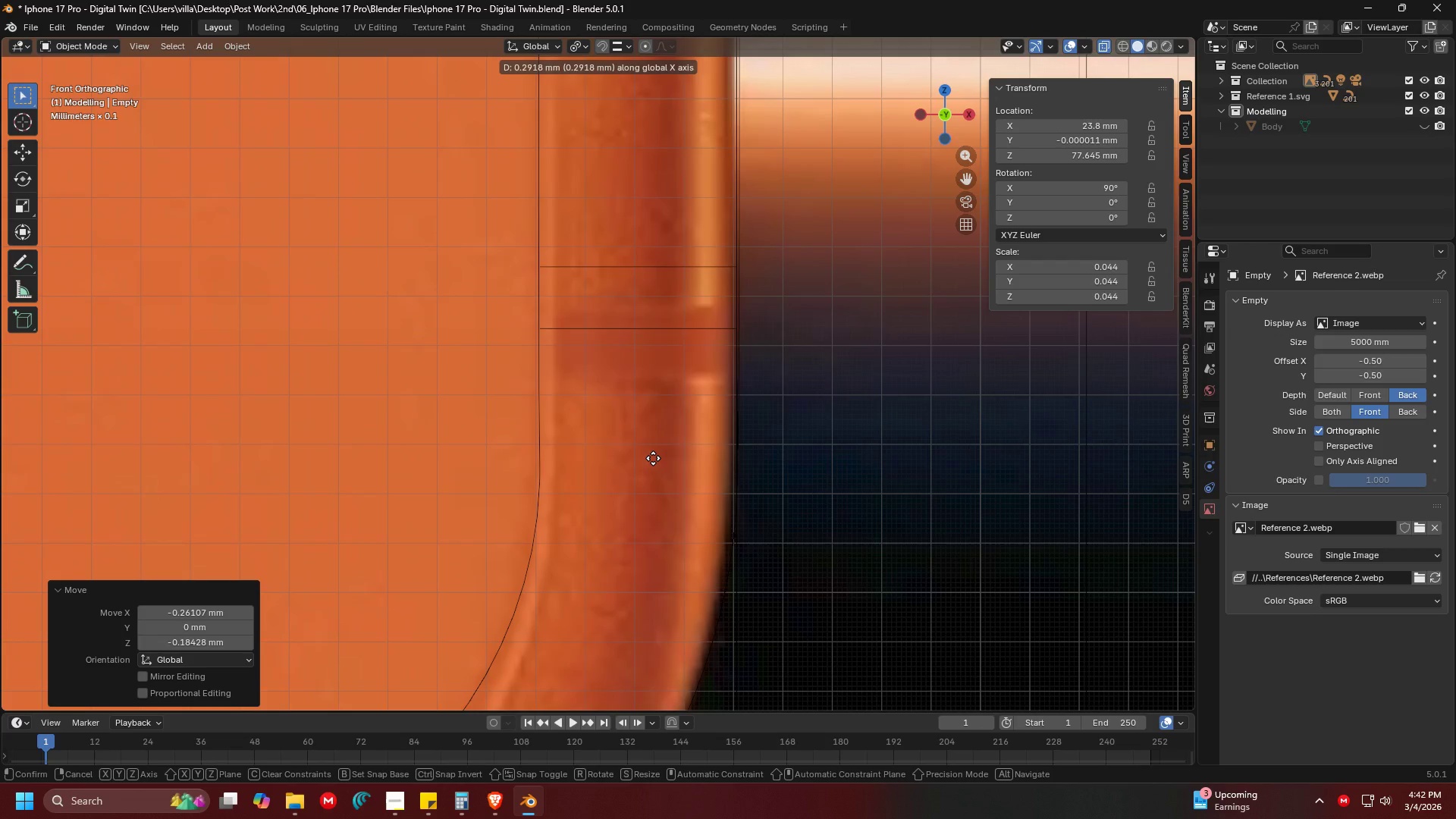 
left_click([655, 458])
 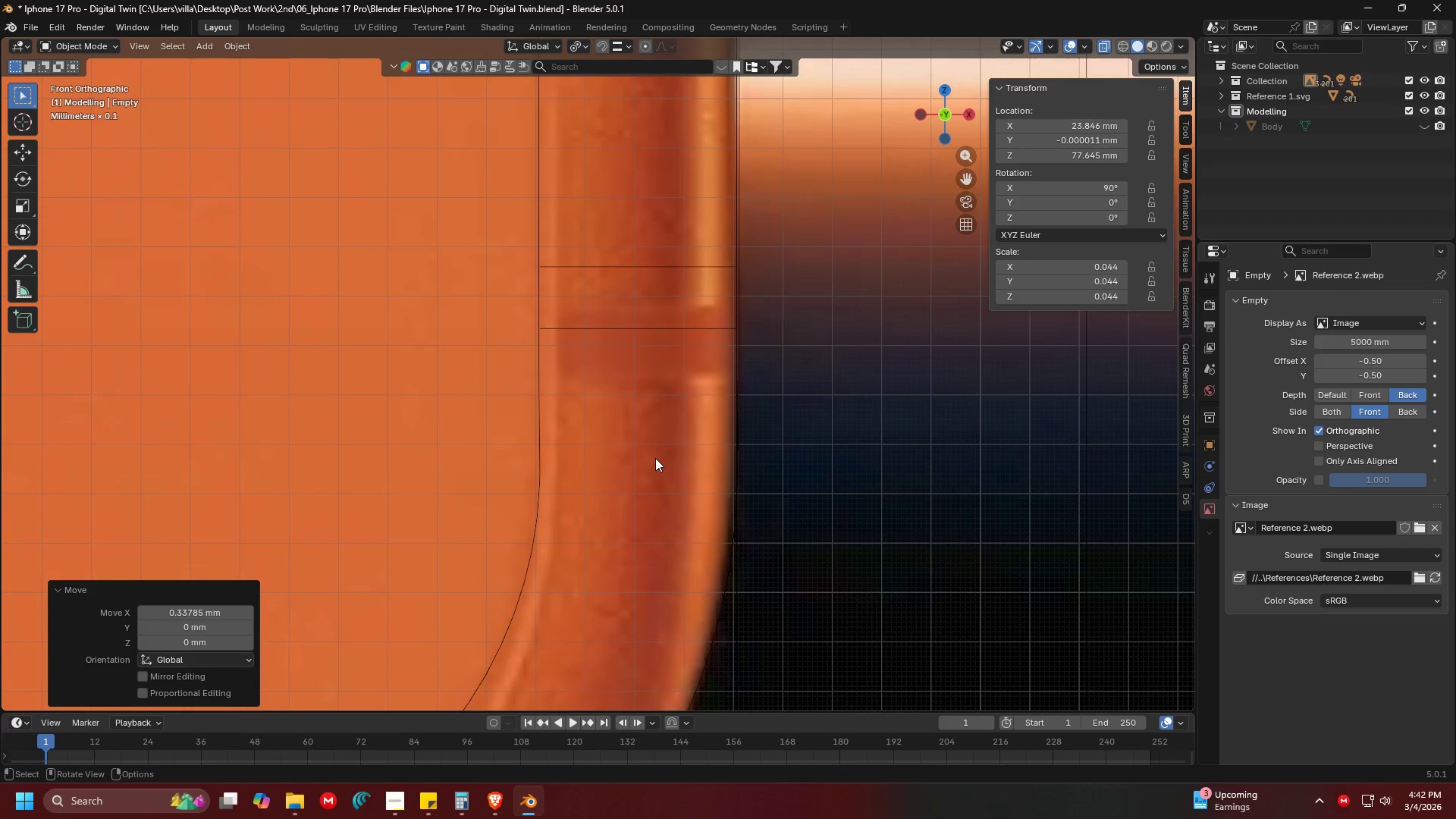 
hold_key(key=ShiftLeft, duration=0.33)
 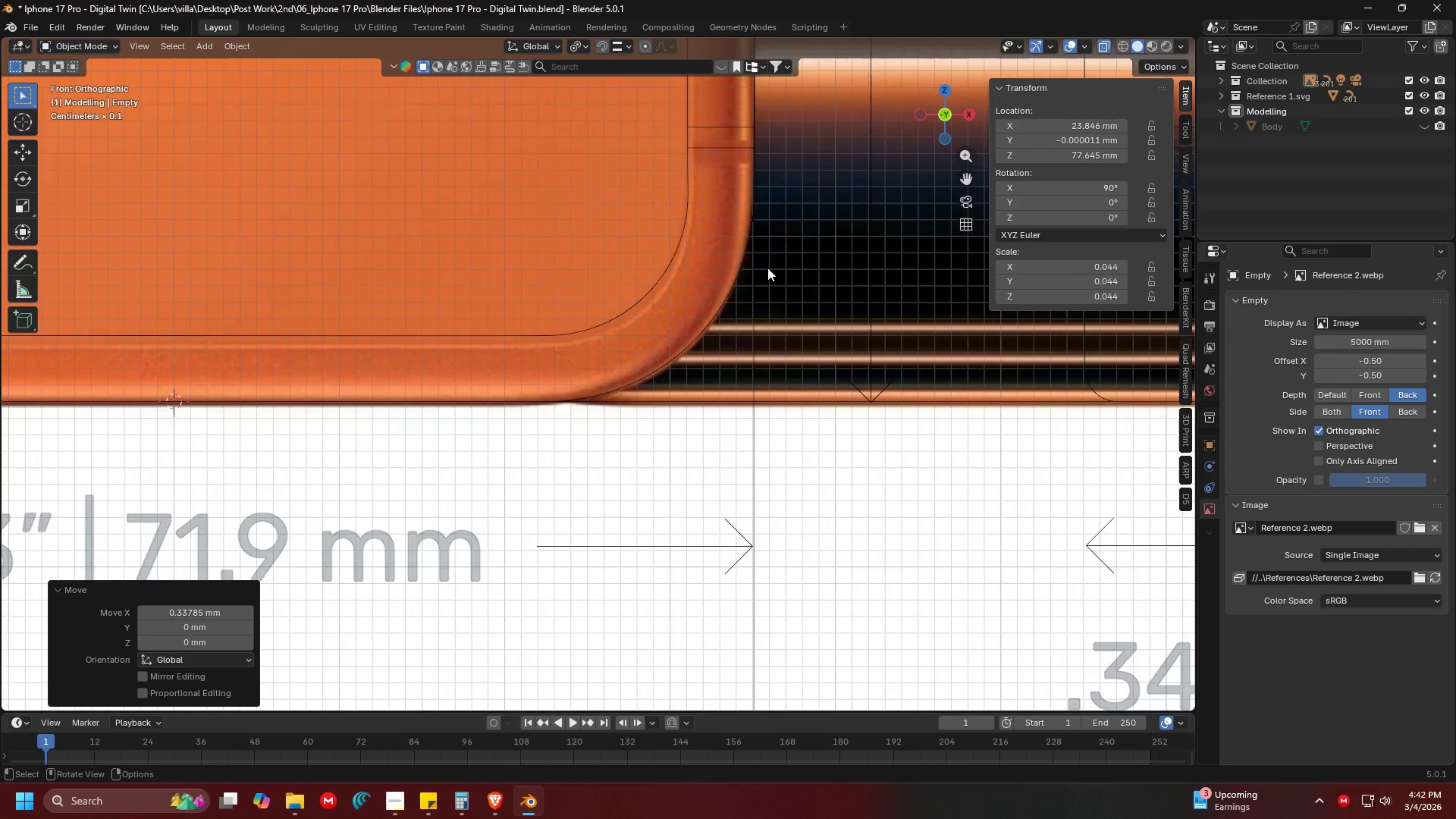 
scroll: coordinate [770, 275], scroll_direction: down, amount: 8.0
 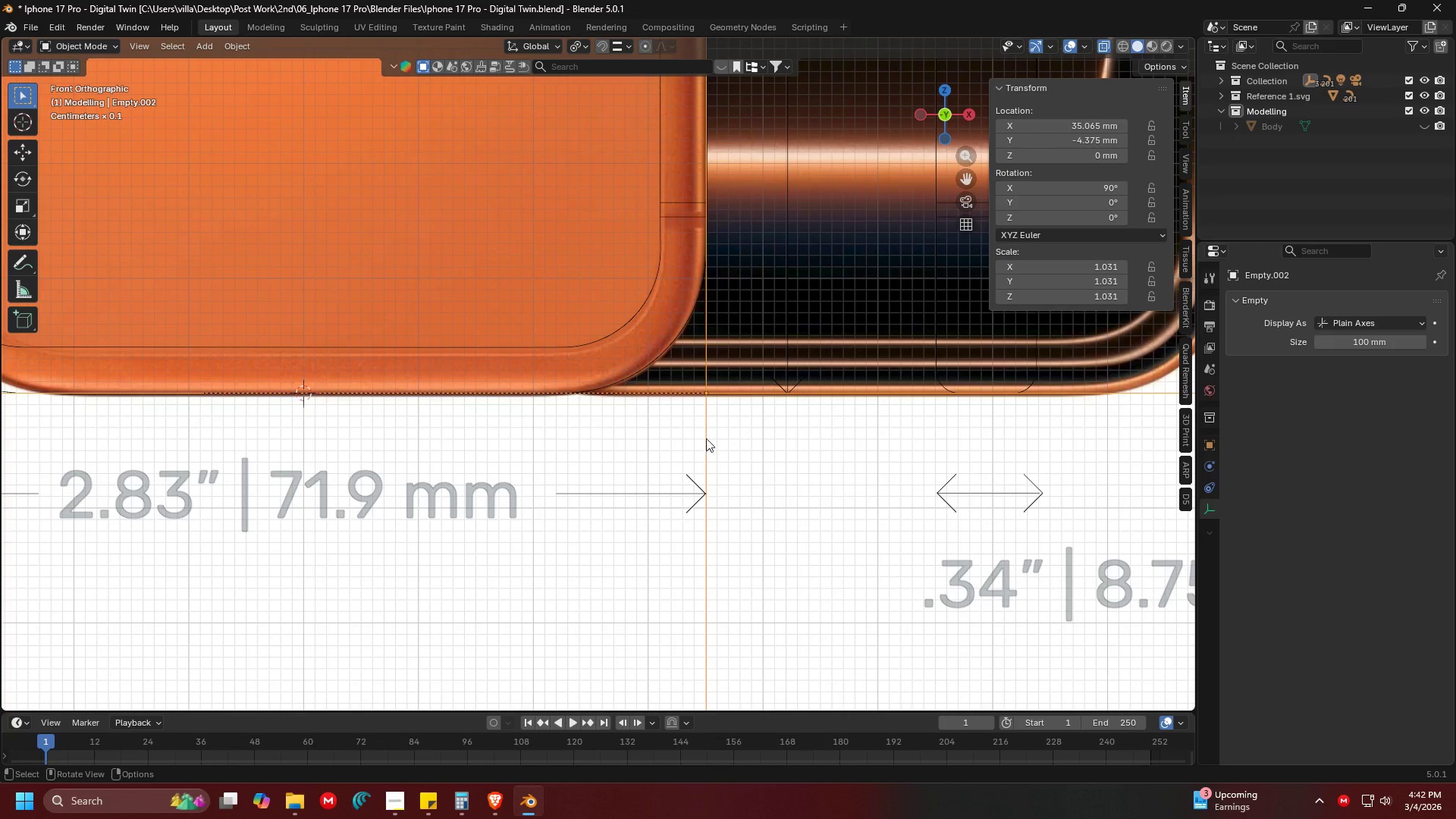 
key(Shift+S)
 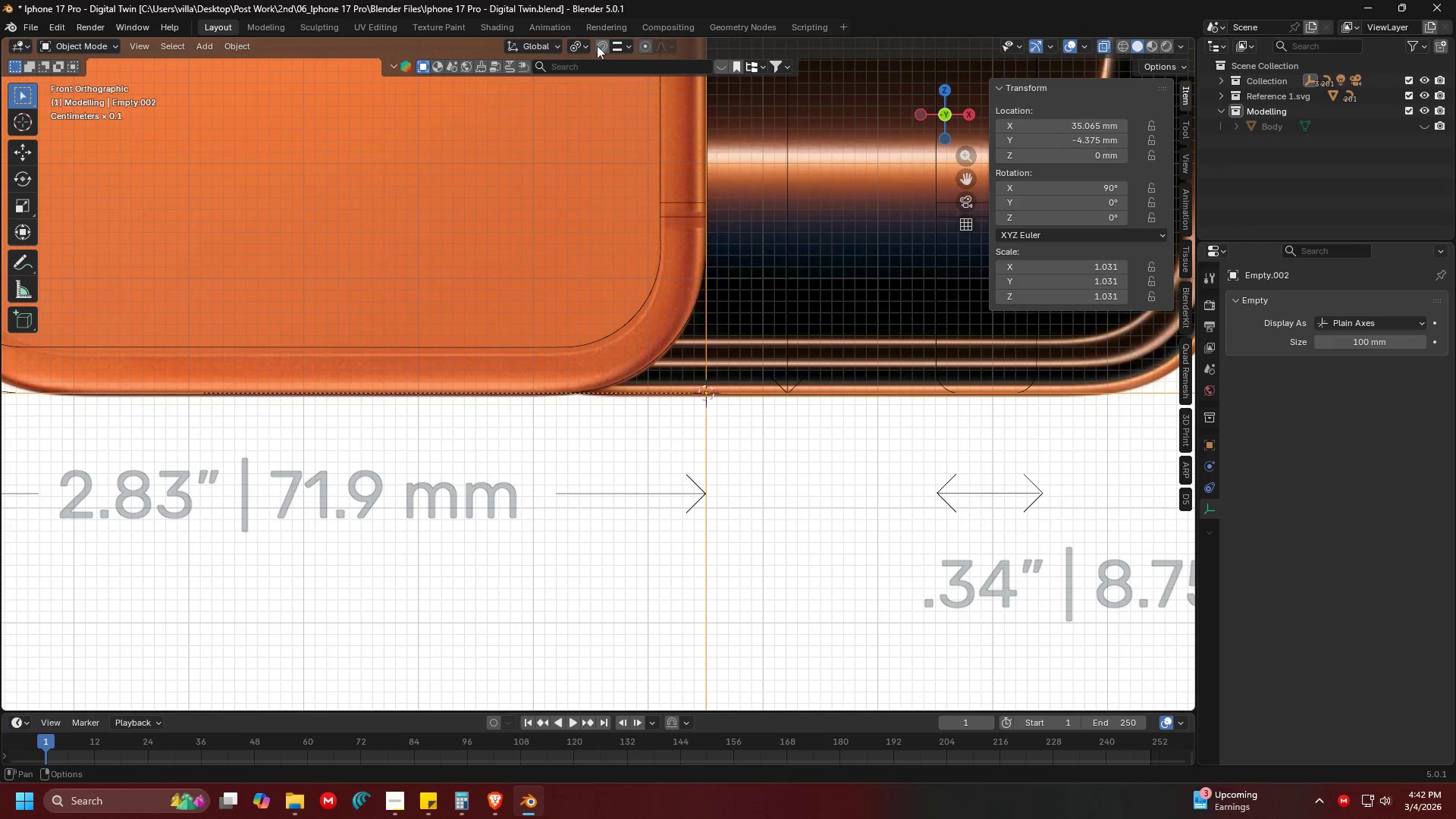 
left_click([574, 46])
 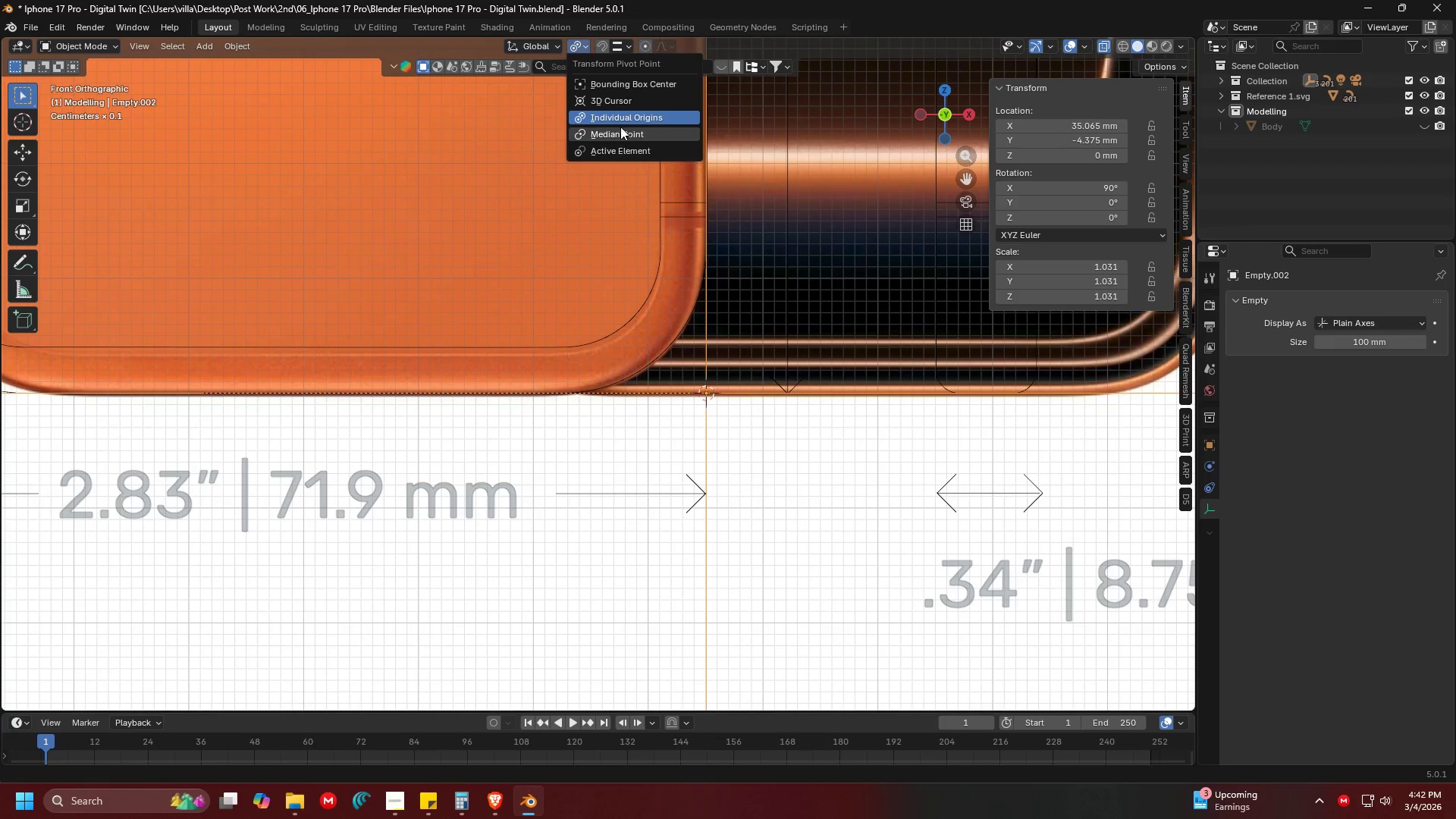 
left_click([618, 104])
 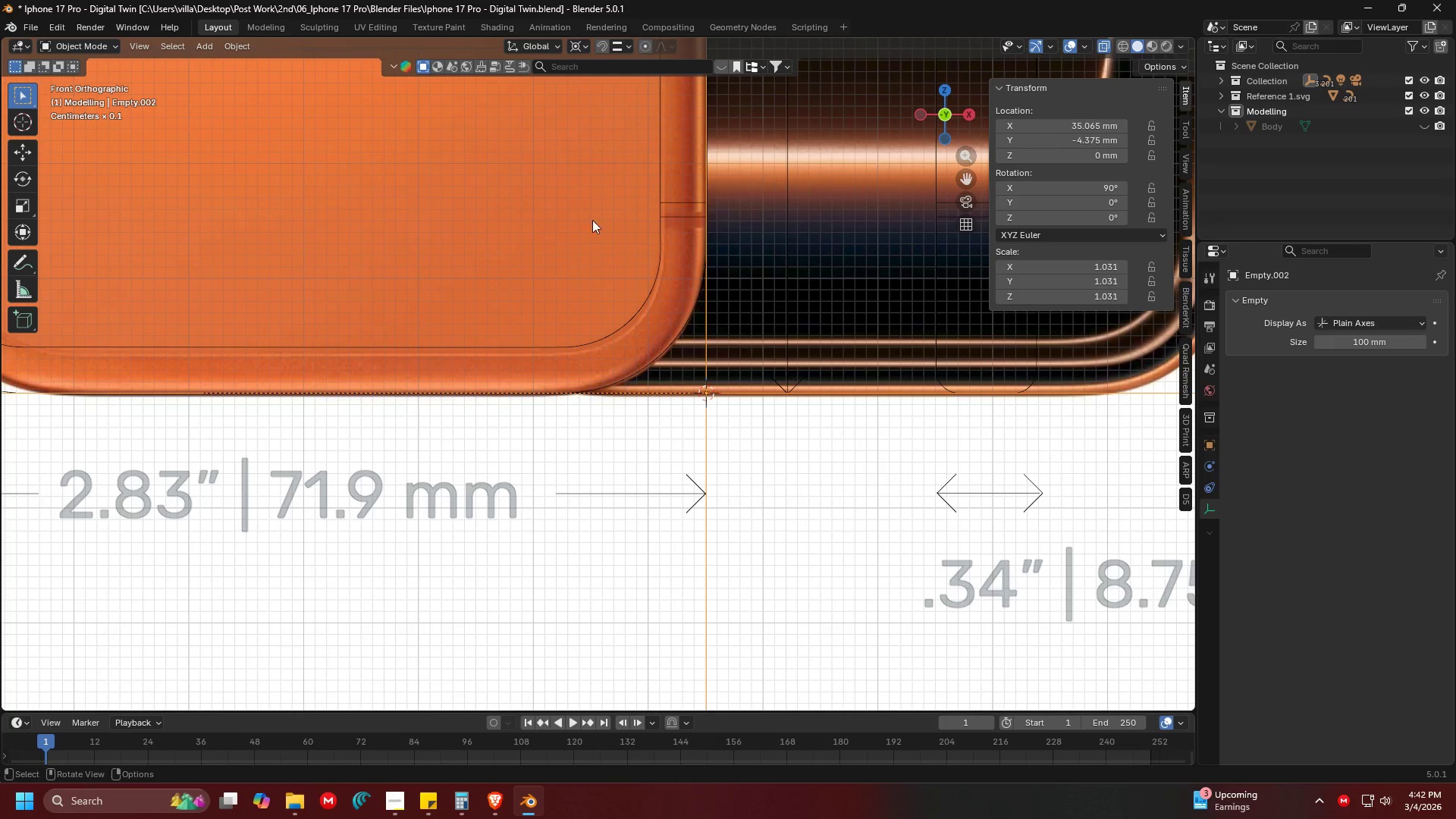 
key(Shift+ShiftLeft)
 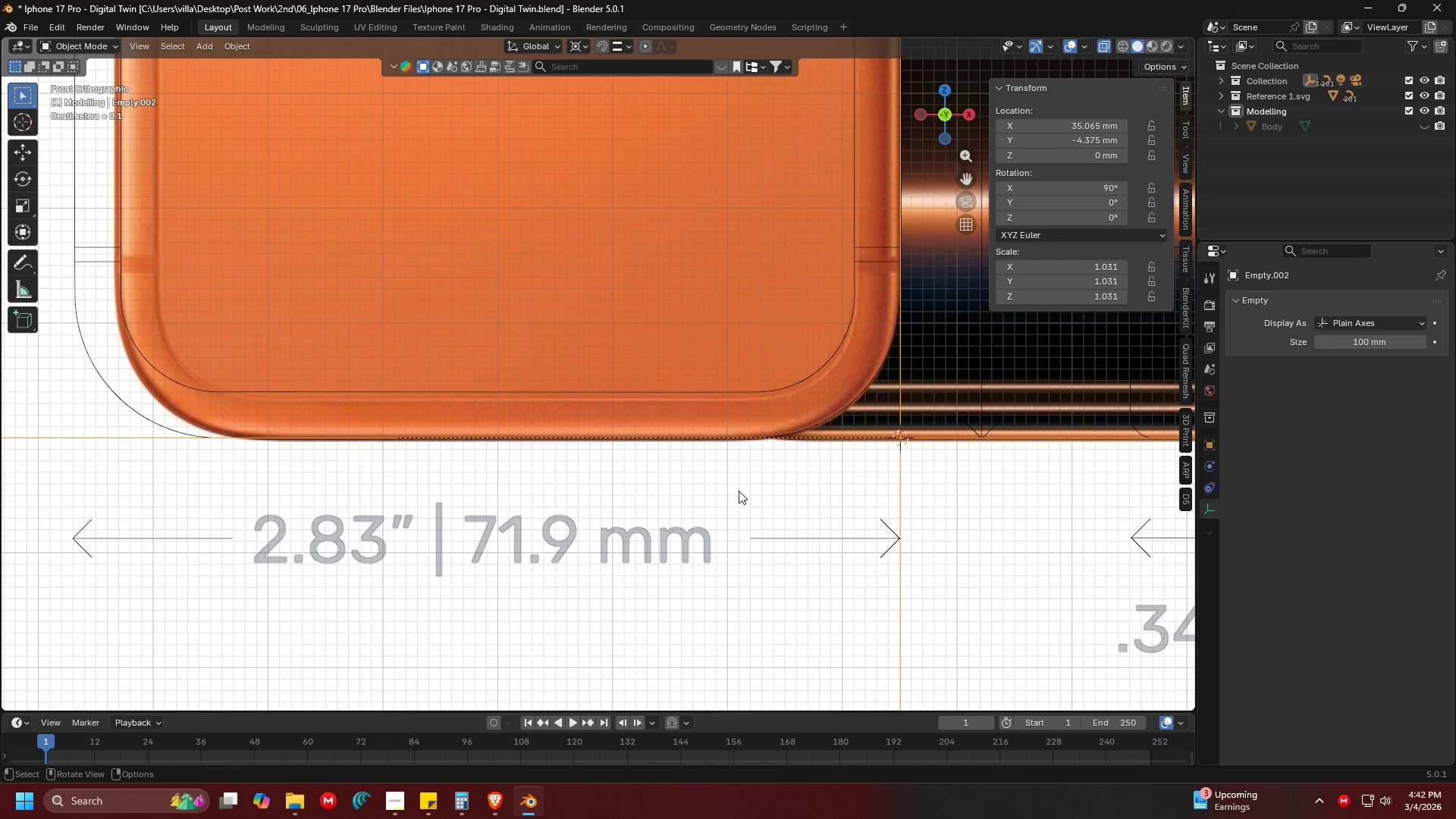 
left_click([730, 500])
 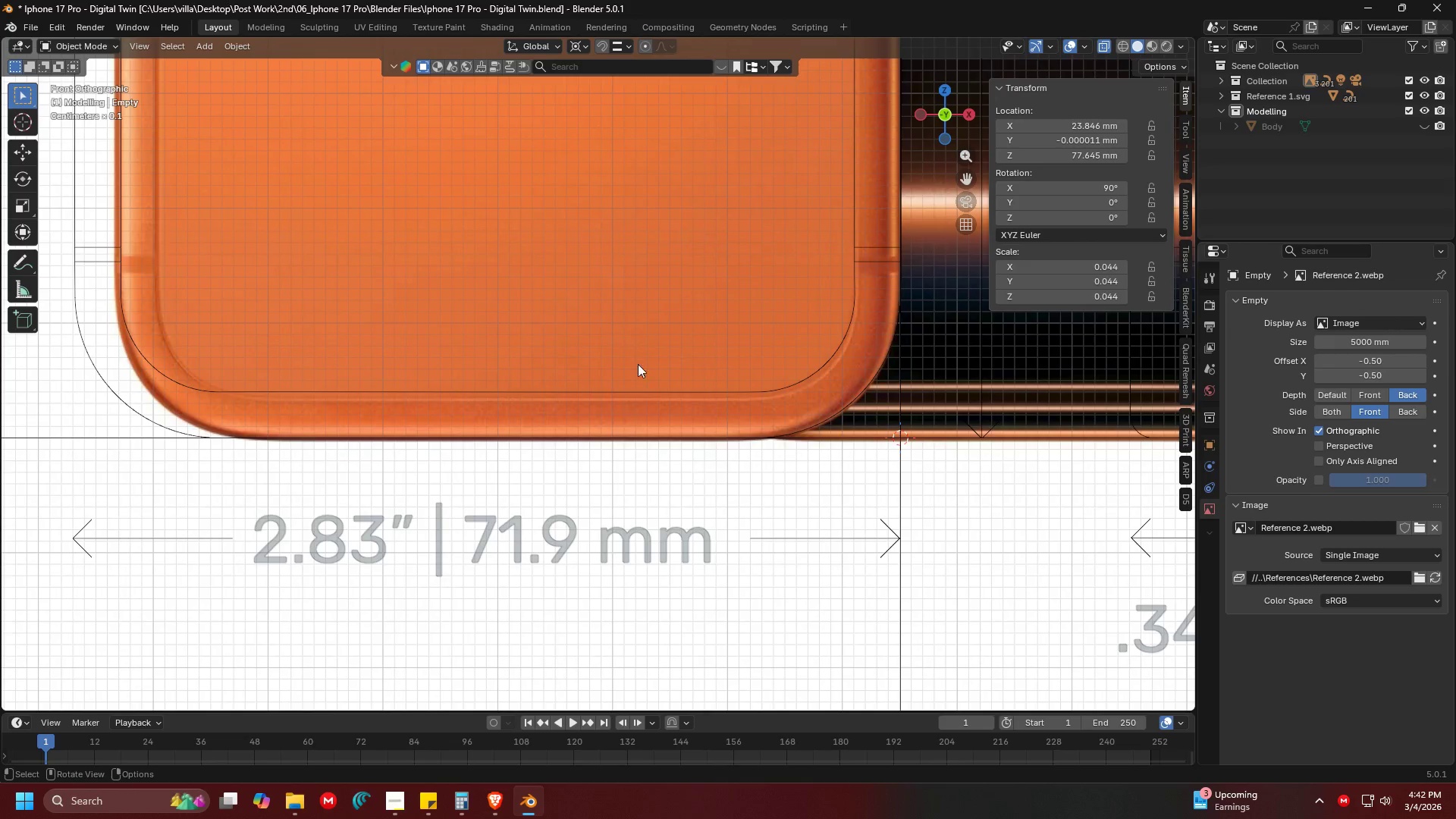 
key(Shift+ShiftLeft)
 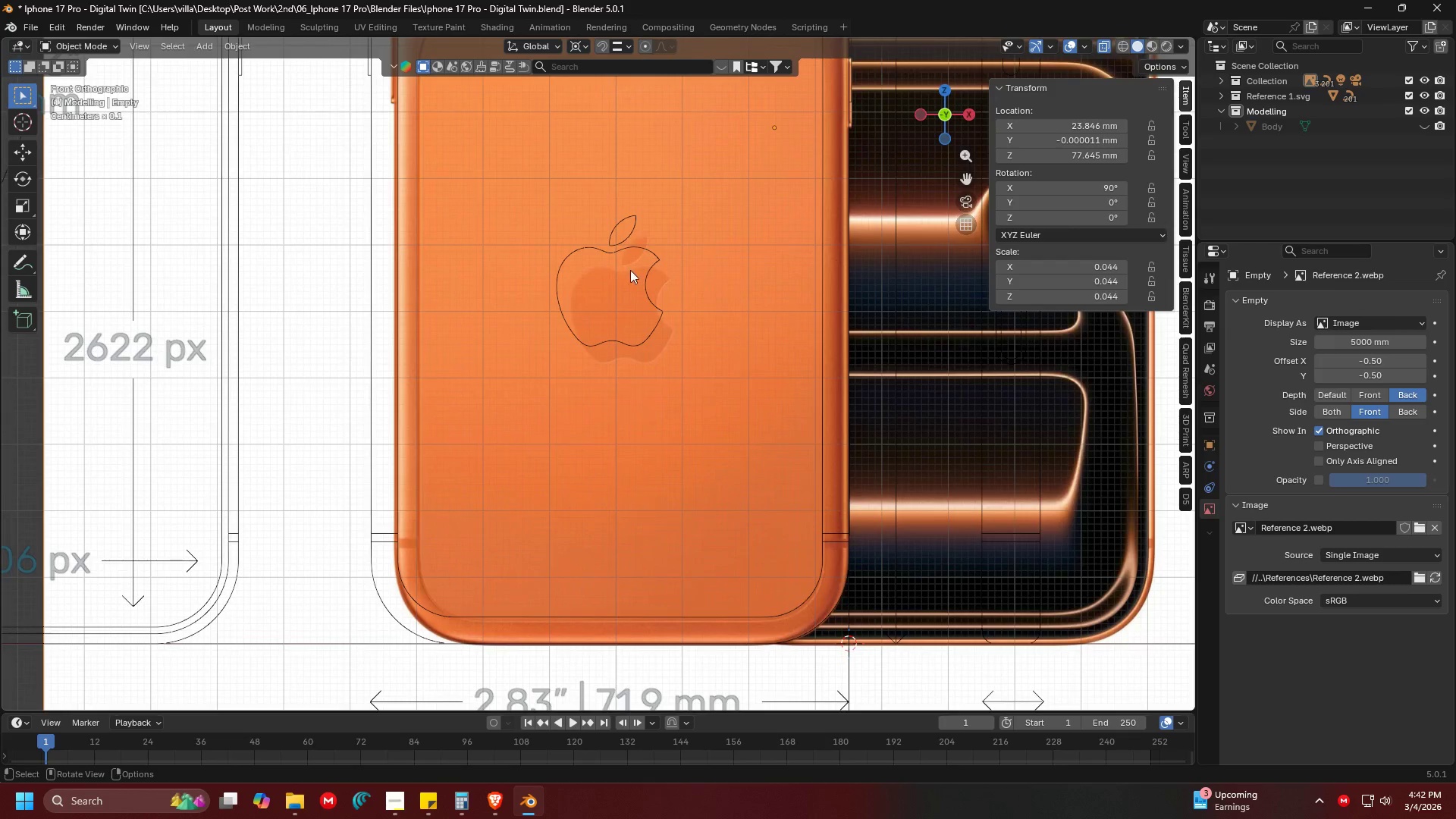 
hold_key(key=ShiftLeft, duration=0.34)
 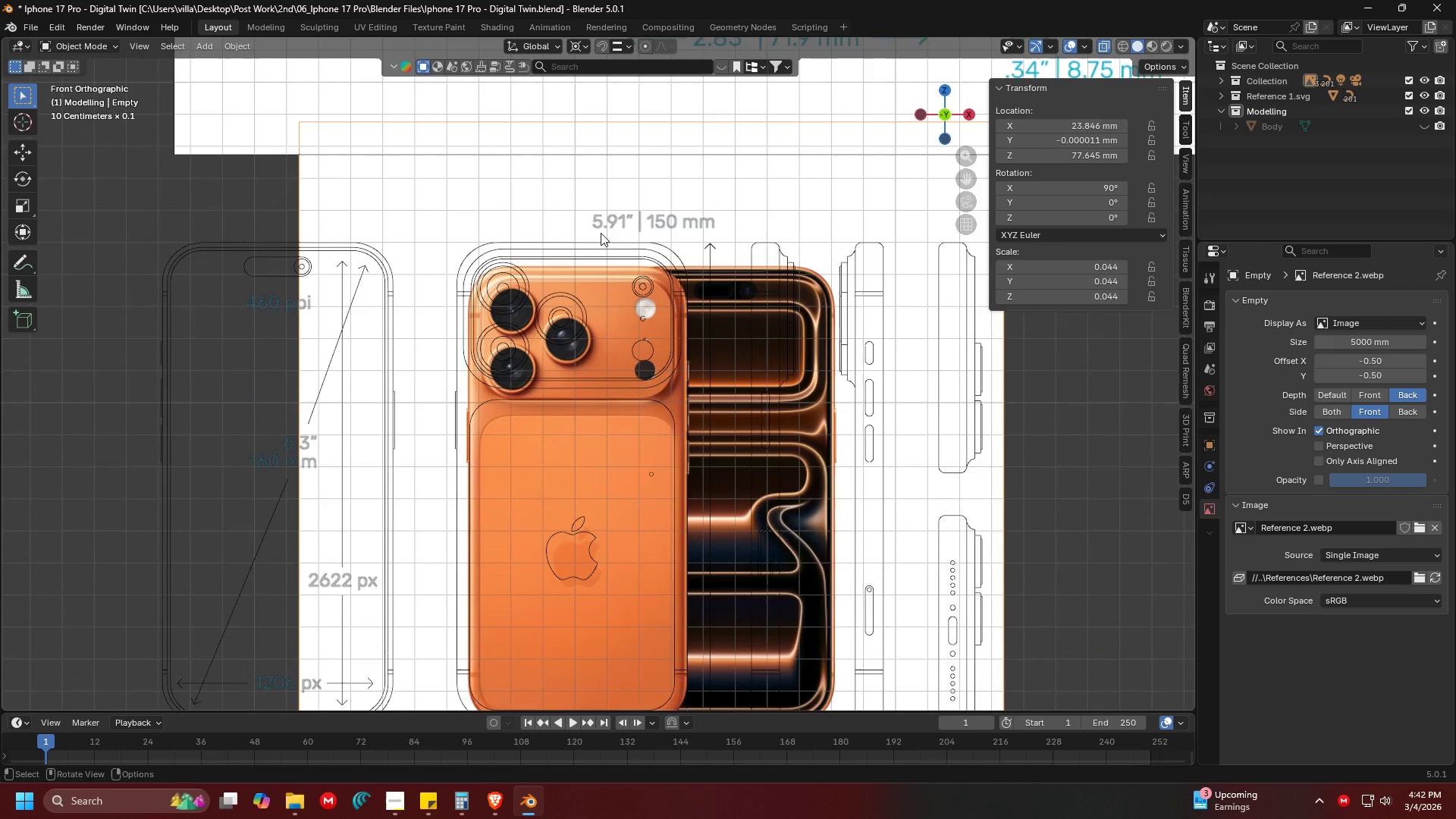 
scroll: coordinate [626, 256], scroll_direction: down, amount: 8.0
 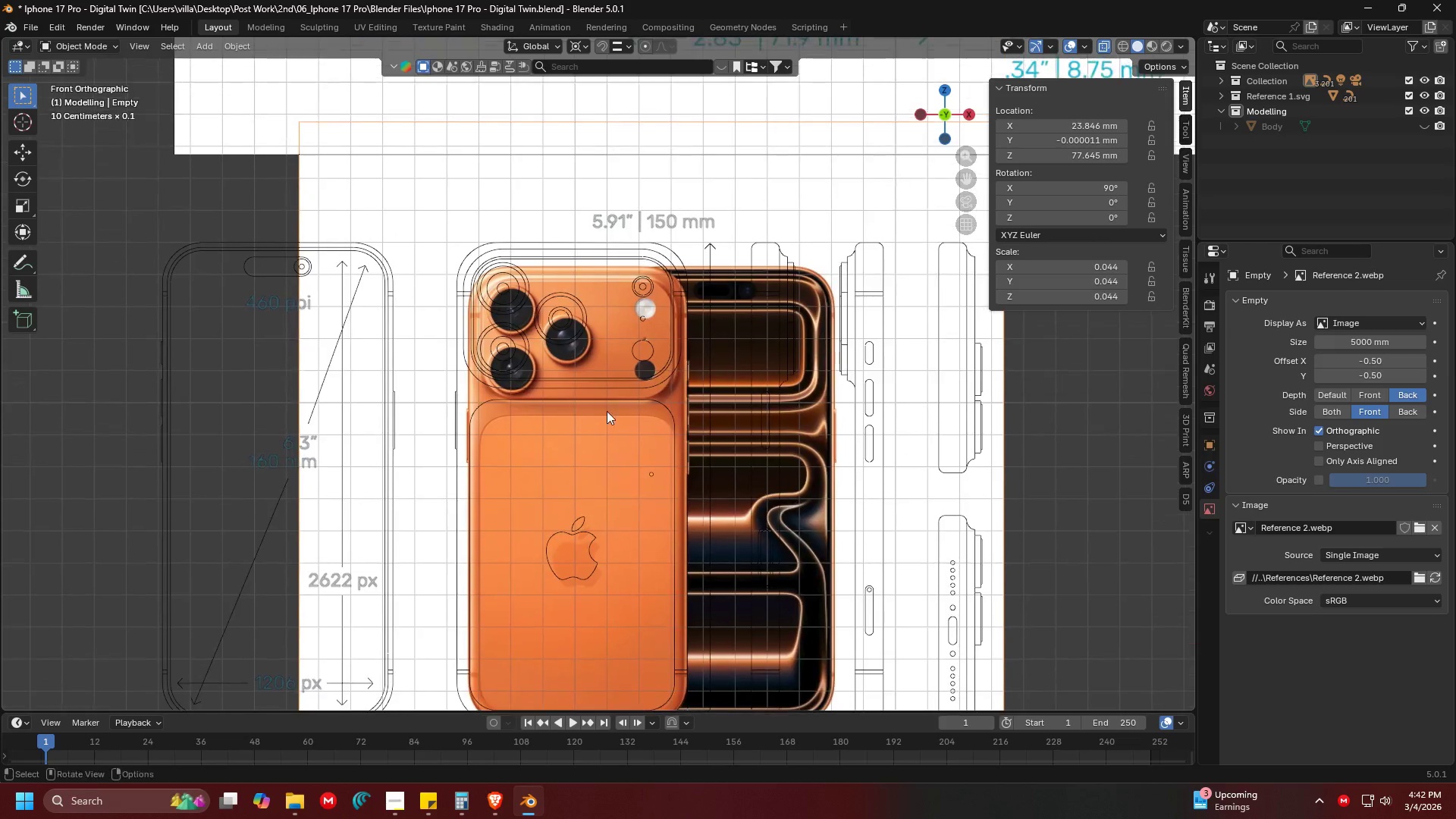 
key(Shift+ShiftLeft)
 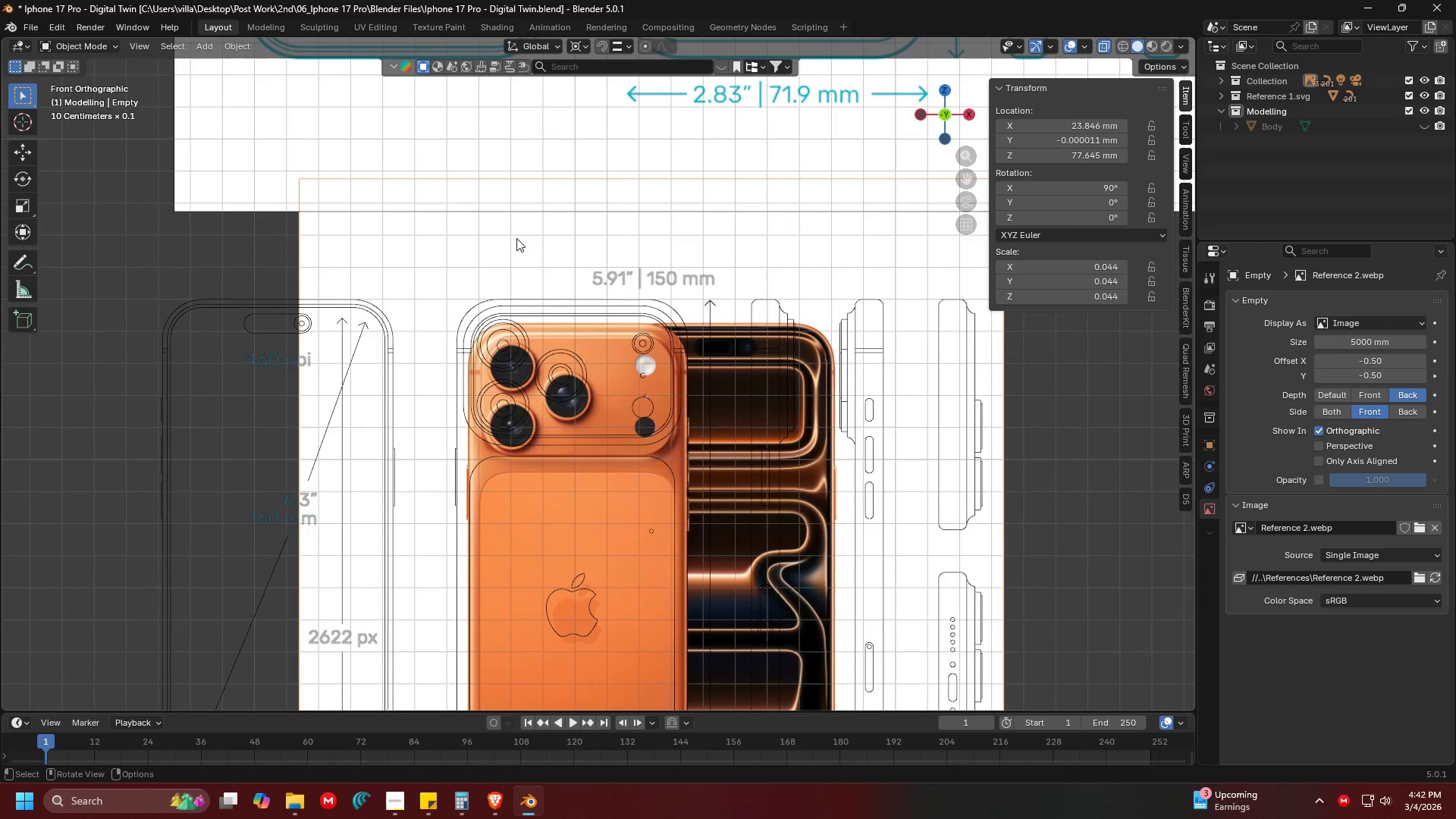 
key(S)
 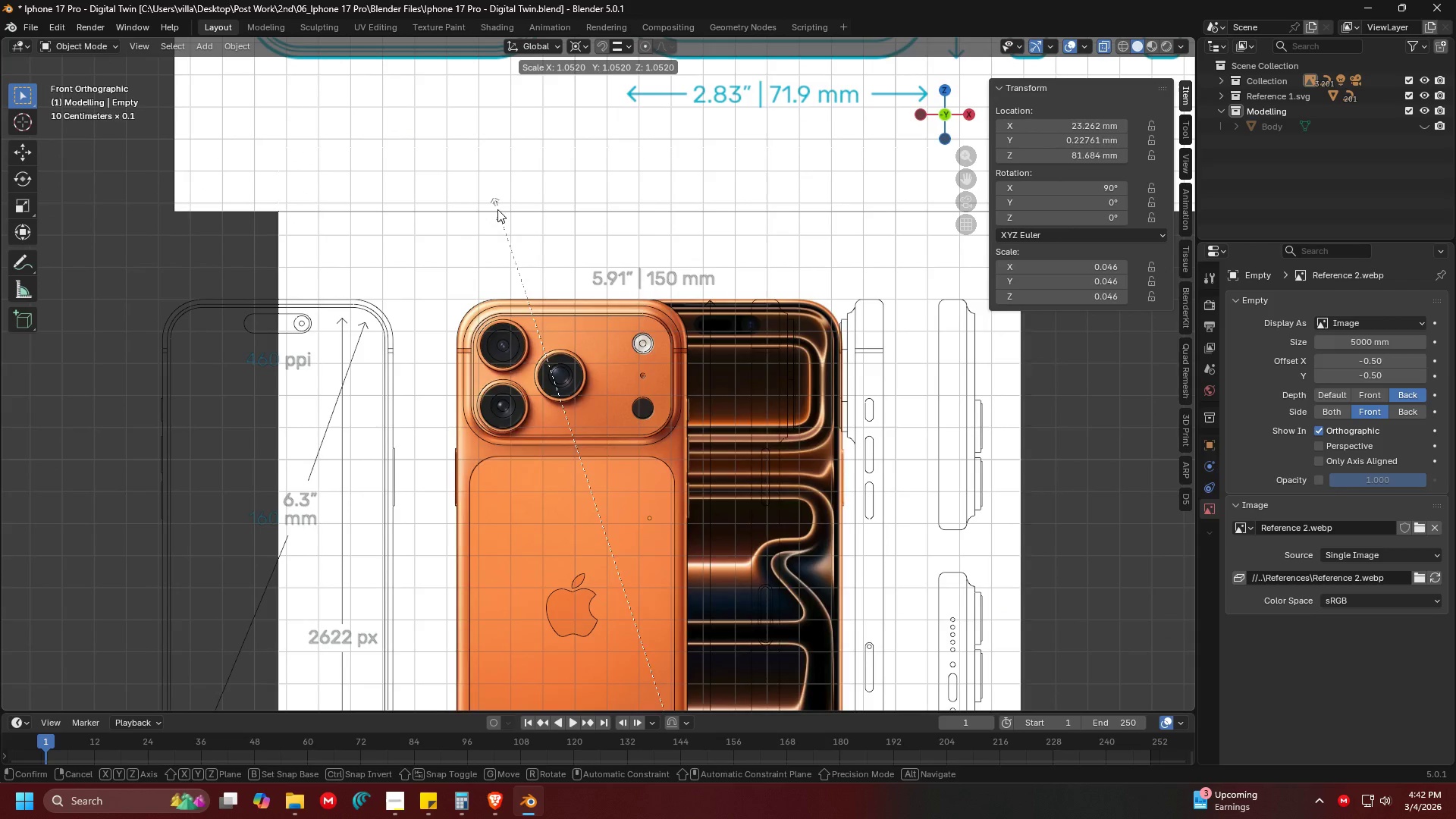 
left_click([497, 207])
 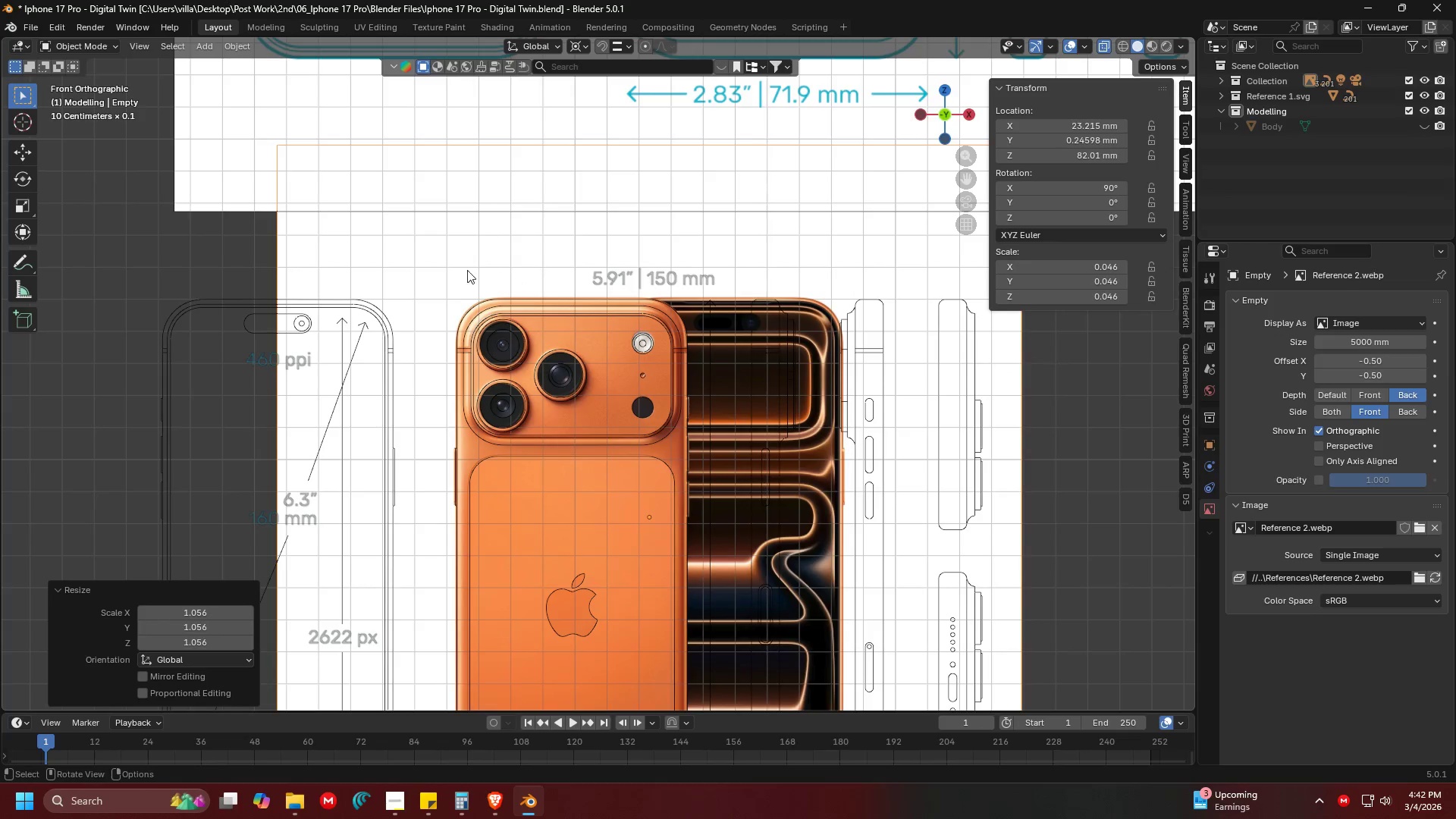 
key(Shift+ShiftLeft)
 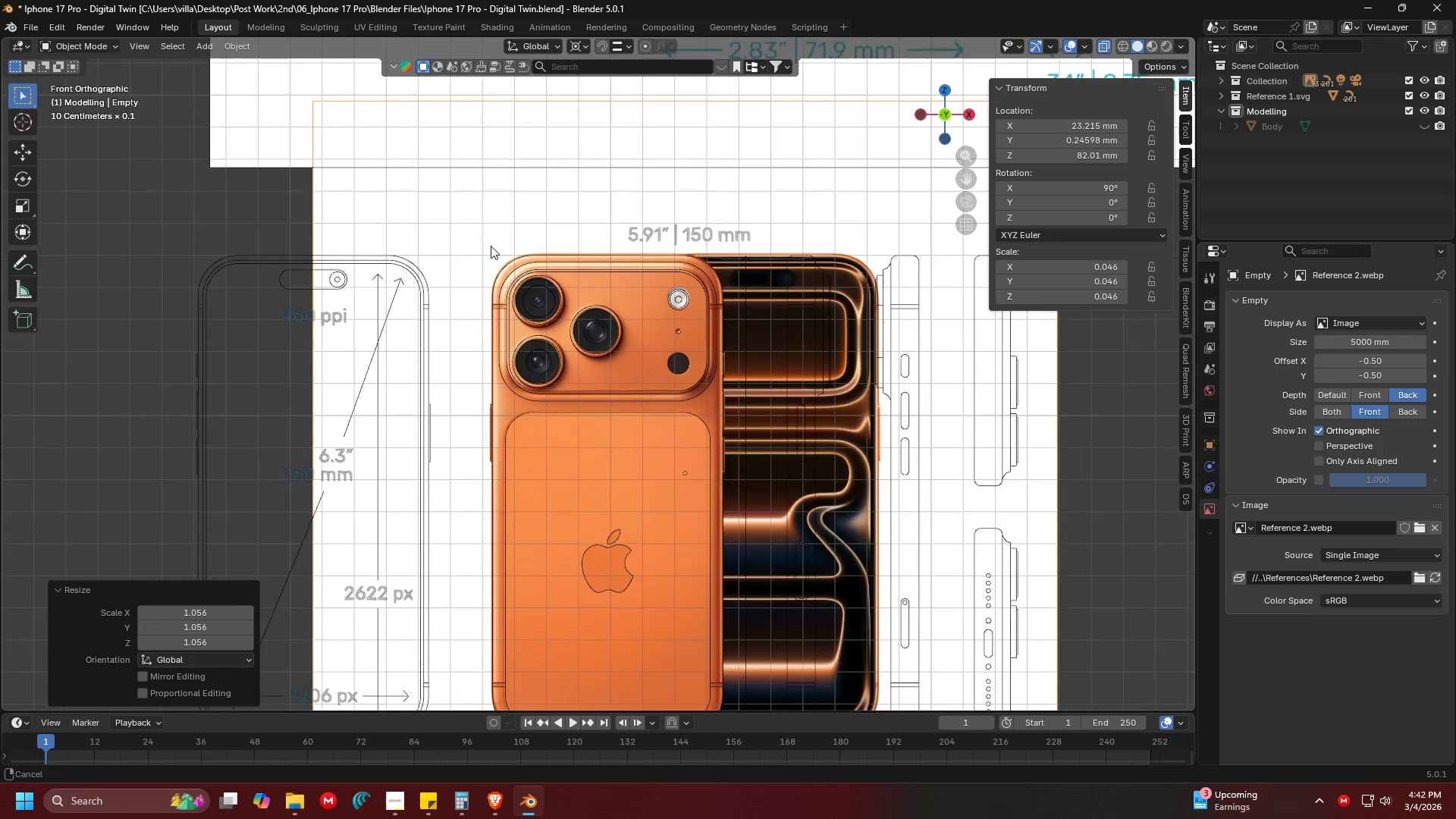 
hold_key(key=ShiftLeft, duration=0.73)
 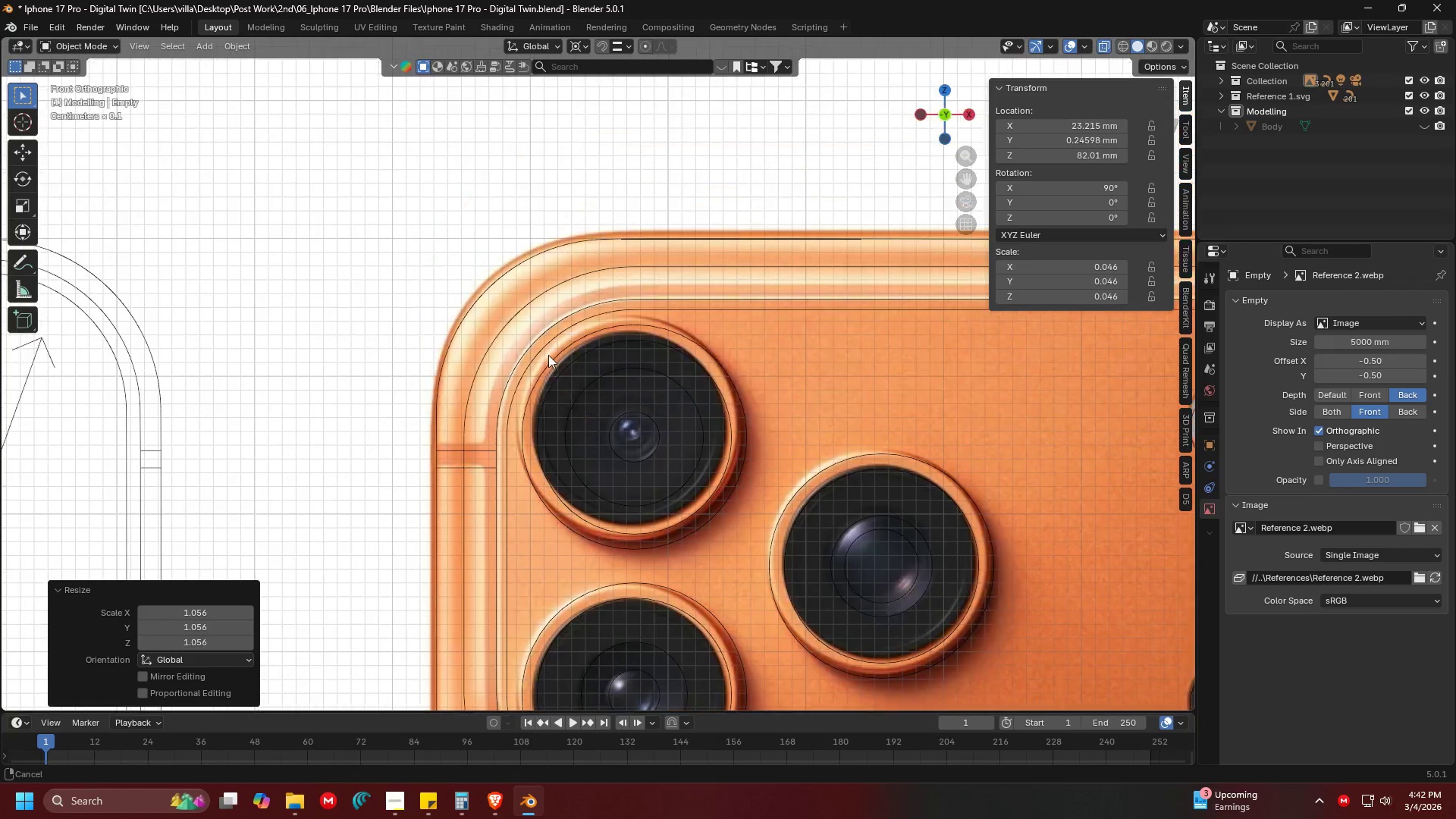 
scroll: coordinate [507, 227], scroll_direction: up, amount: 8.0
 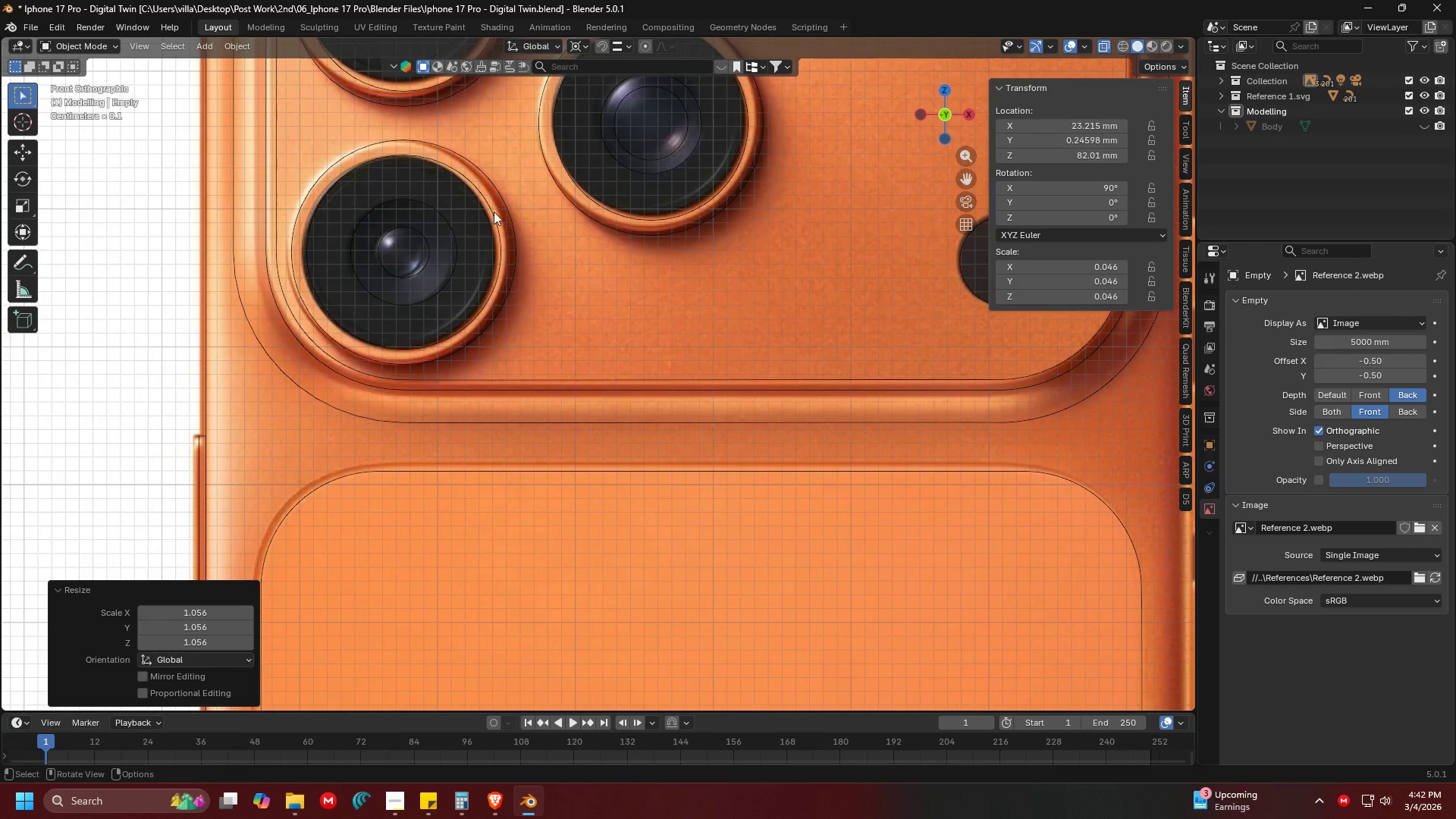 
key(S)
 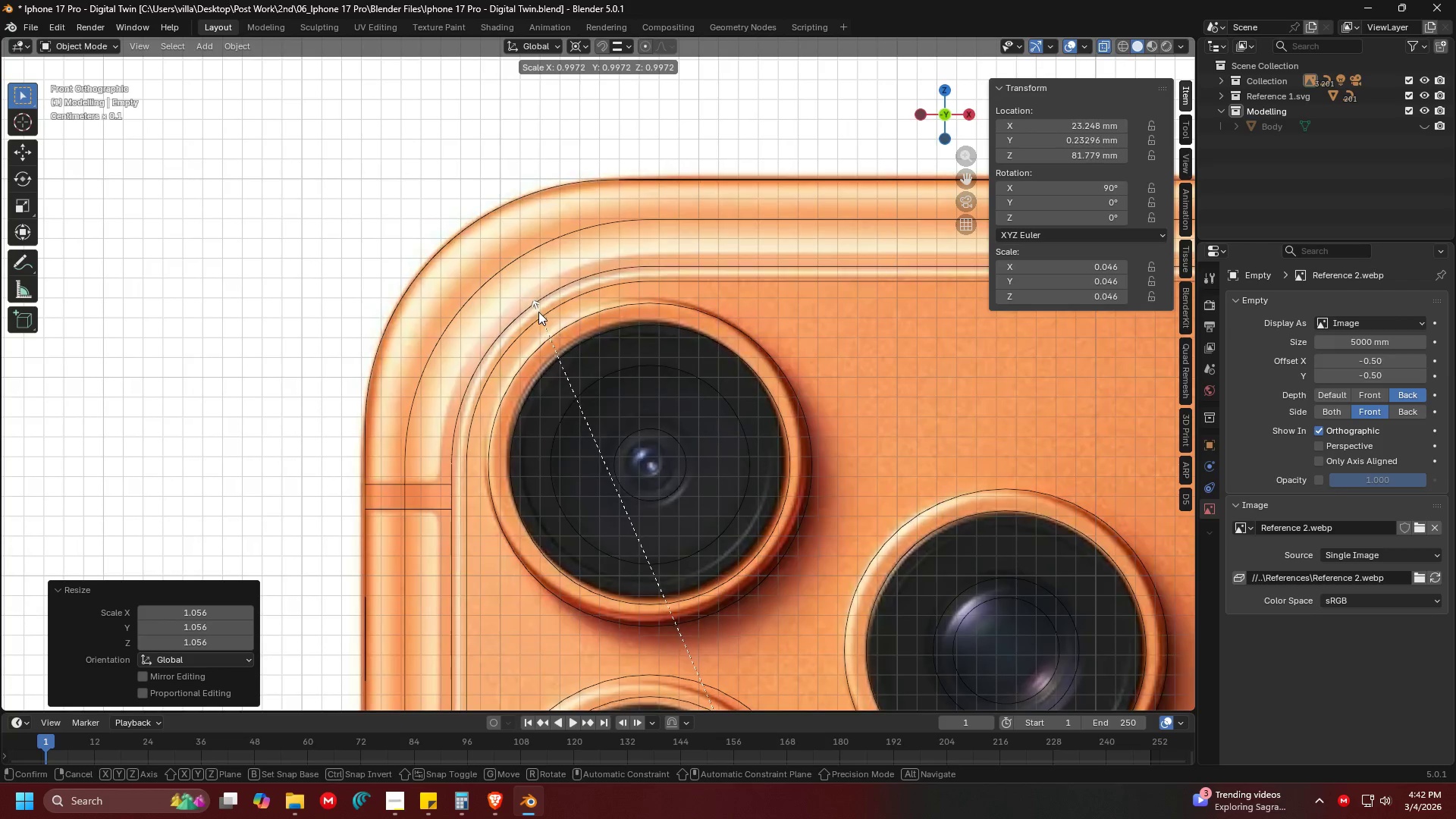 
scroll: coordinate [548, 356], scroll_direction: up, amount: 2.0
 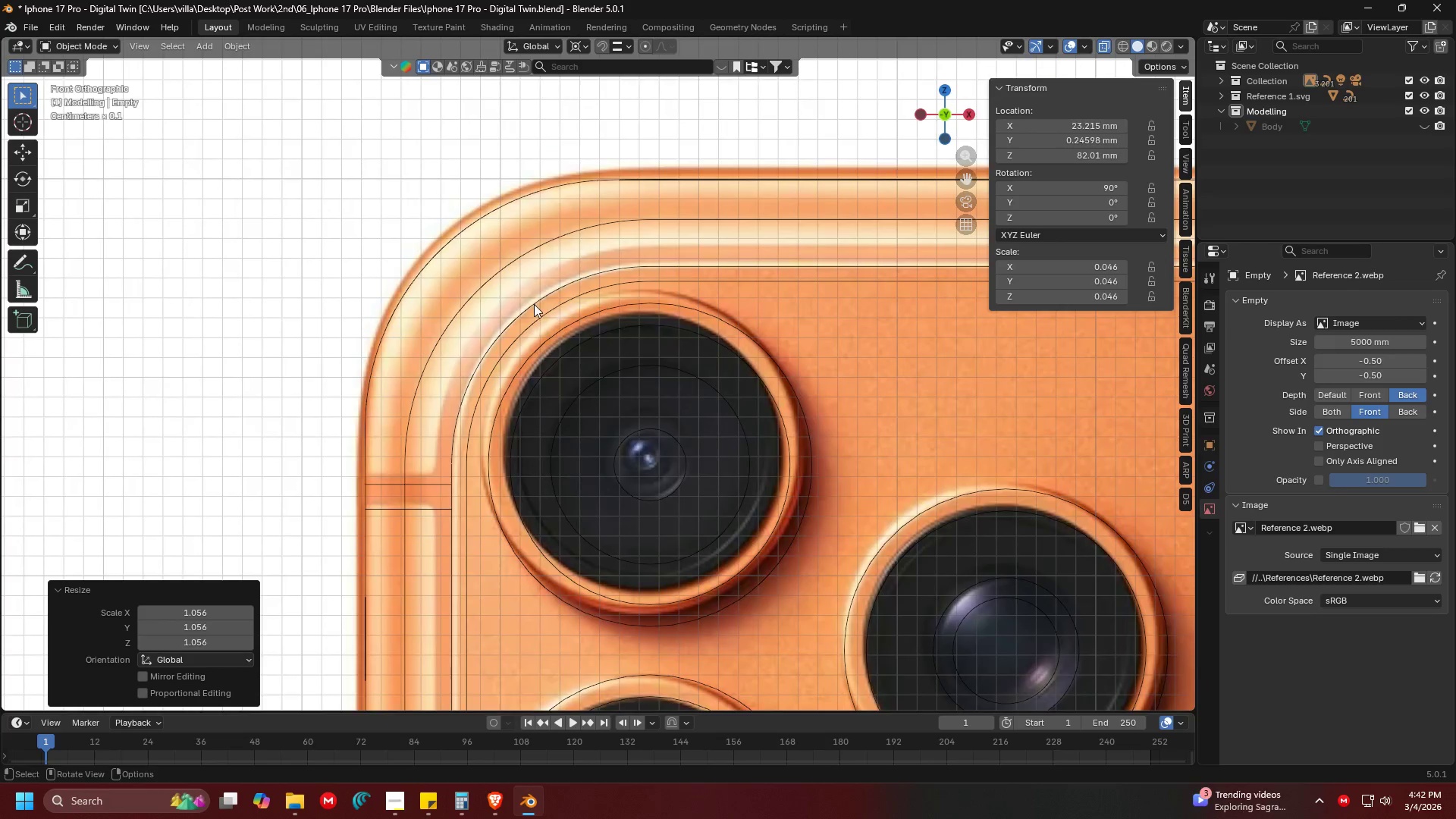 
left_click([539, 313])
 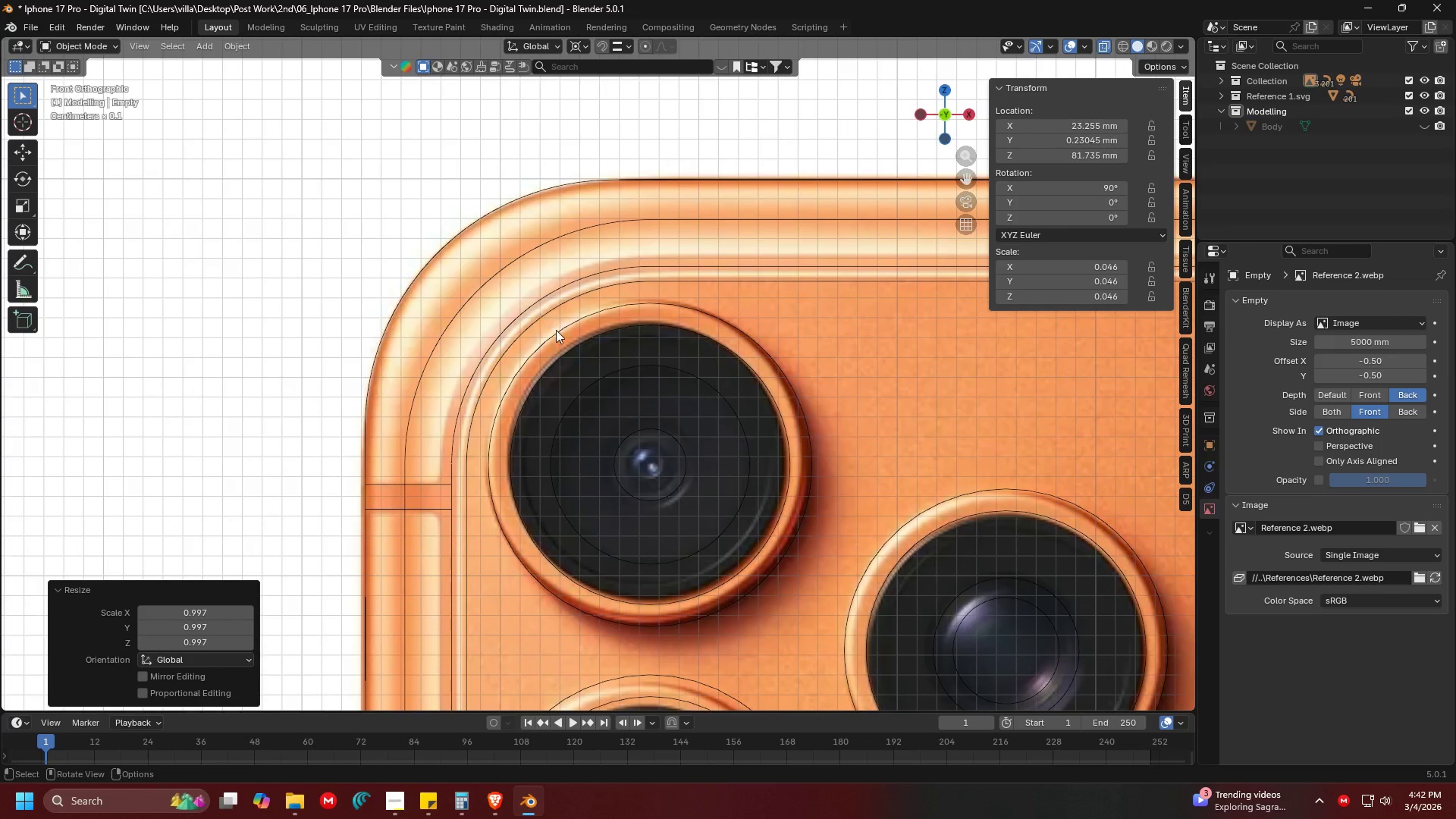 
hold_key(key=ShiftLeft, duration=1.5)
 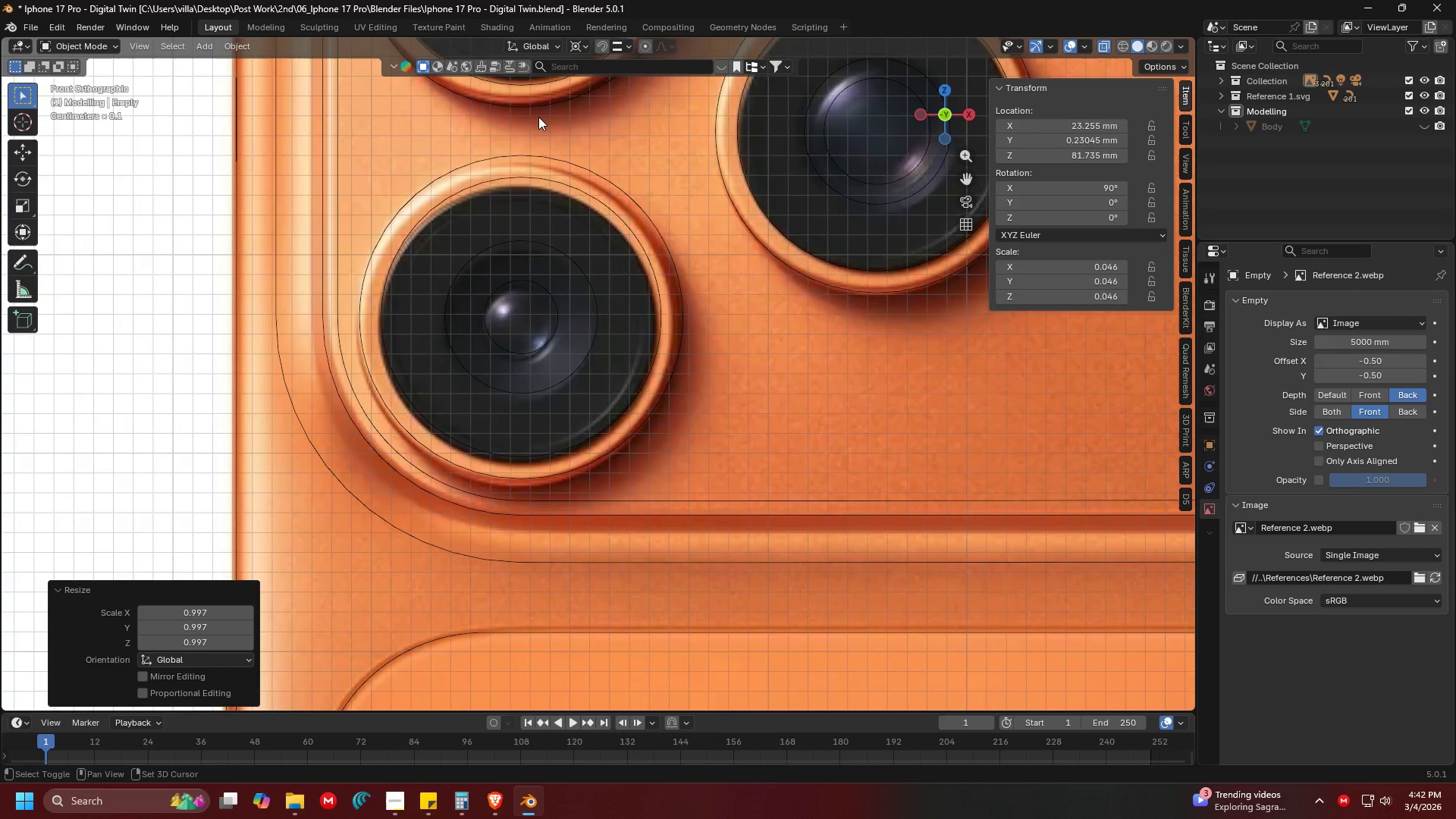 
key(Shift+ShiftLeft)
 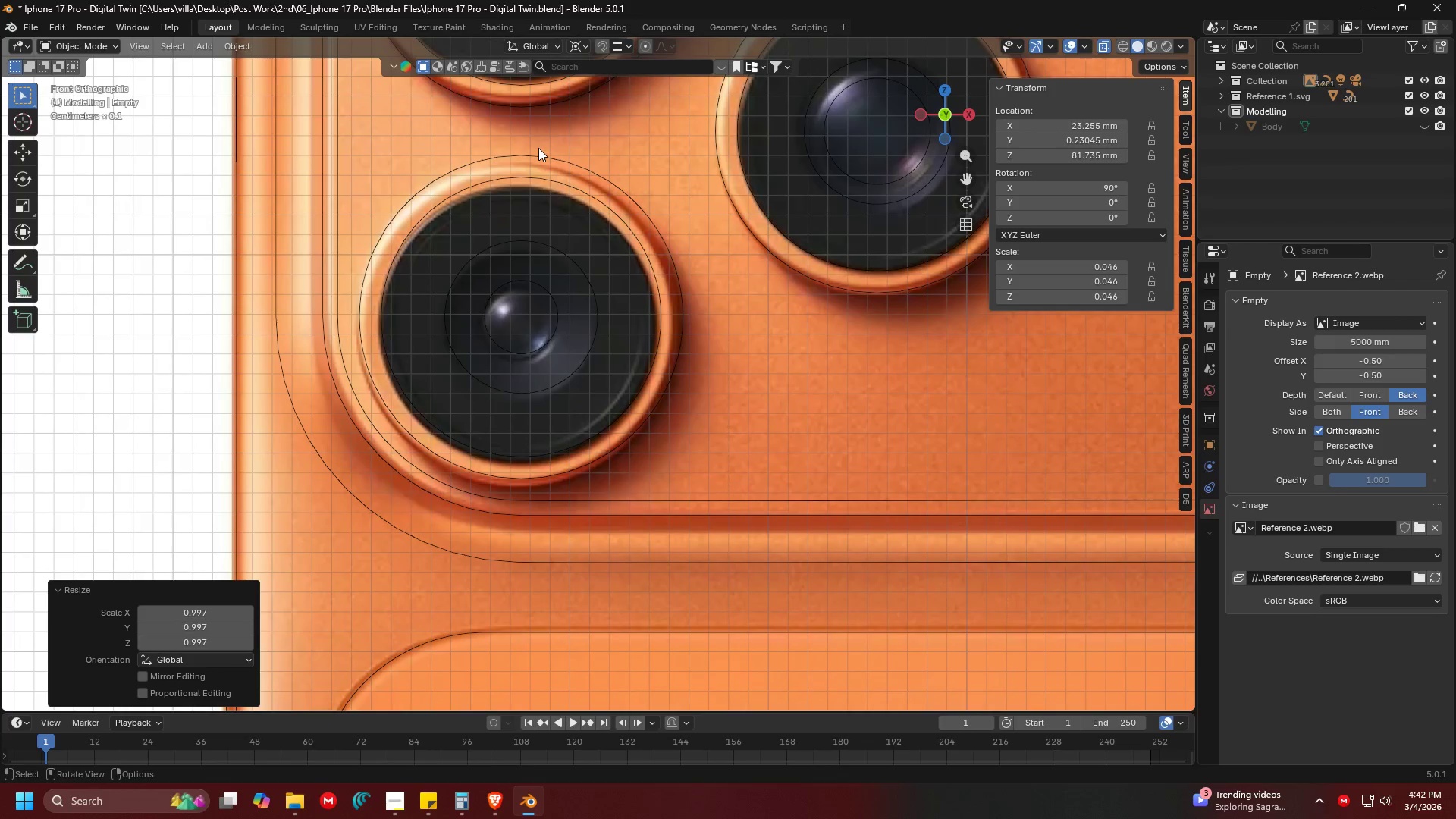 
hold_key(key=ShiftLeft, duration=0.44)
 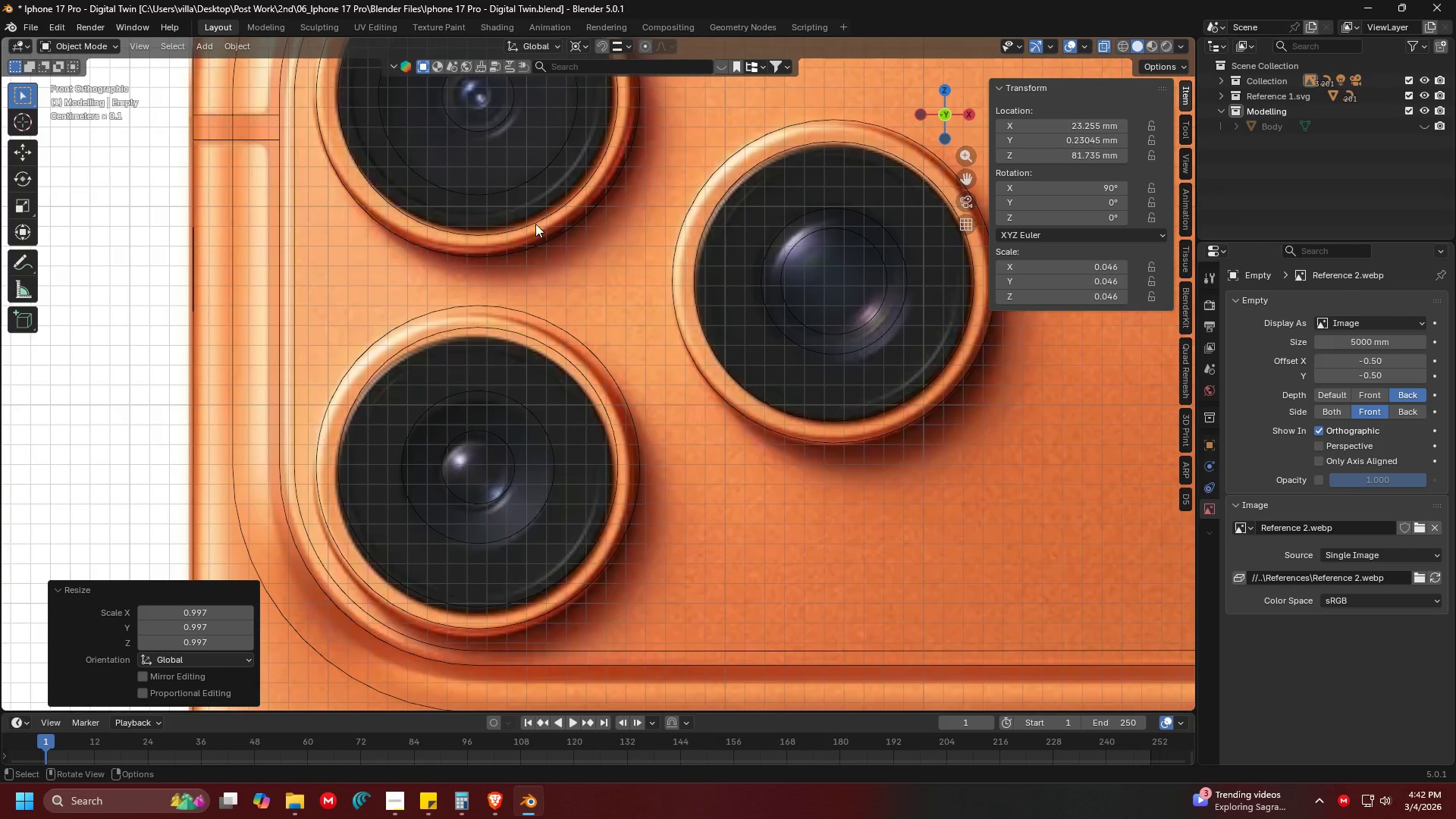 
hold_key(key=ShiftLeft, duration=0.58)
 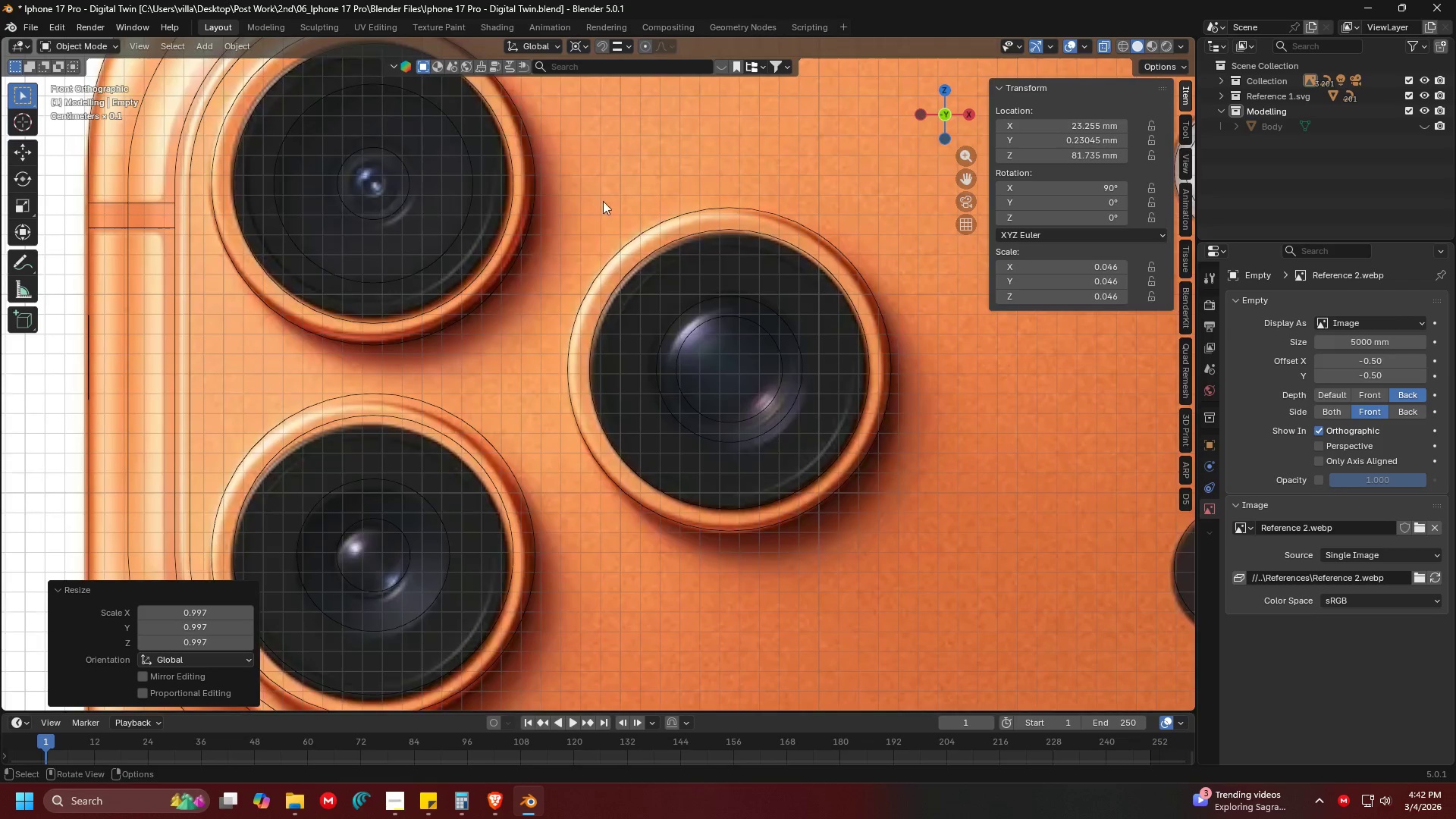 
hold_key(key=ShiftLeft, duration=1.16)
 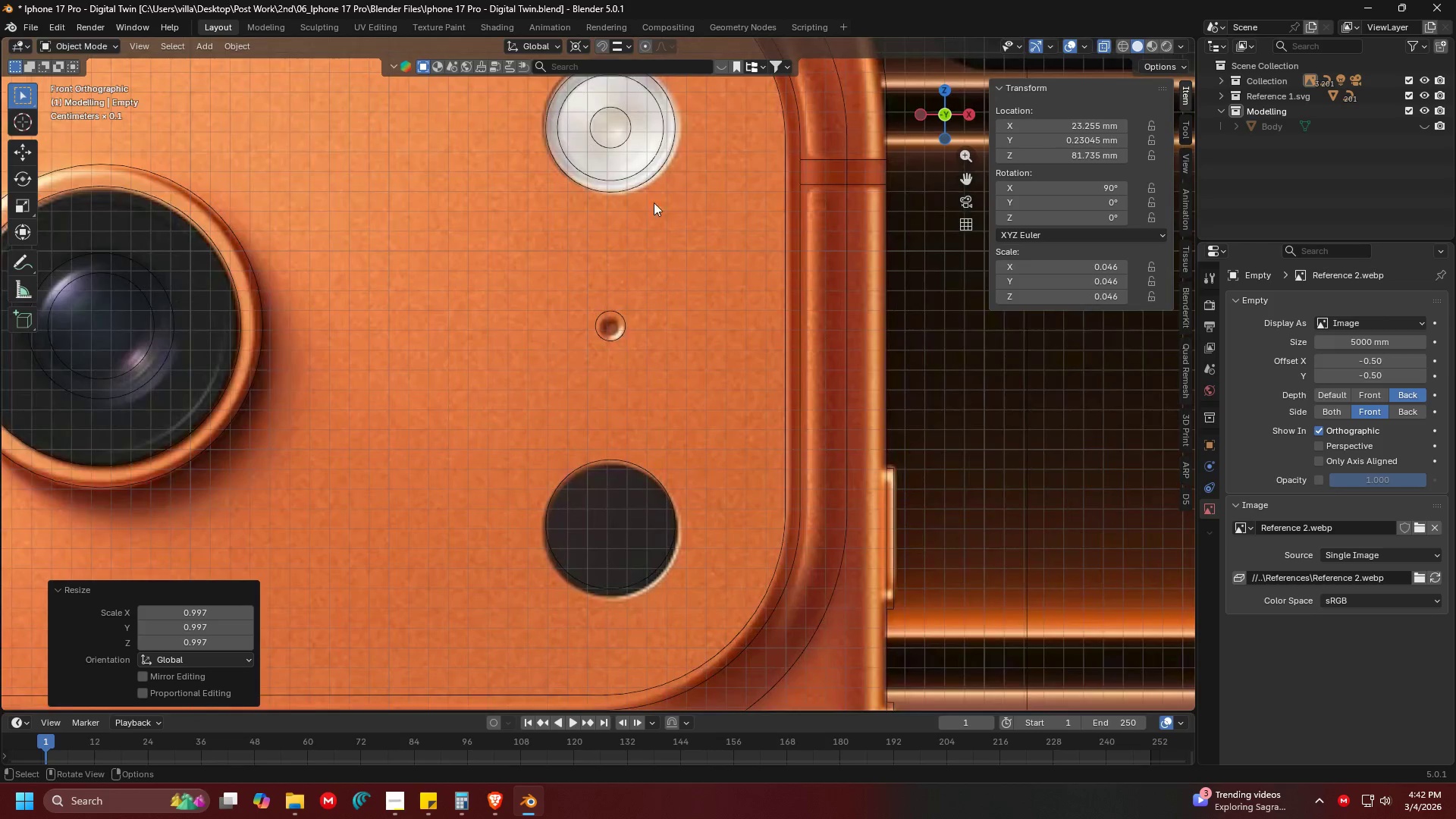 
scroll: coordinate [604, 201], scroll_direction: down, amount: 5.0
 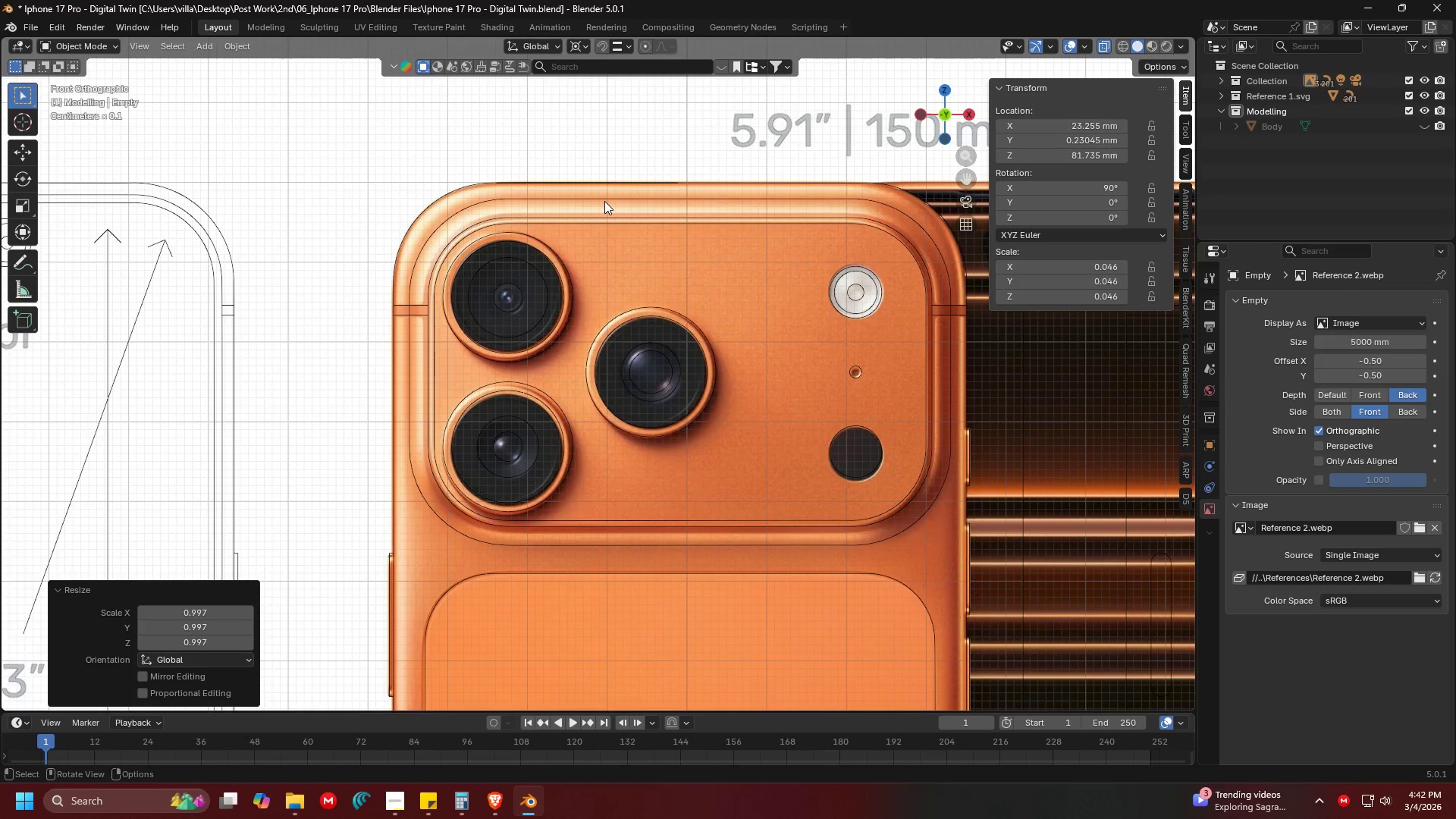 
scroll: coordinate [624, 251], scroll_direction: up, amount: 6.0
 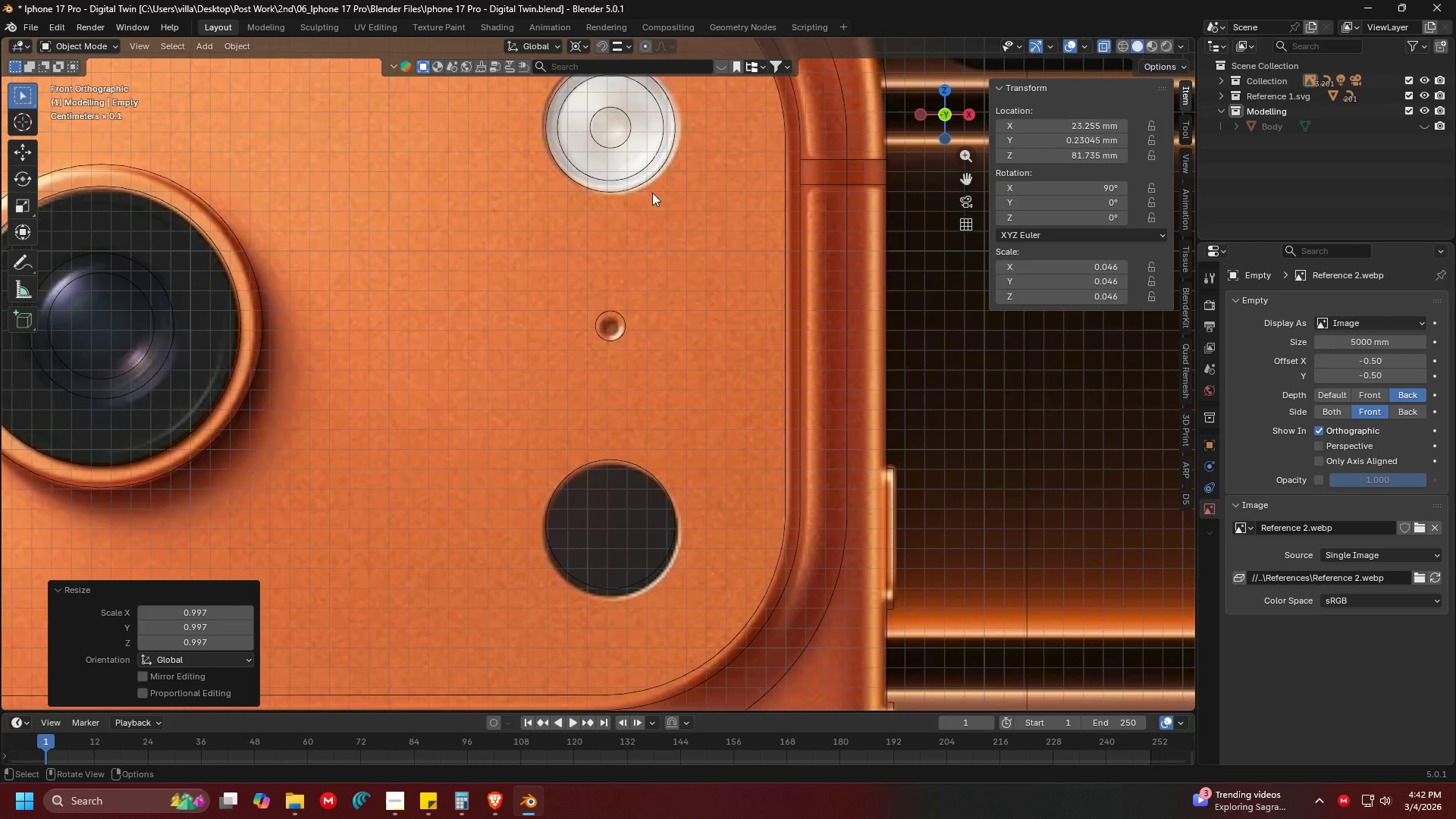 
key(Shift+ShiftLeft)
 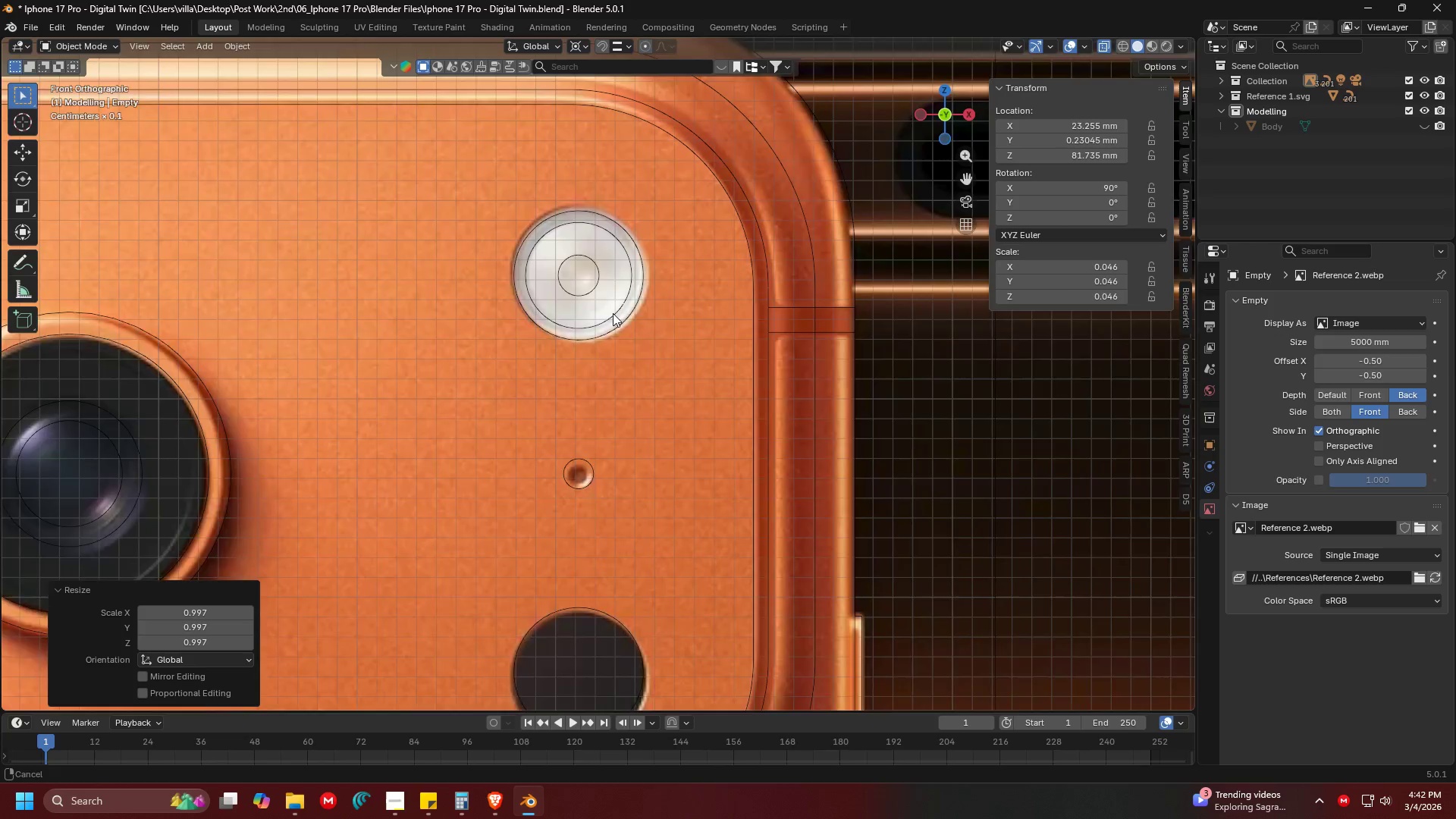 
scroll: coordinate [601, 356], scroll_direction: up, amount: 3.0
 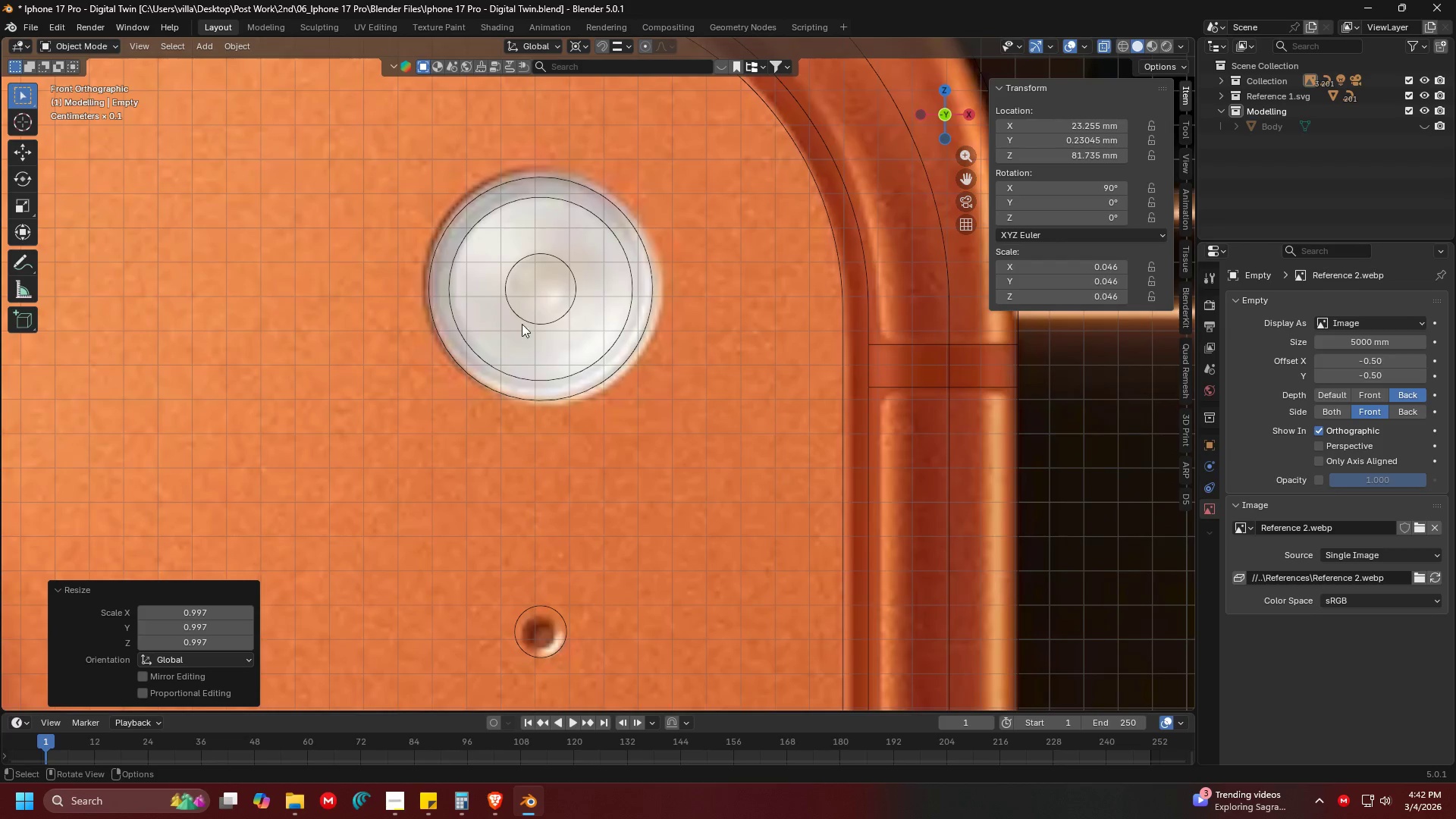 
hold_key(key=ShiftLeft, duration=0.64)
 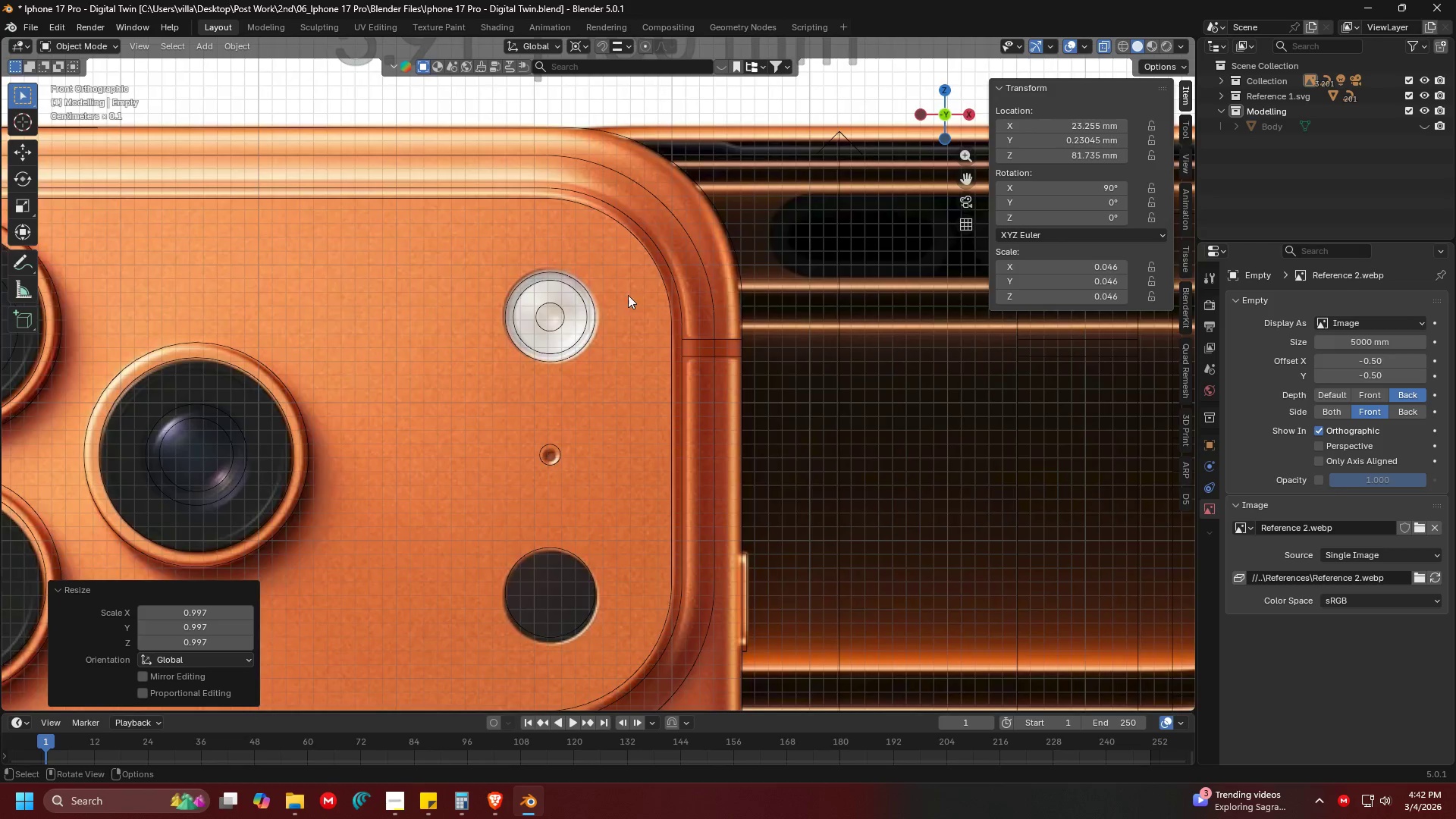 
scroll: coordinate [686, 231], scroll_direction: down, amount: 5.0
 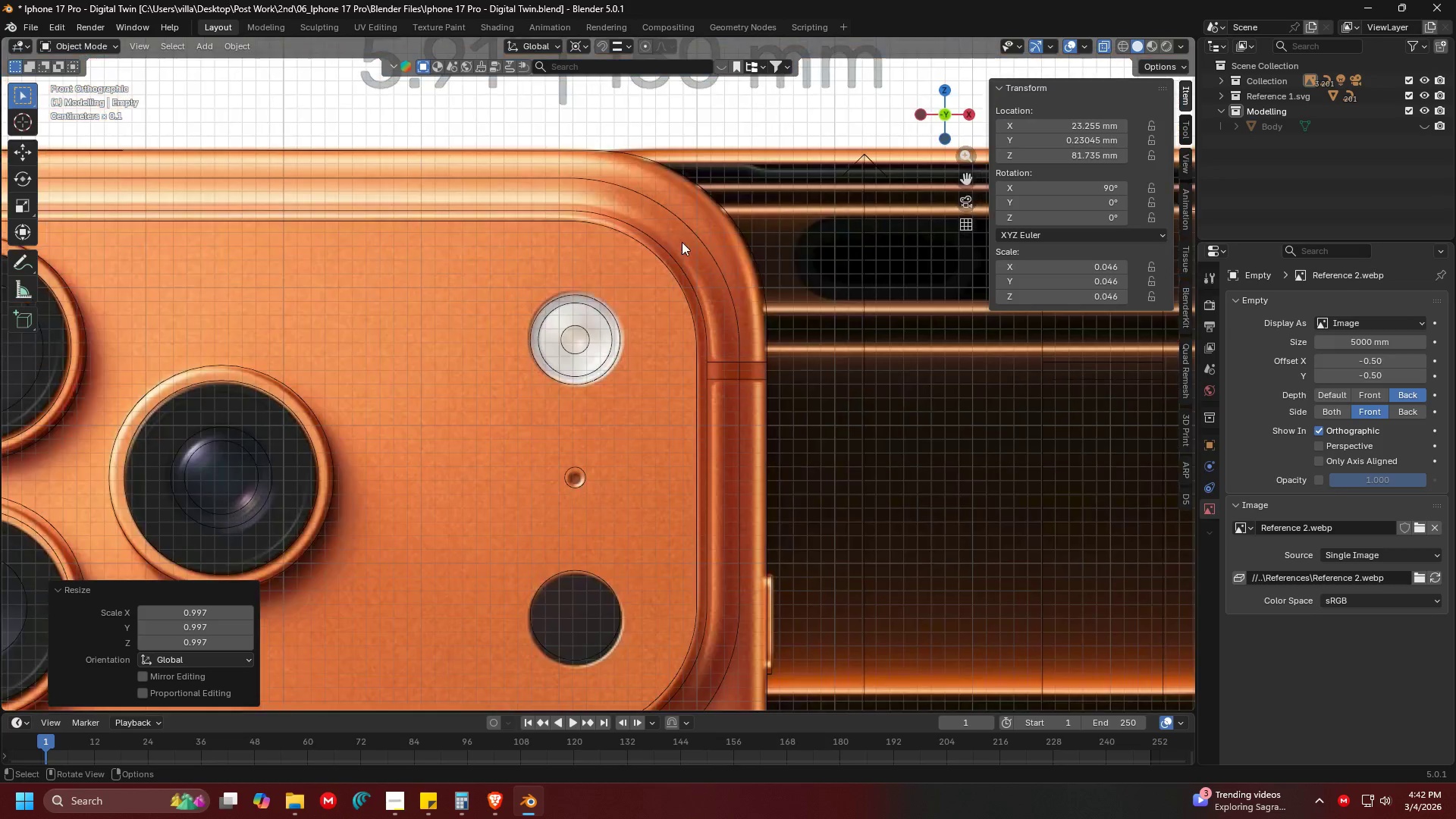 
hold_key(key=ShiftLeft, duration=0.89)
 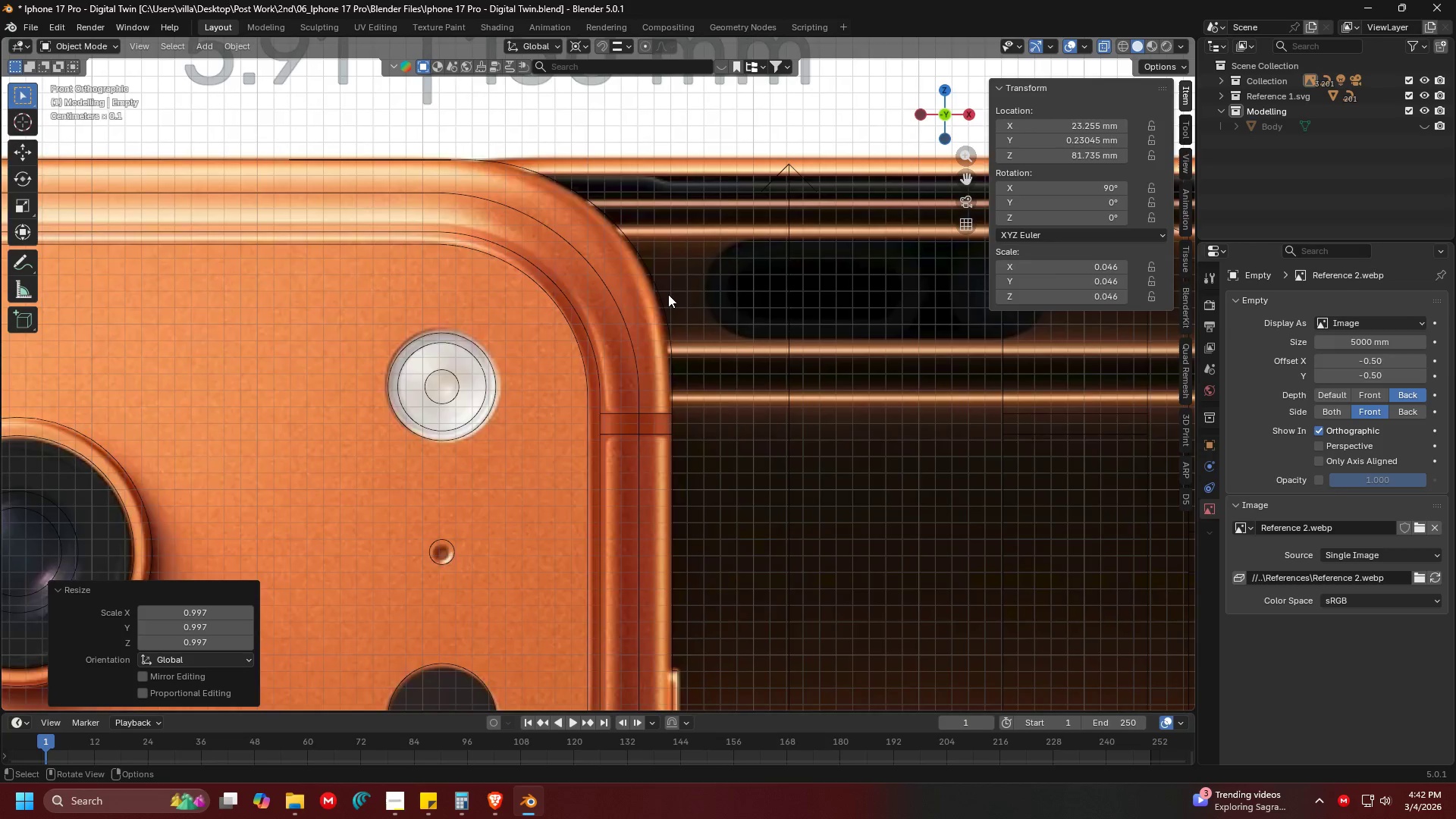 
scroll: coordinate [637, 288], scroll_direction: up, amount: 1.0
 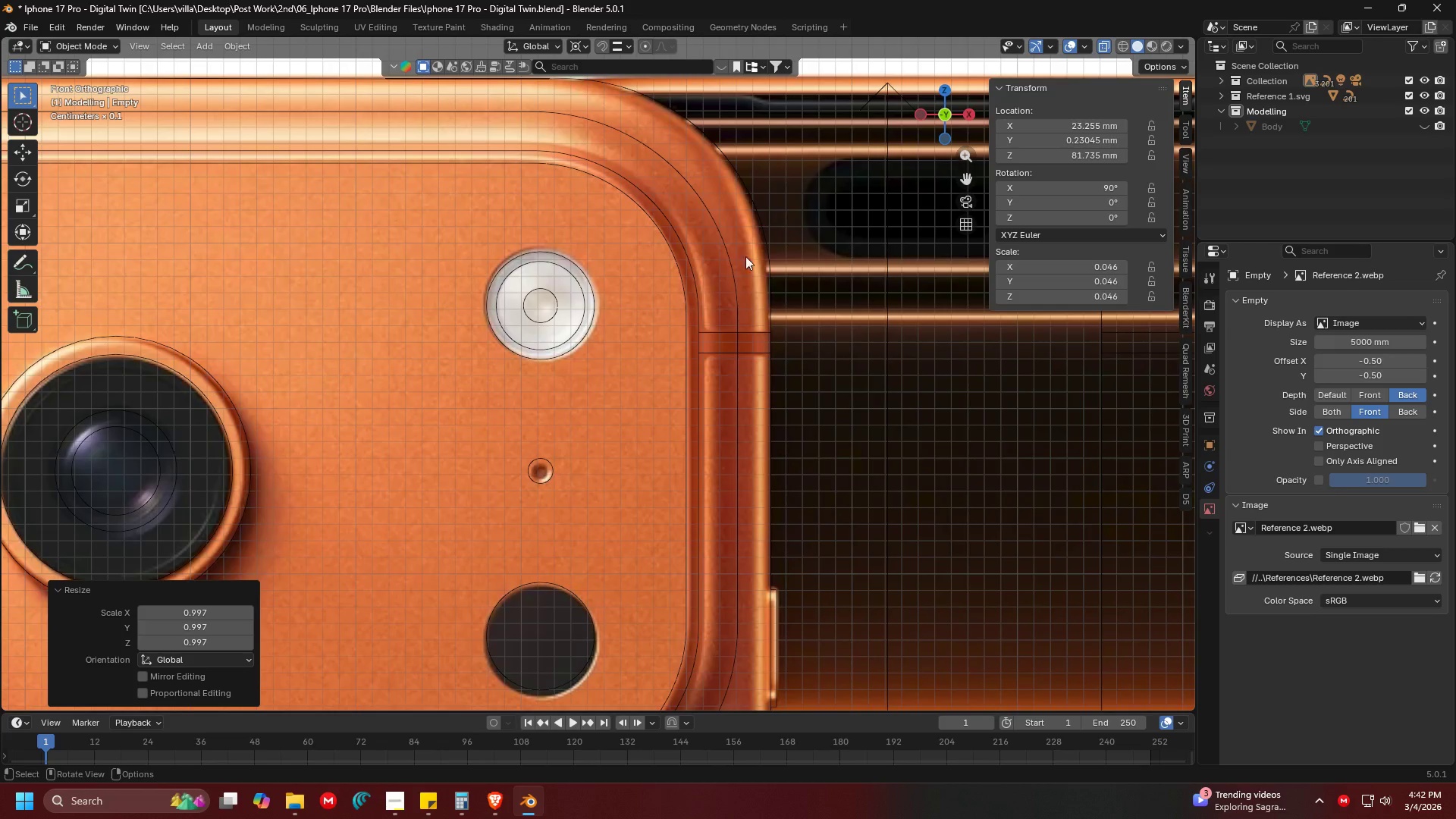 
hold_key(key=ShiftLeft, duration=0.41)
 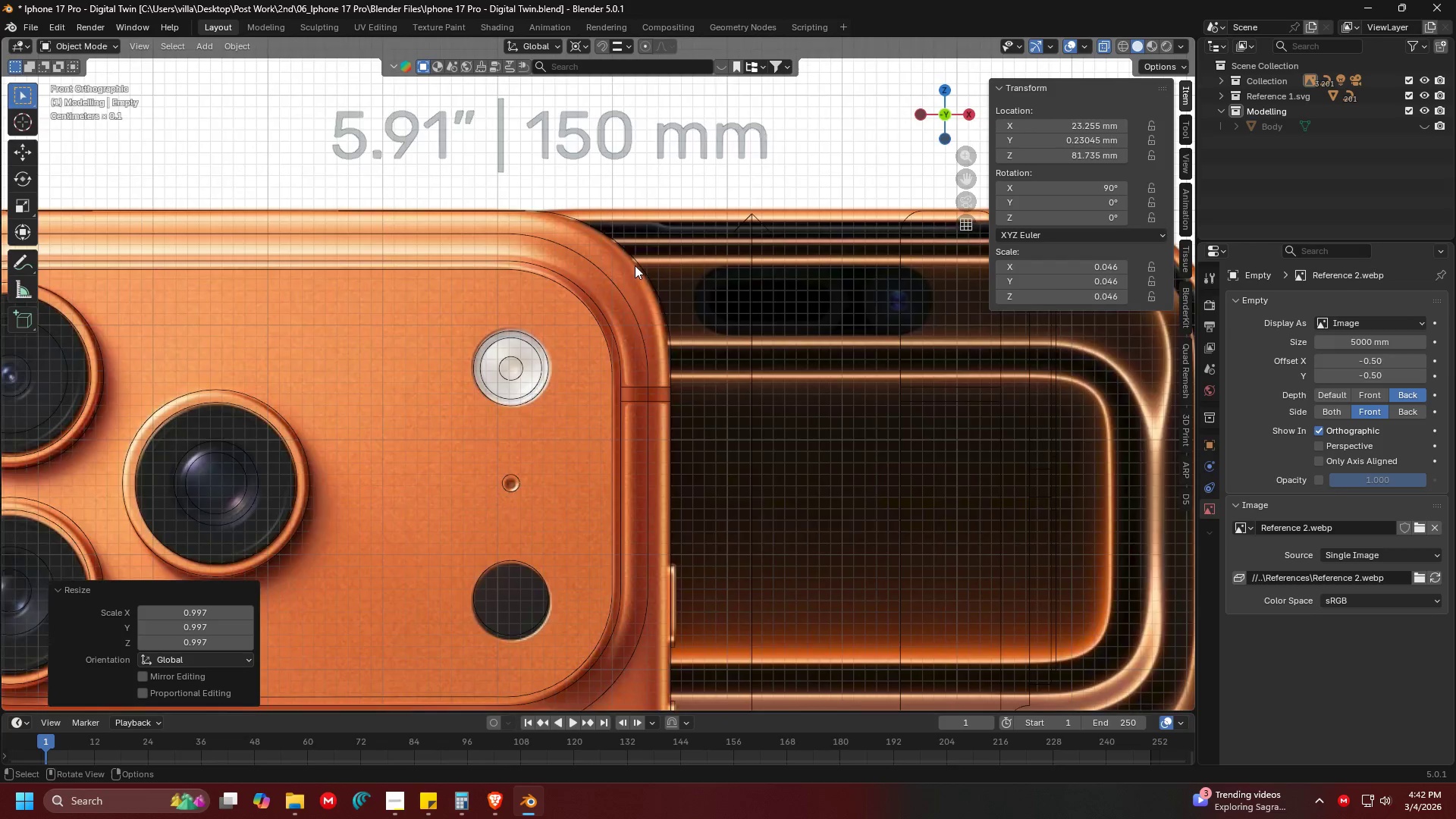 
scroll: coordinate [668, 293], scroll_direction: down, amount: 2.0
 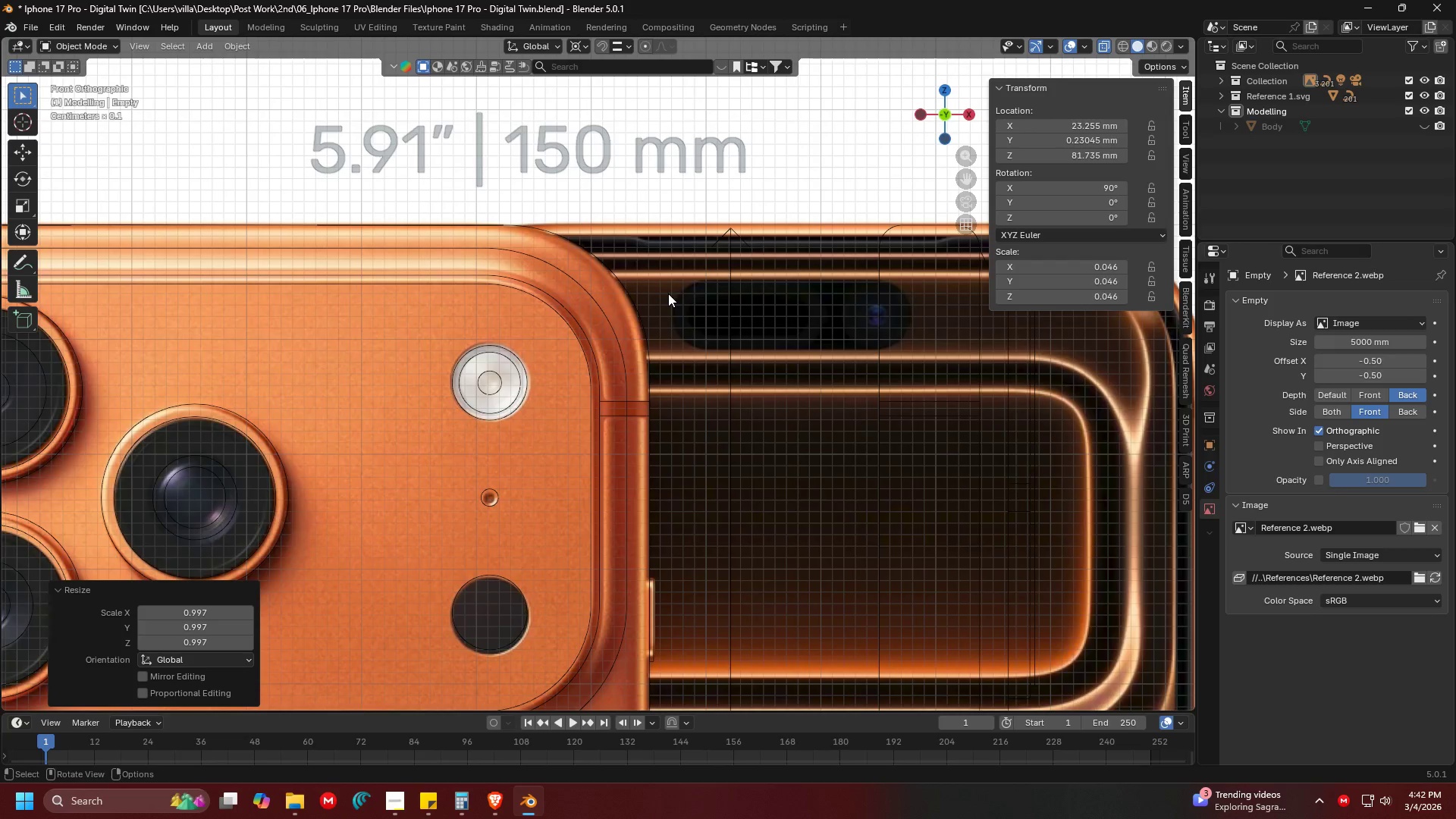 
scroll: coordinate [635, 265], scroll_direction: up, amount: 2.0
 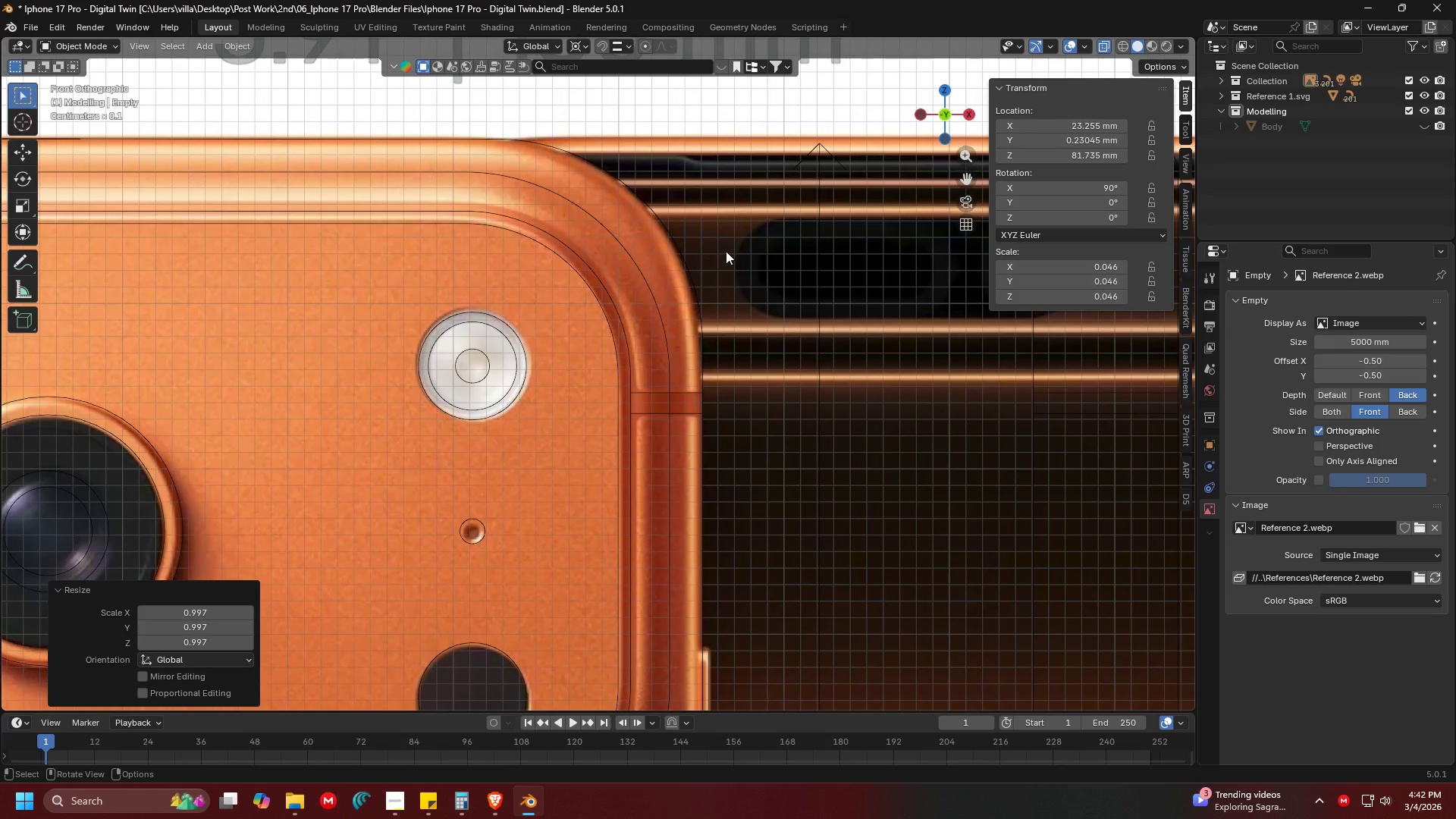 
key(G)
 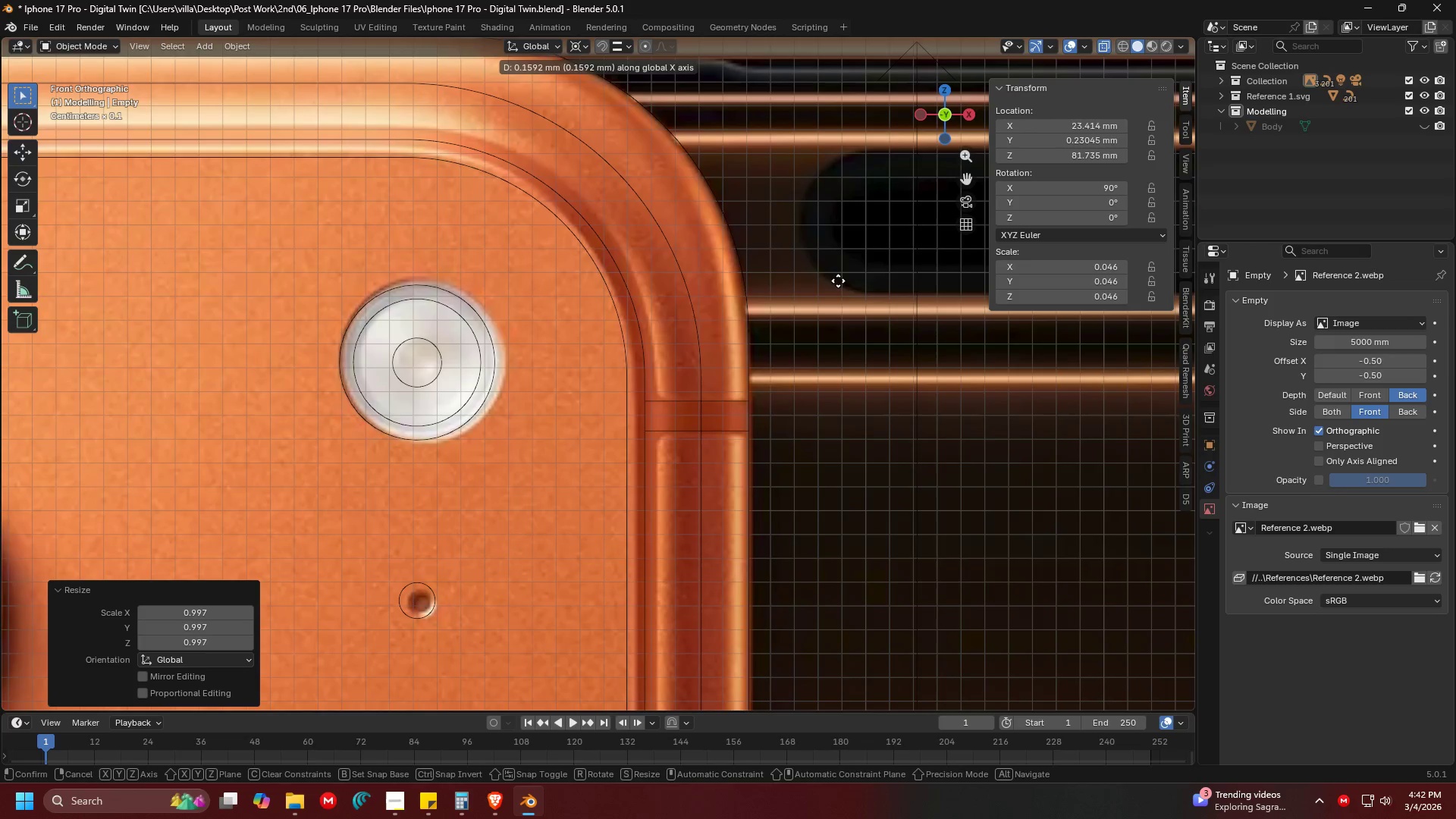 
scroll: coordinate [748, 275], scroll_direction: up, amount: 2.0
 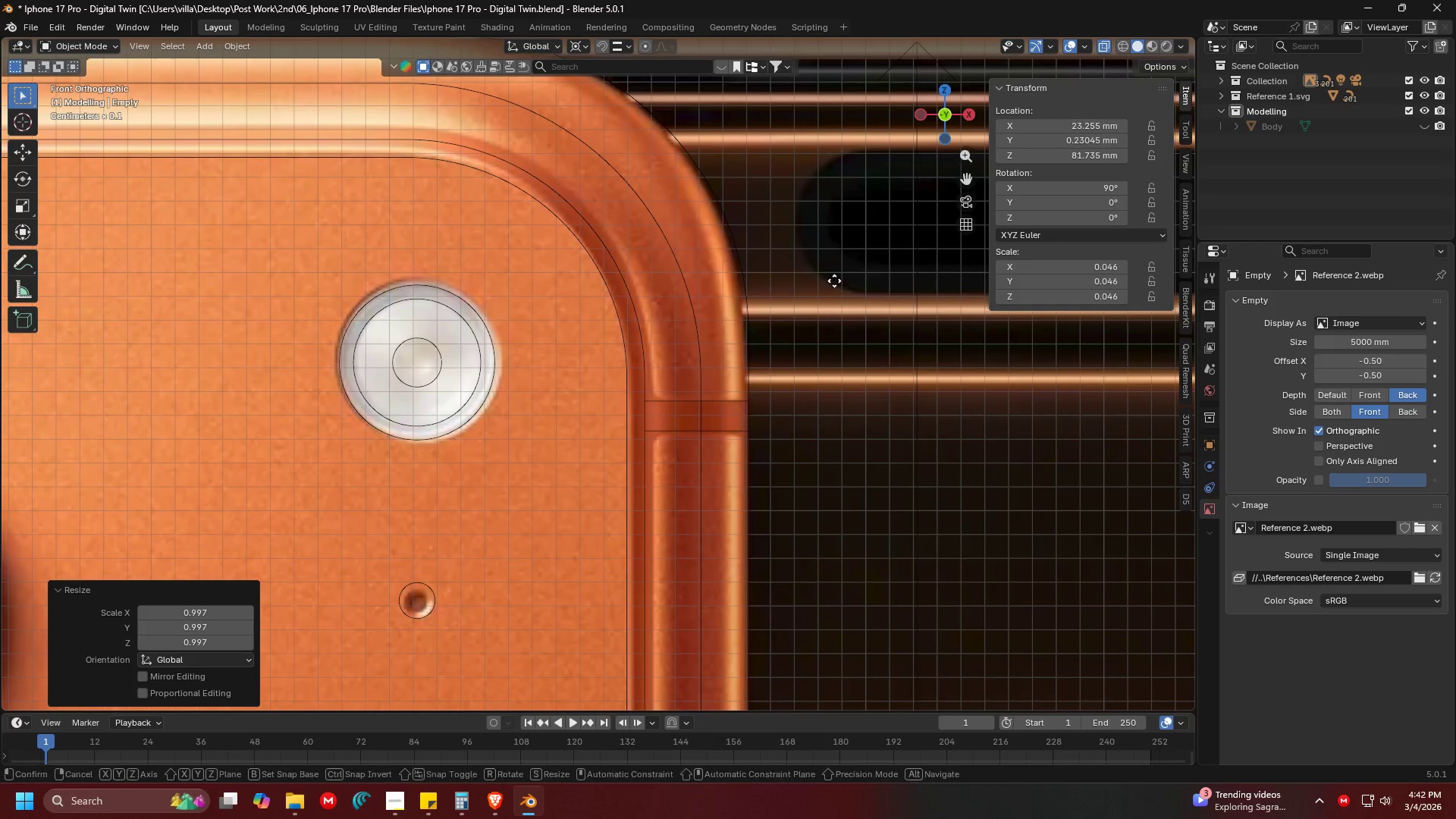 
left_click([838, 281])
 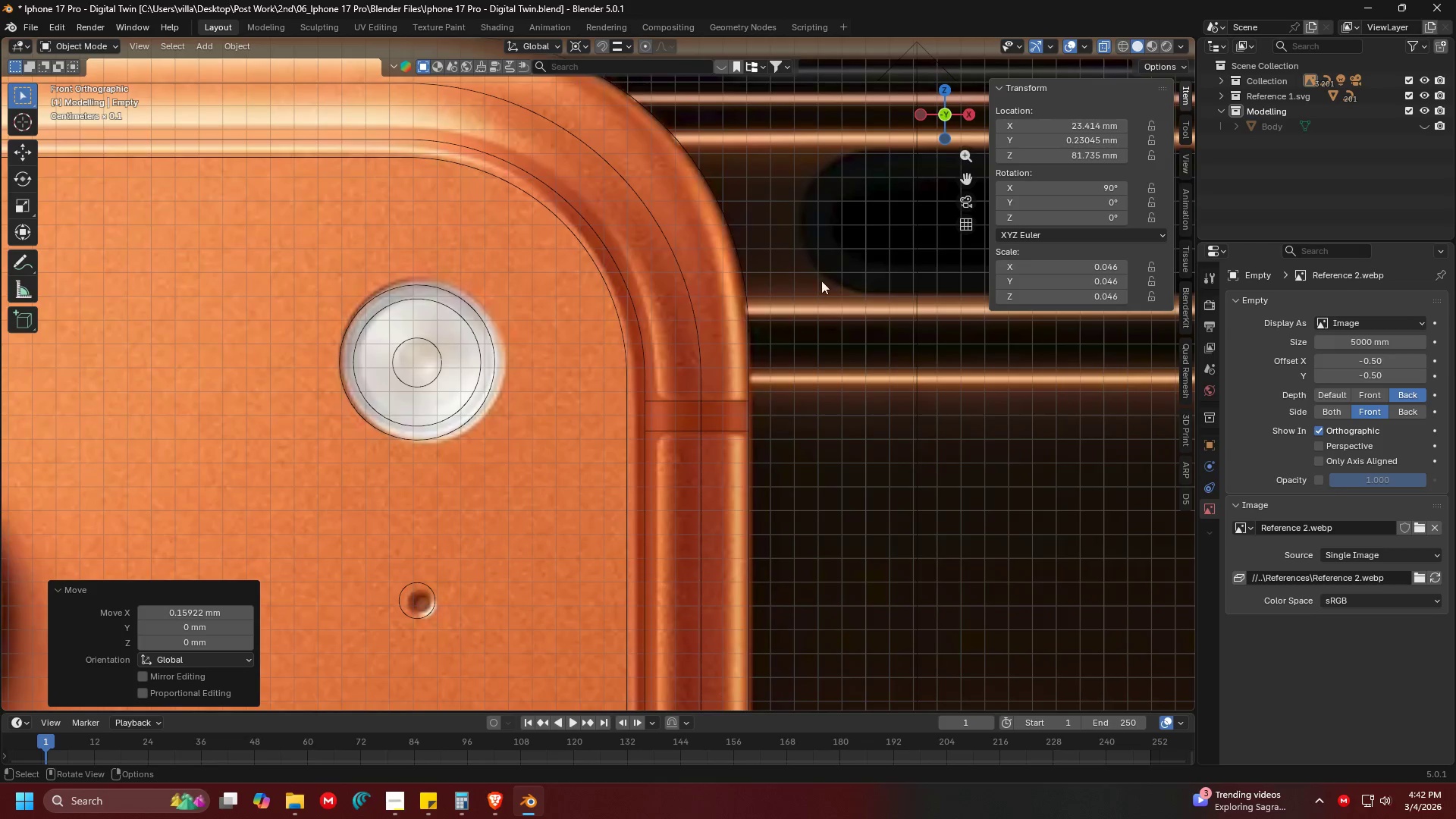 
hold_key(key=ShiftLeft, duration=0.78)
scroll: coordinate [481, 260], scroll_direction: down, amount: 4.0
 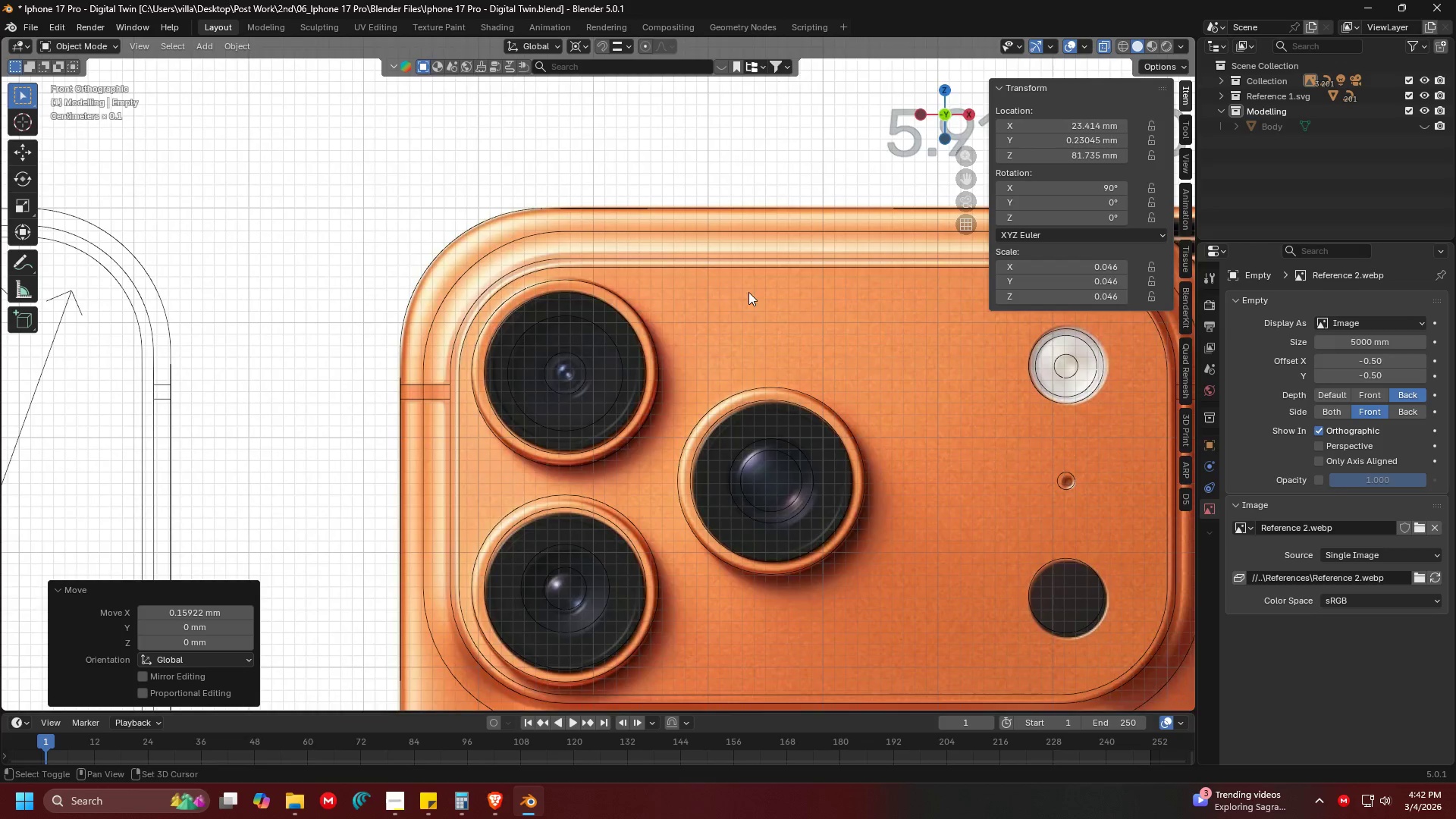 
scroll: coordinate [592, 307], scroll_direction: up, amount: 2.0
 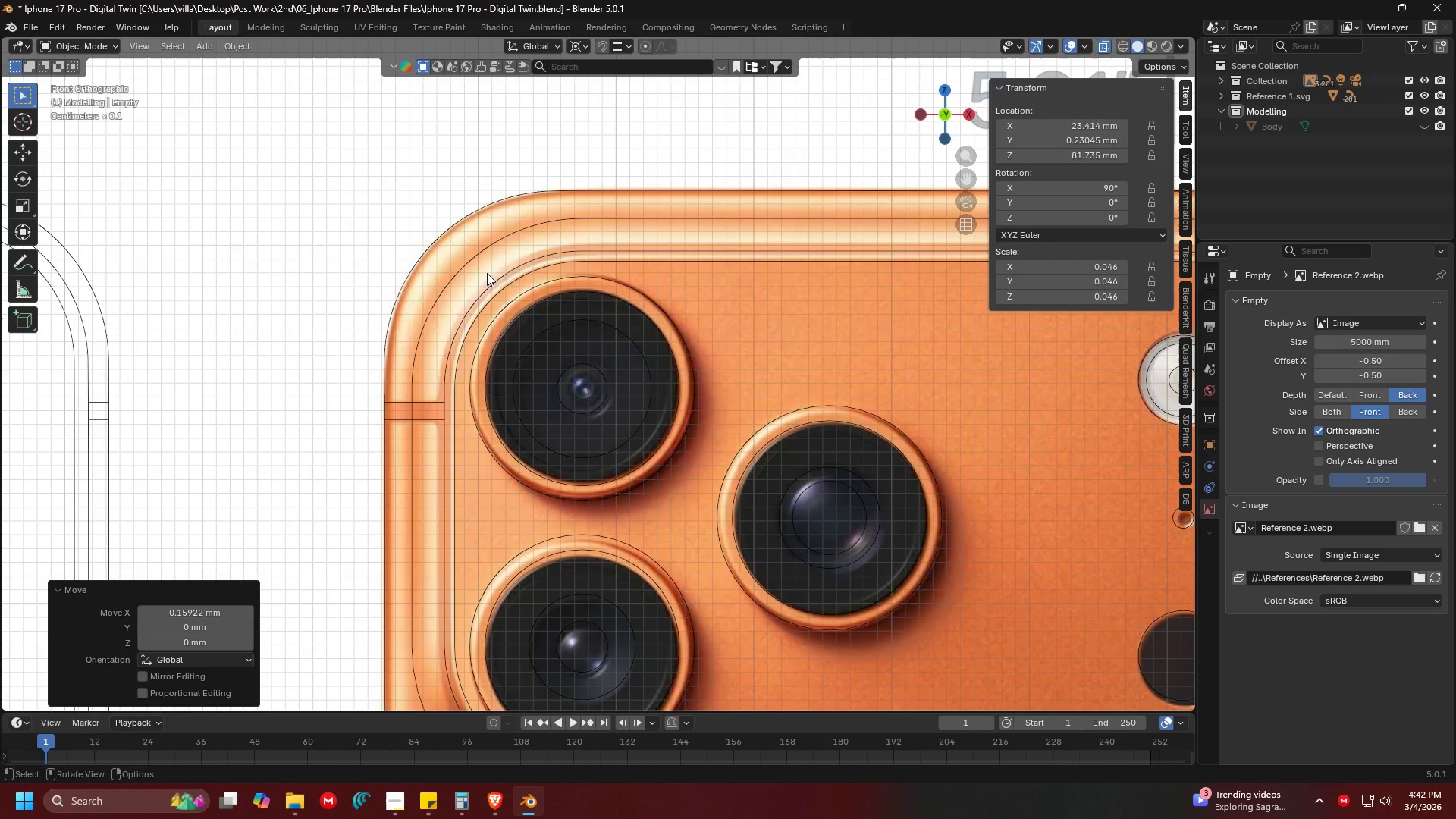 
key(S)
 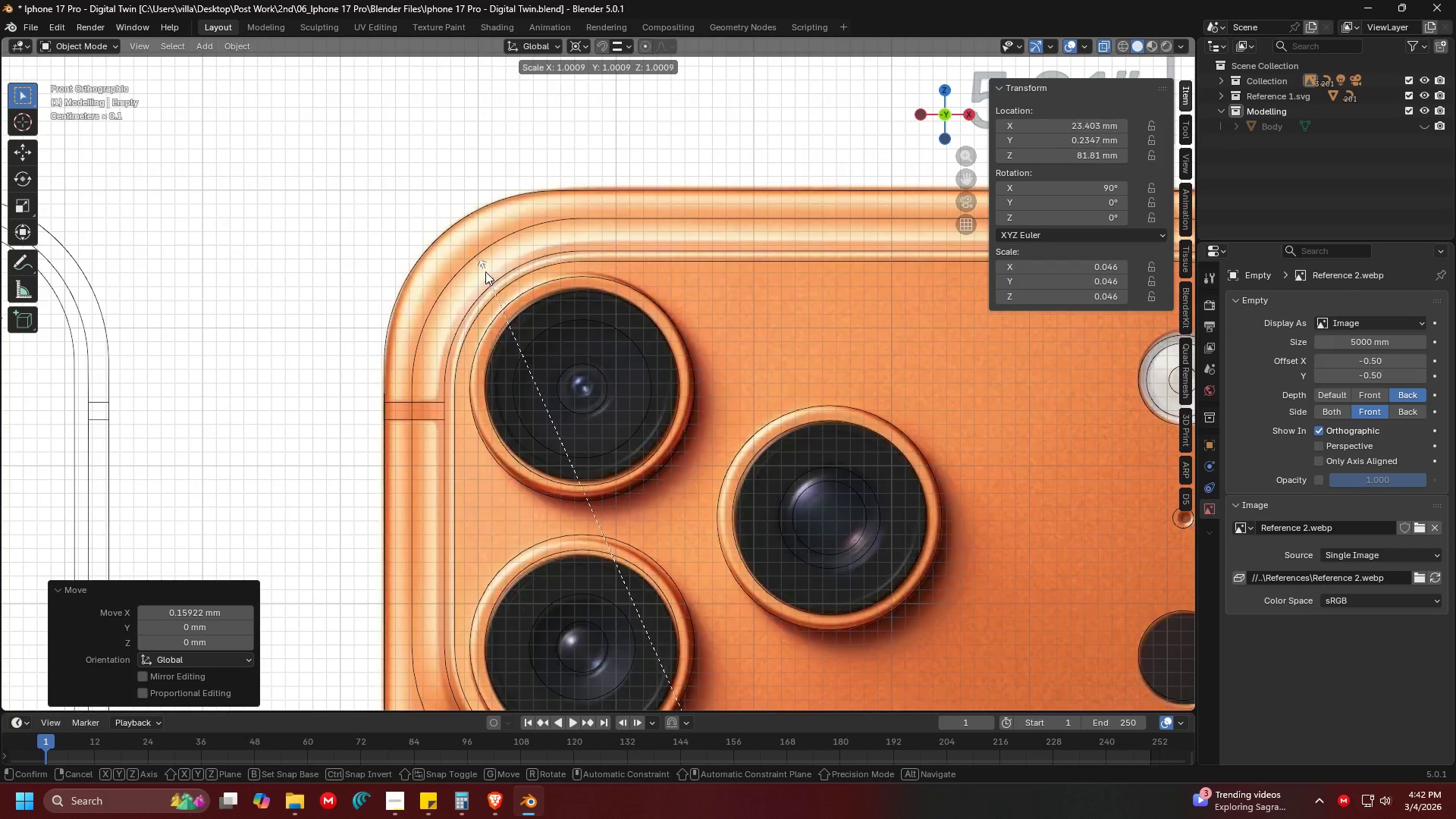 
left_click([485, 271])
 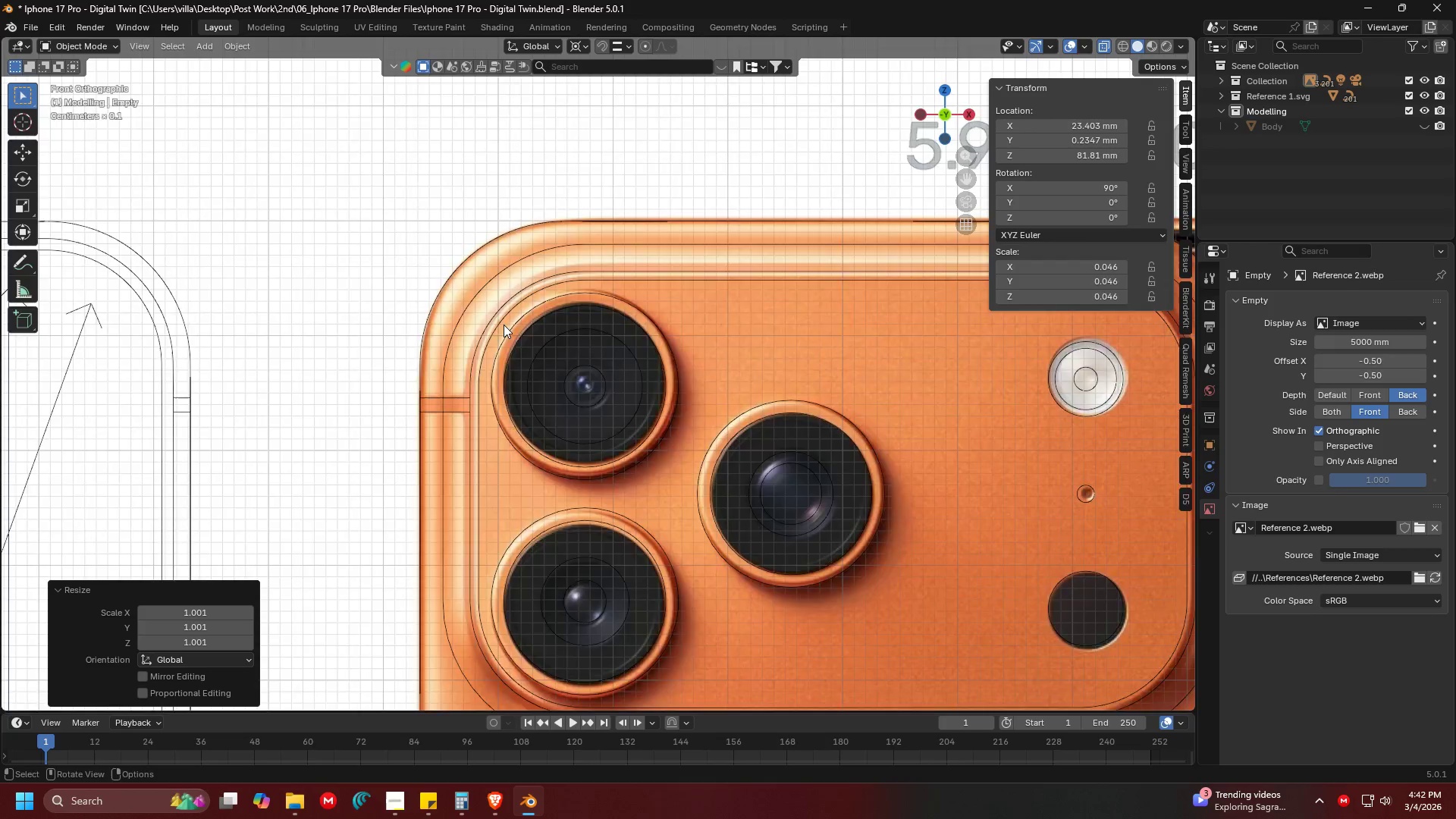 
key(Shift+ShiftLeft)
 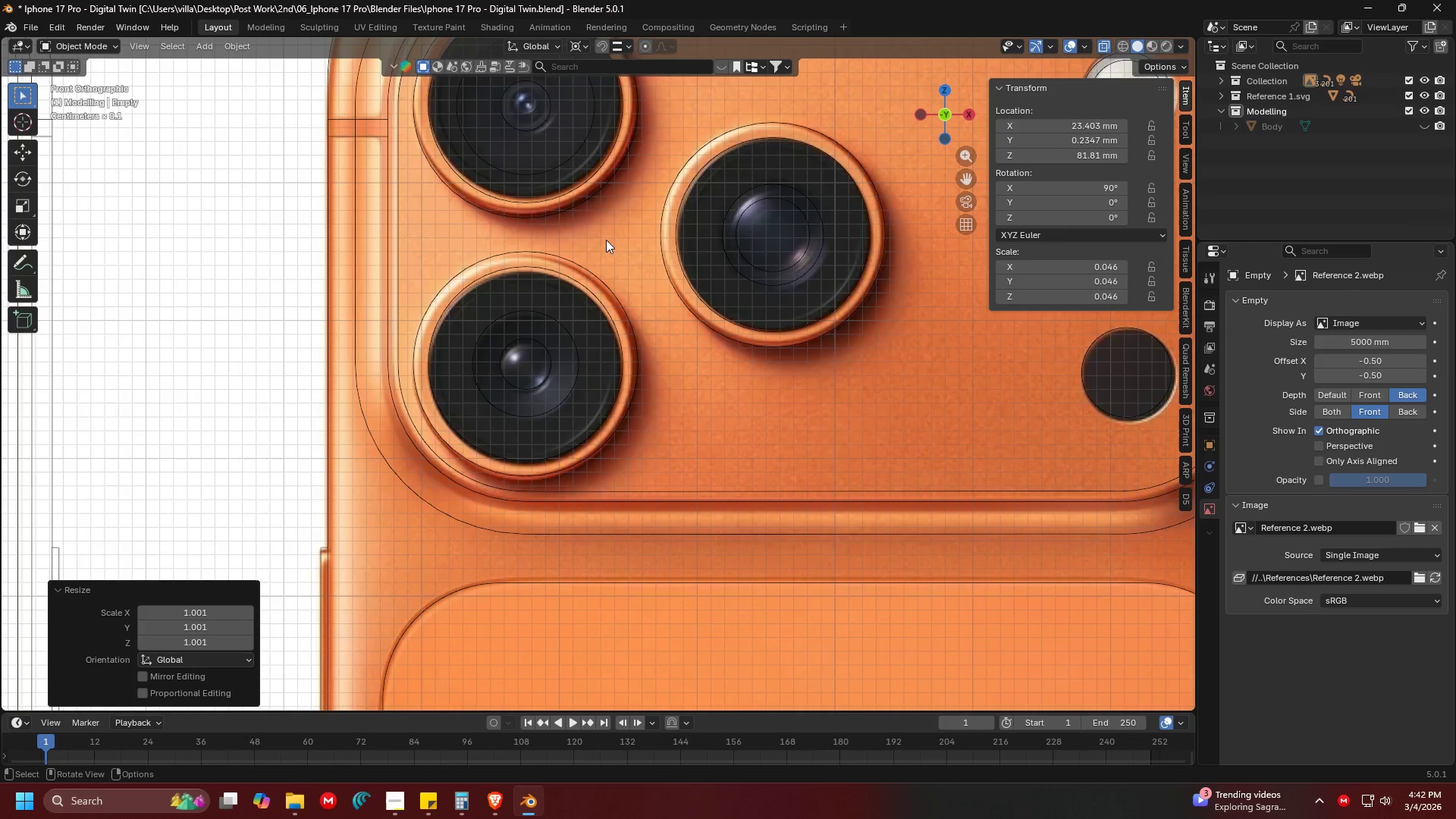 
scroll: coordinate [503, 219], scroll_direction: none, amount: 0.0
 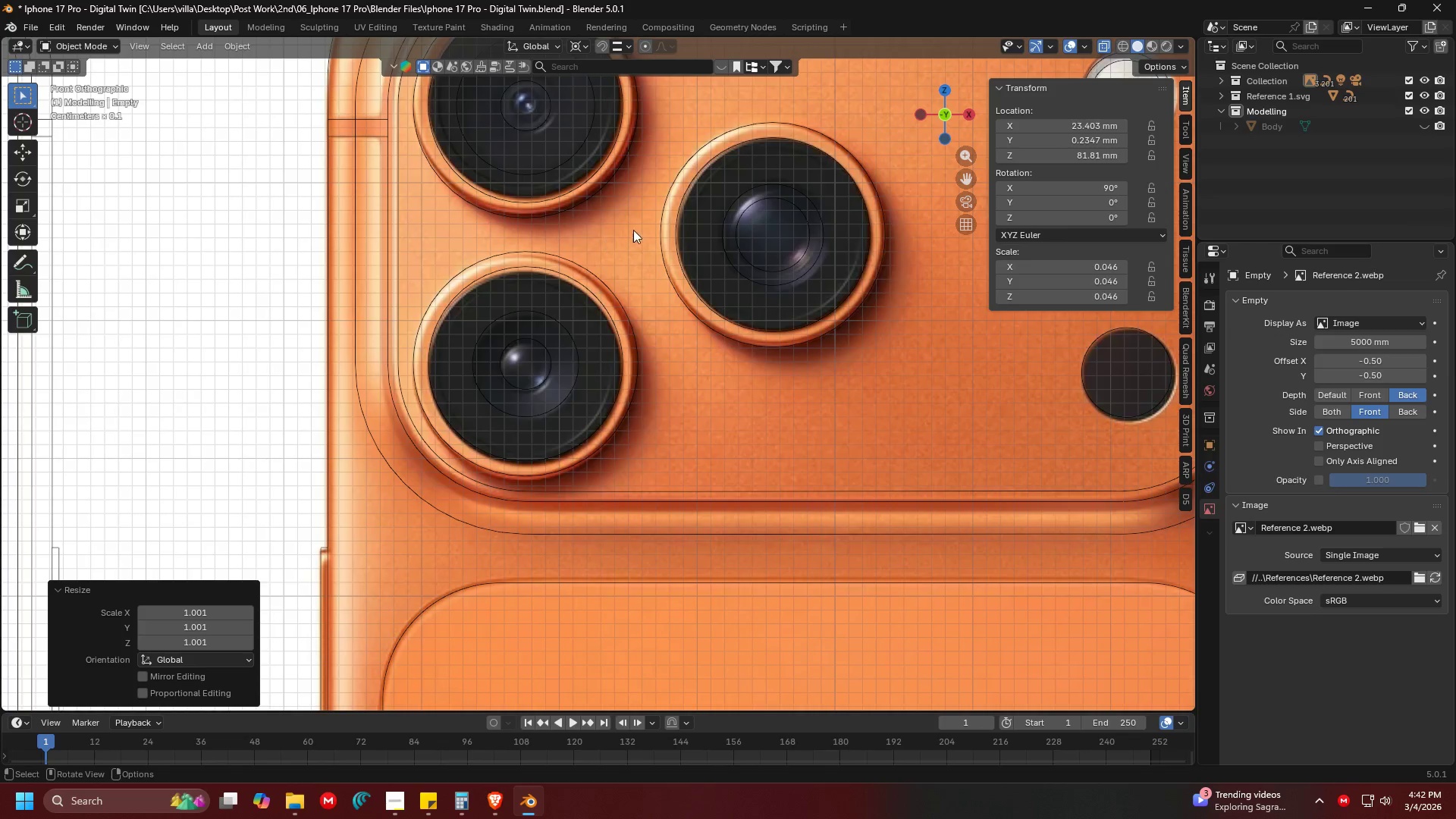 
hold_key(key=ShiftLeft, duration=1.52)
 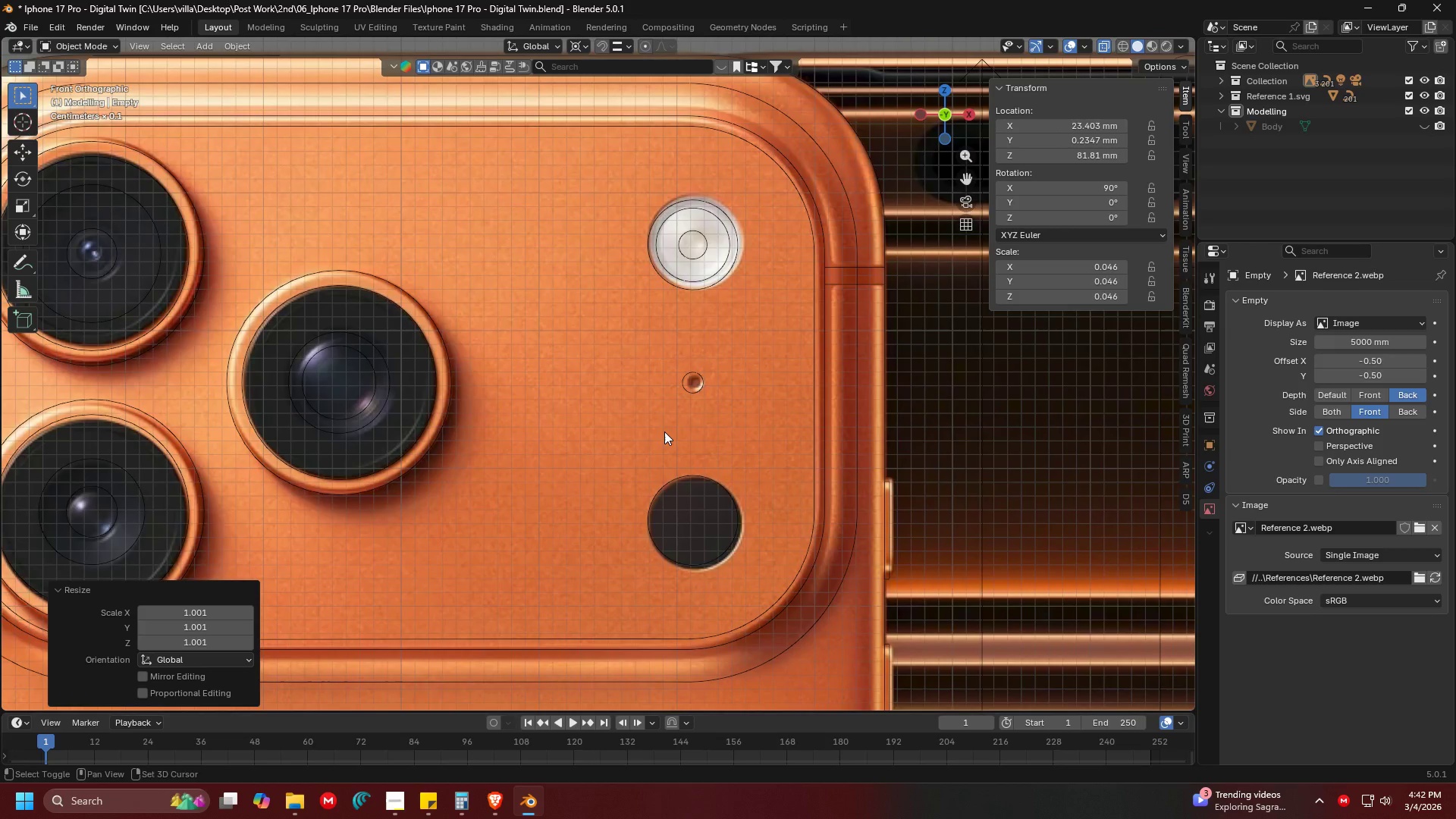 
key(Shift+ShiftLeft)
 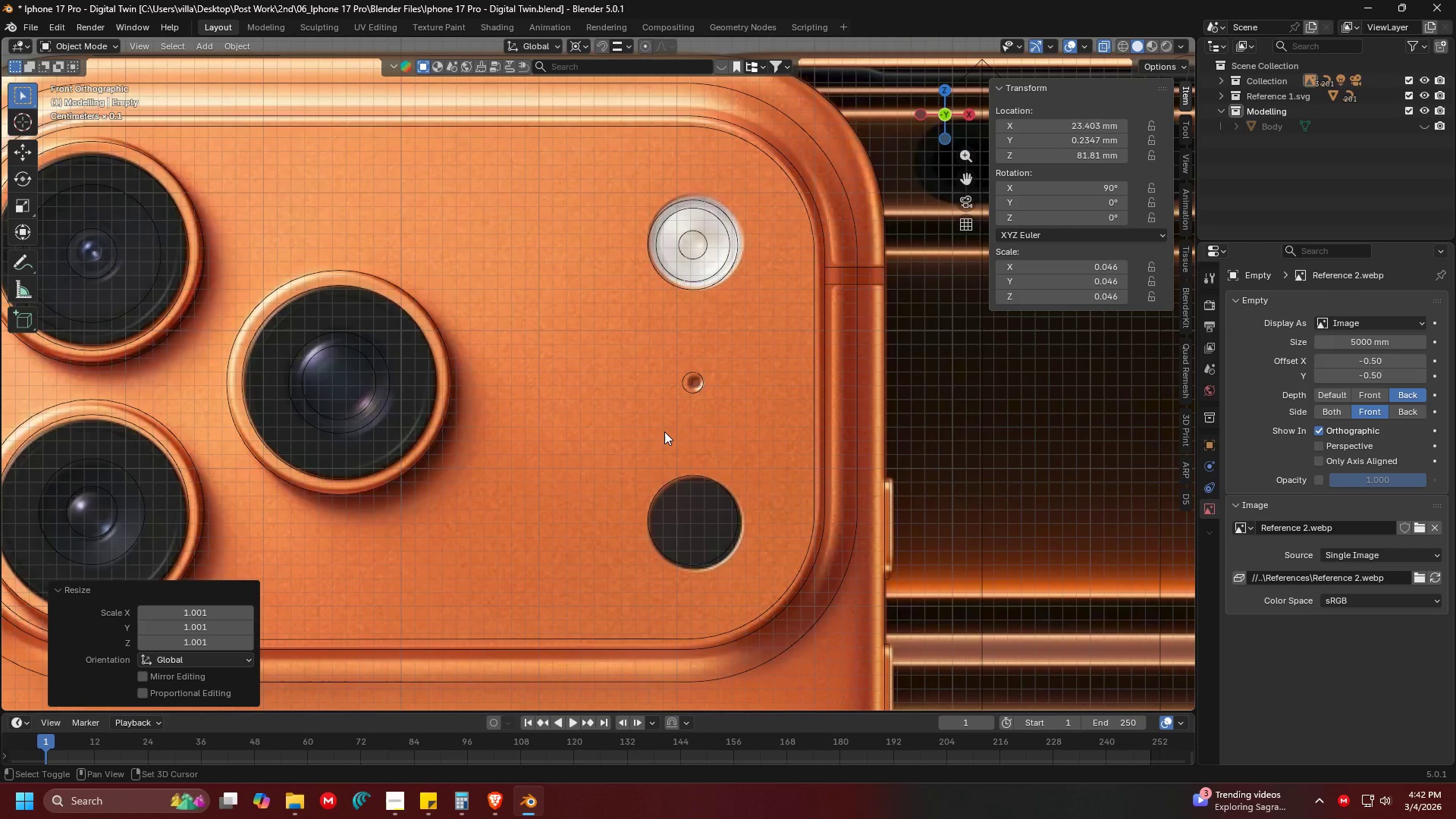 
key(Shift+ShiftLeft)
 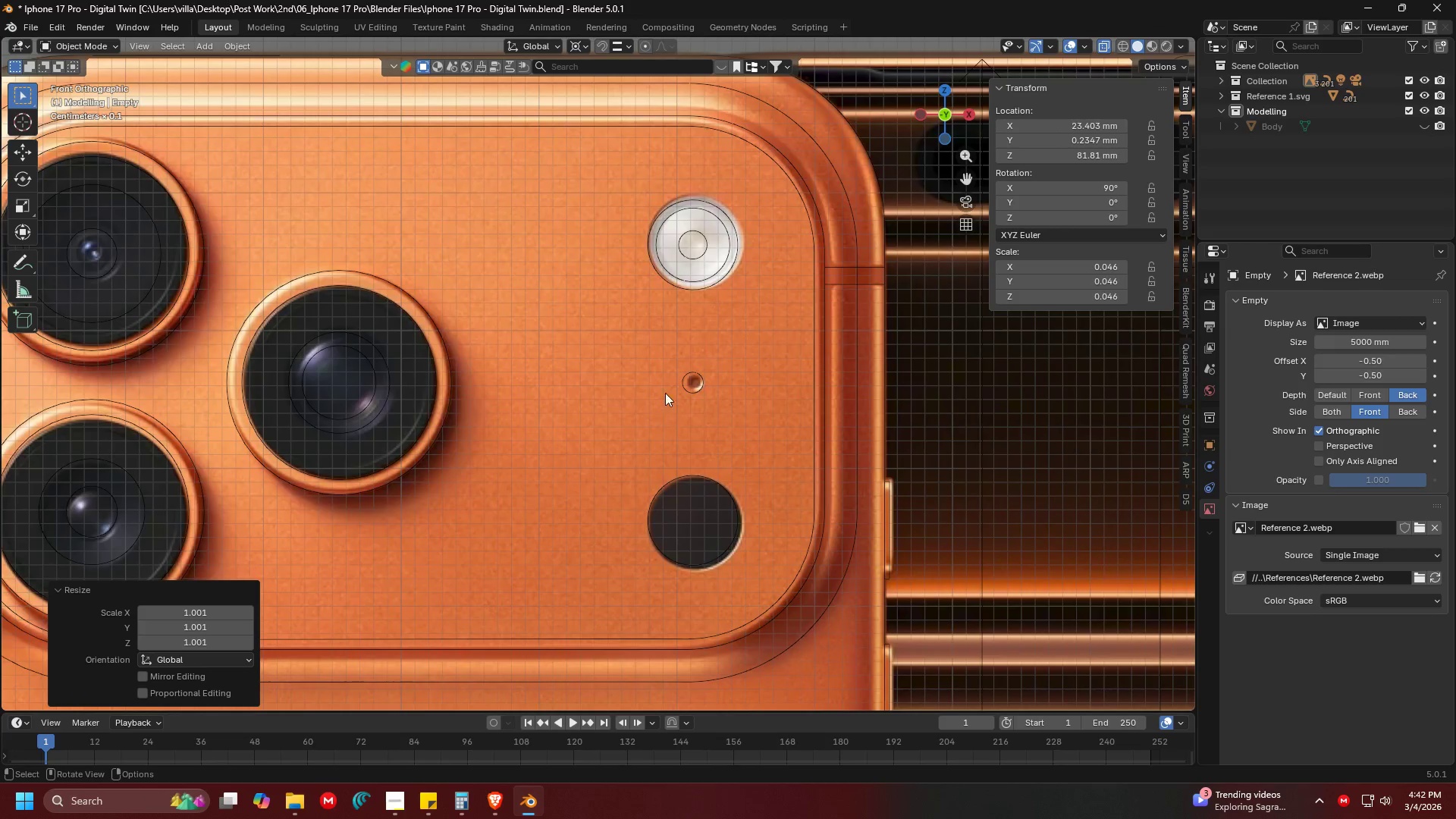 
key(Control+Z)
 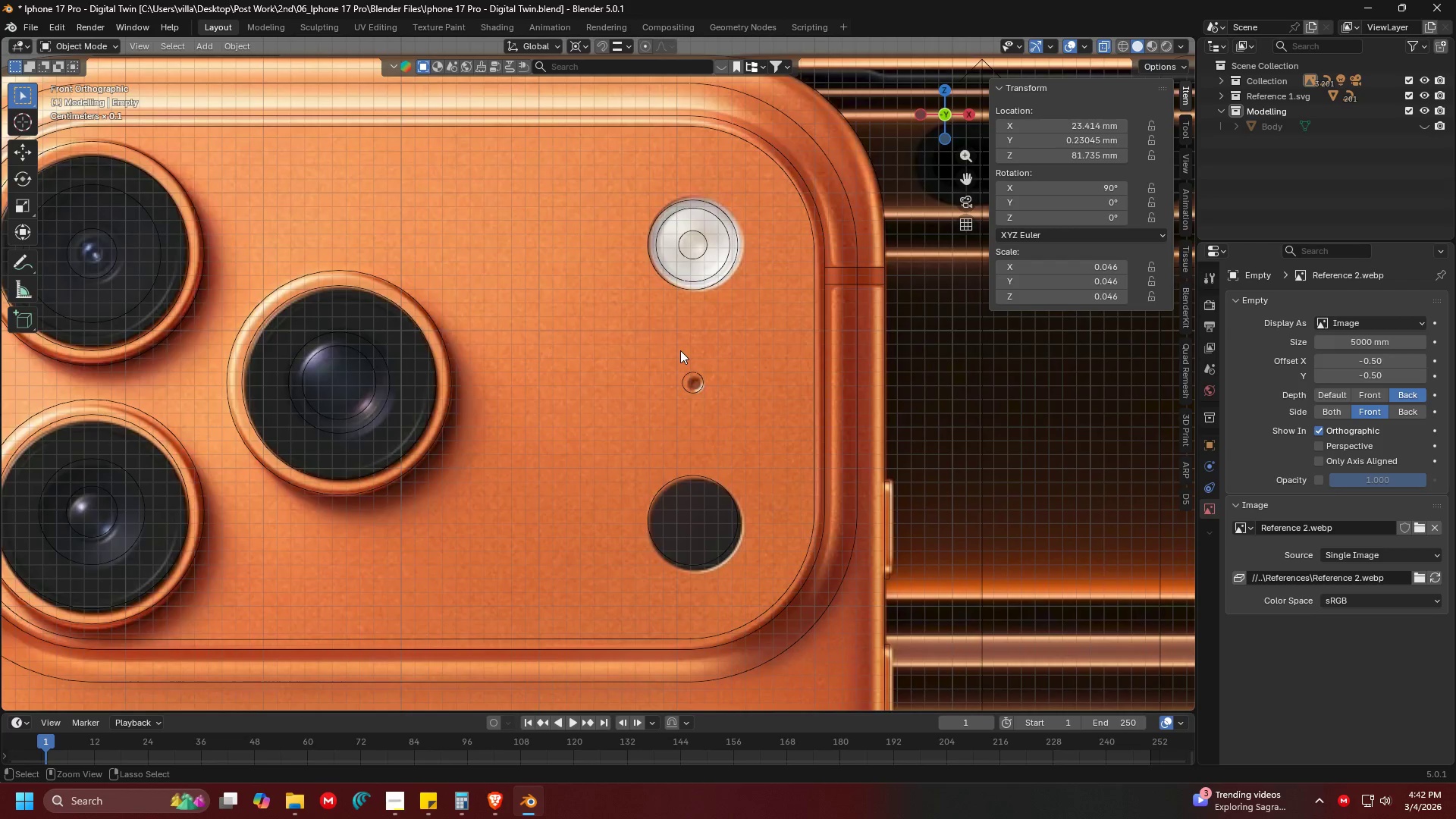 
key(Control+Z)
 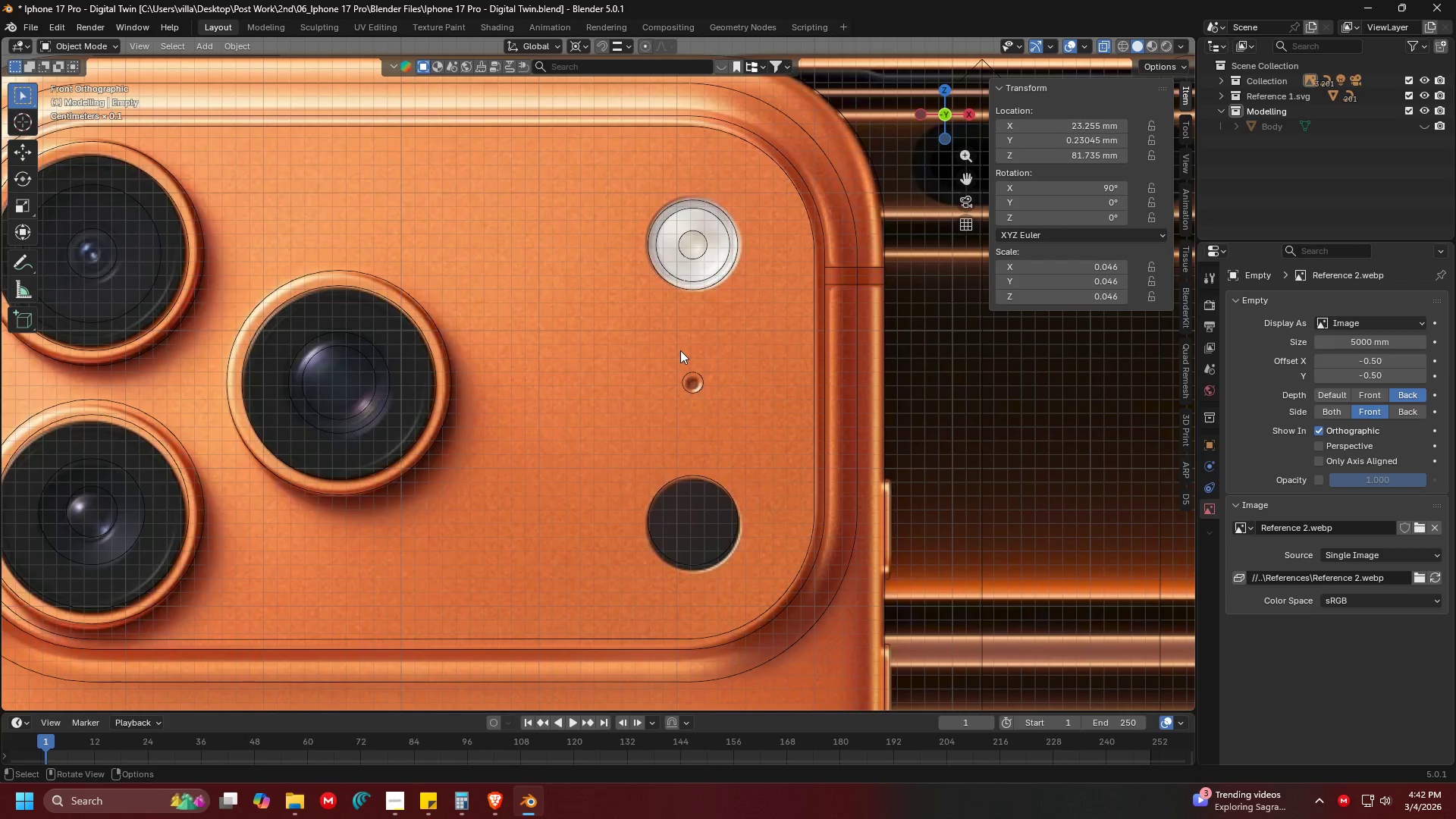 
hold_key(key=ShiftLeft, duration=0.33)
 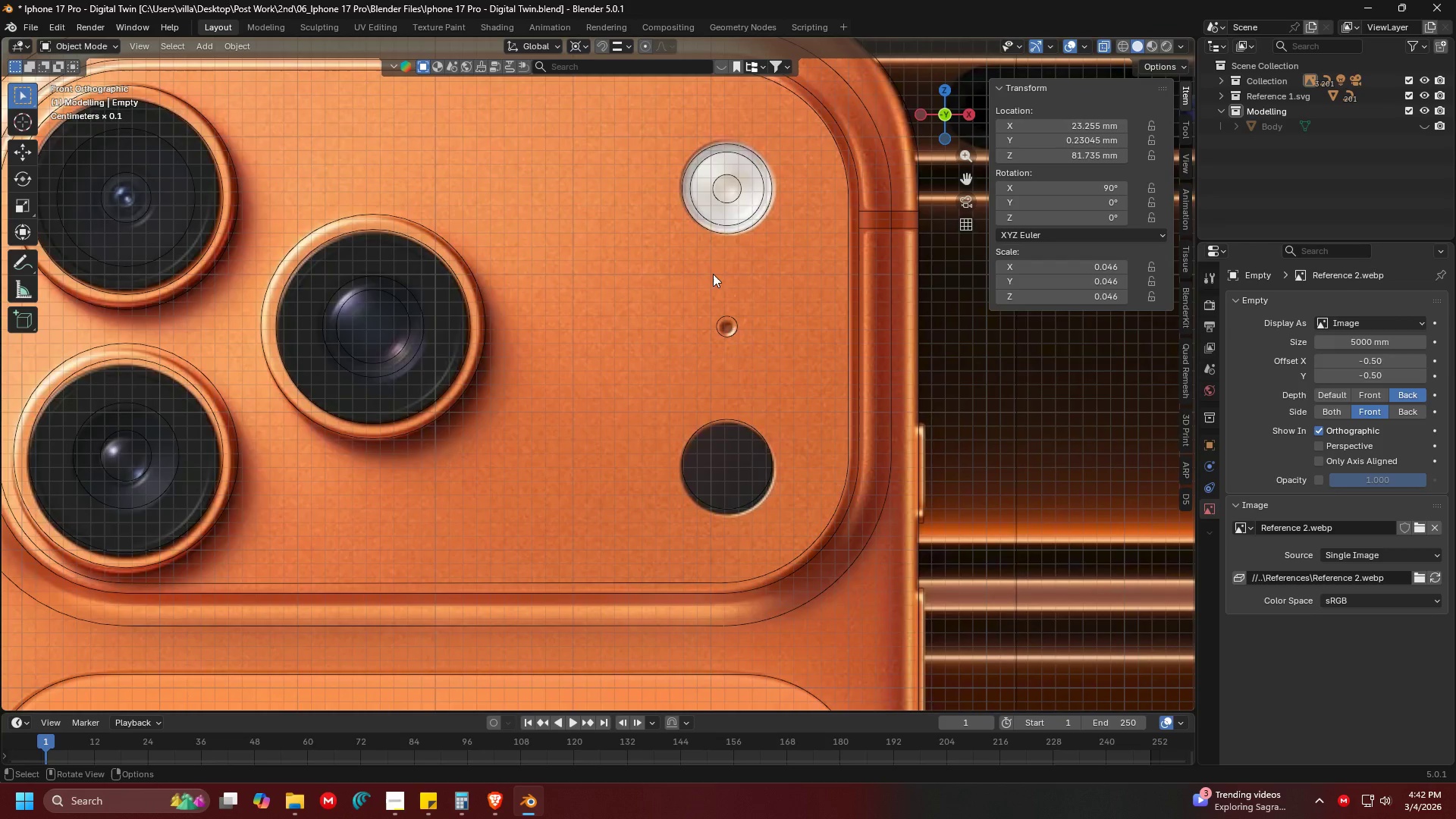 
hold_key(key=ShiftLeft, duration=1.09)
 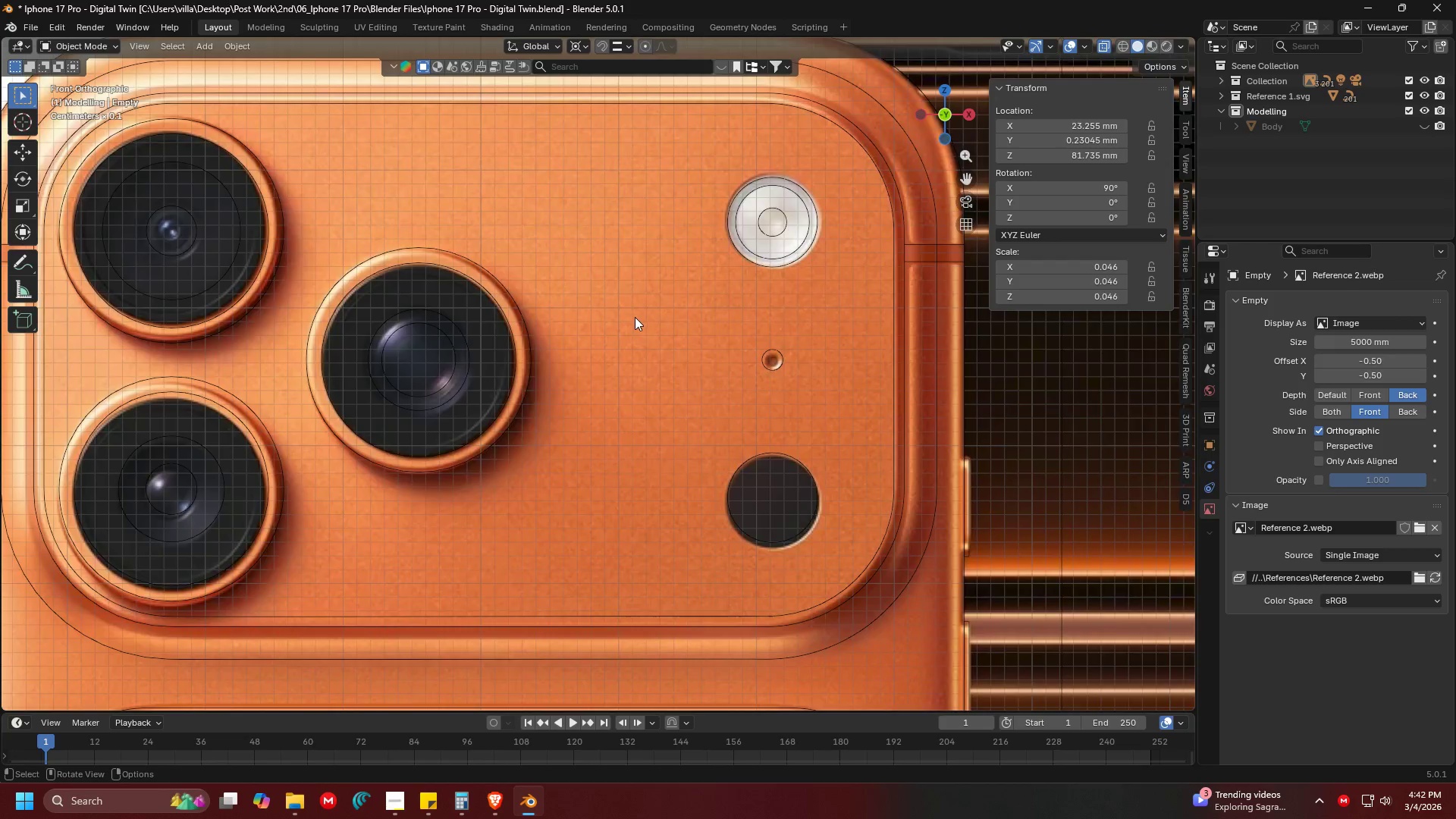 
key(Shift+ShiftLeft)
 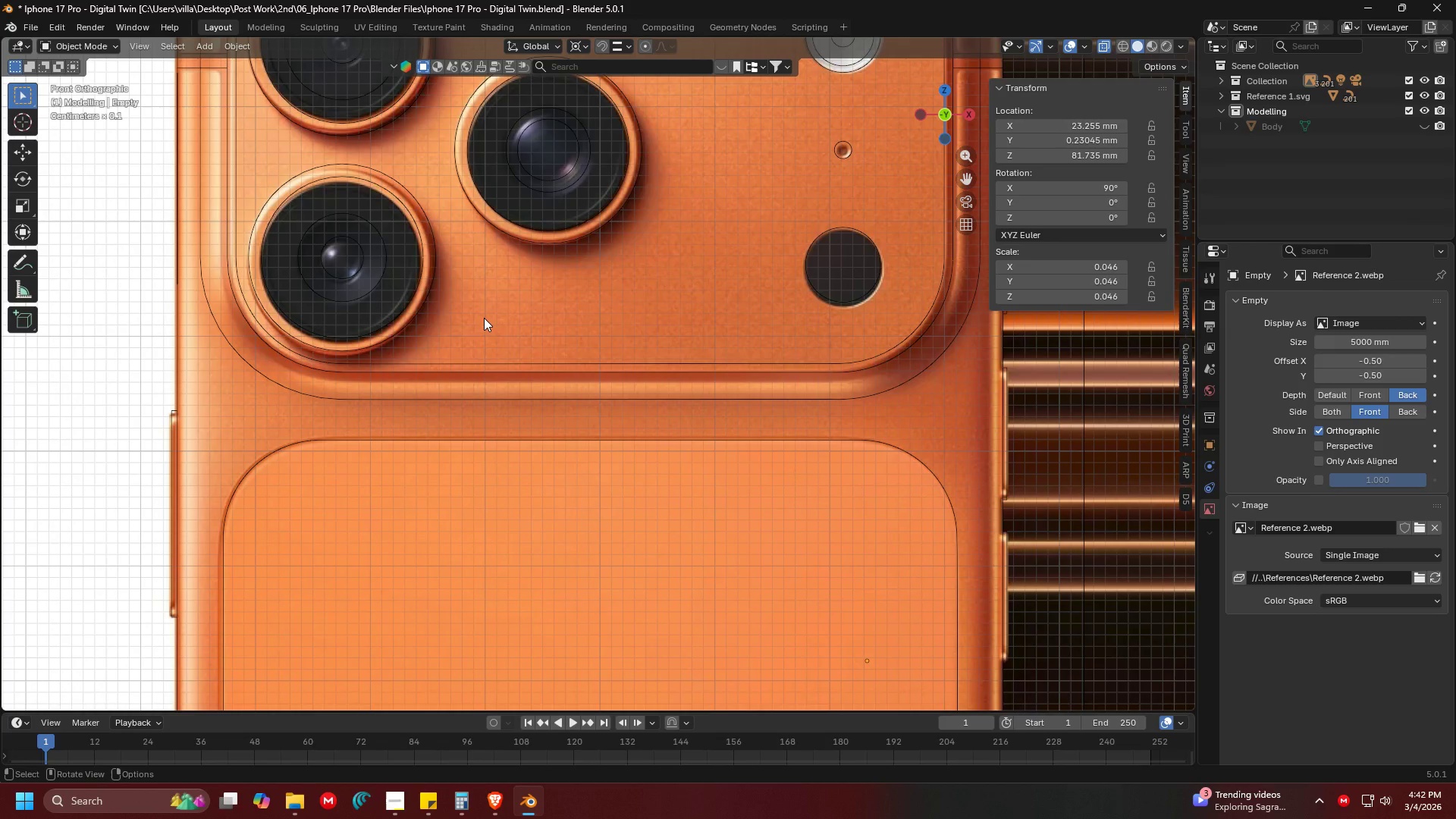 
scroll: coordinate [606, 300], scroll_direction: down, amount: 1.0
 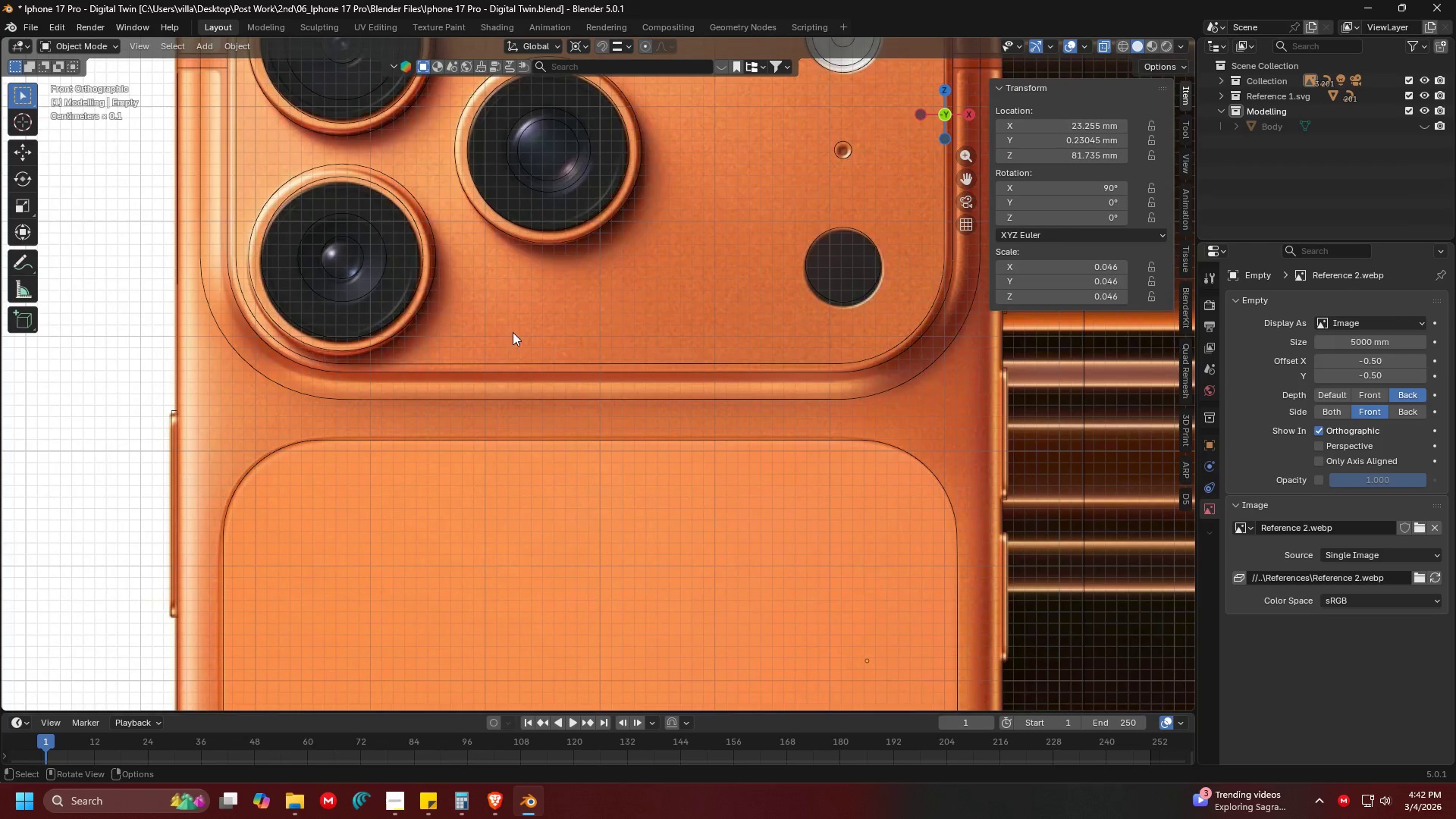 
hold_key(key=ShiftLeft, duration=1.5)
 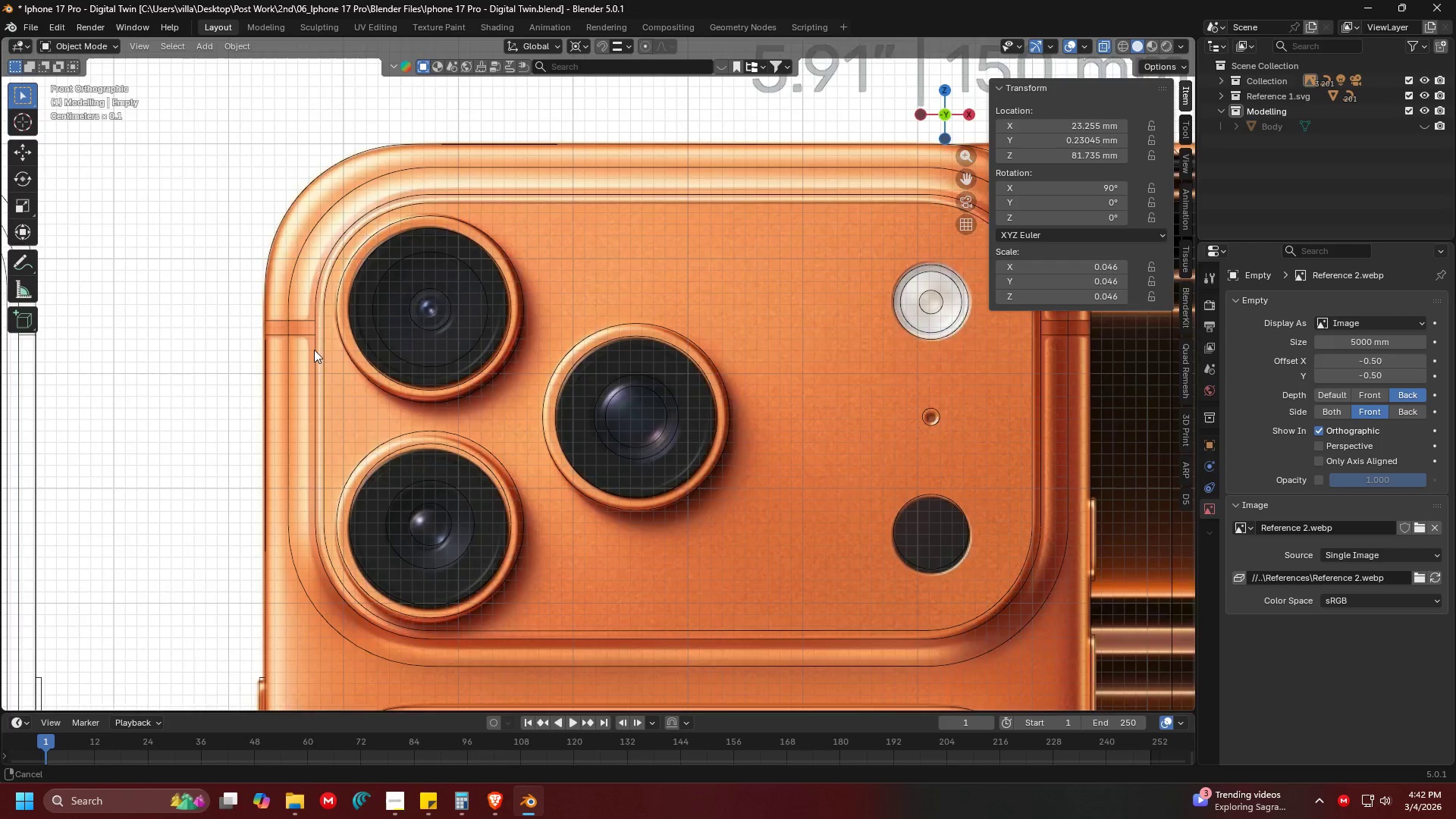 
hold_key(key=ShiftLeft, duration=0.66)
 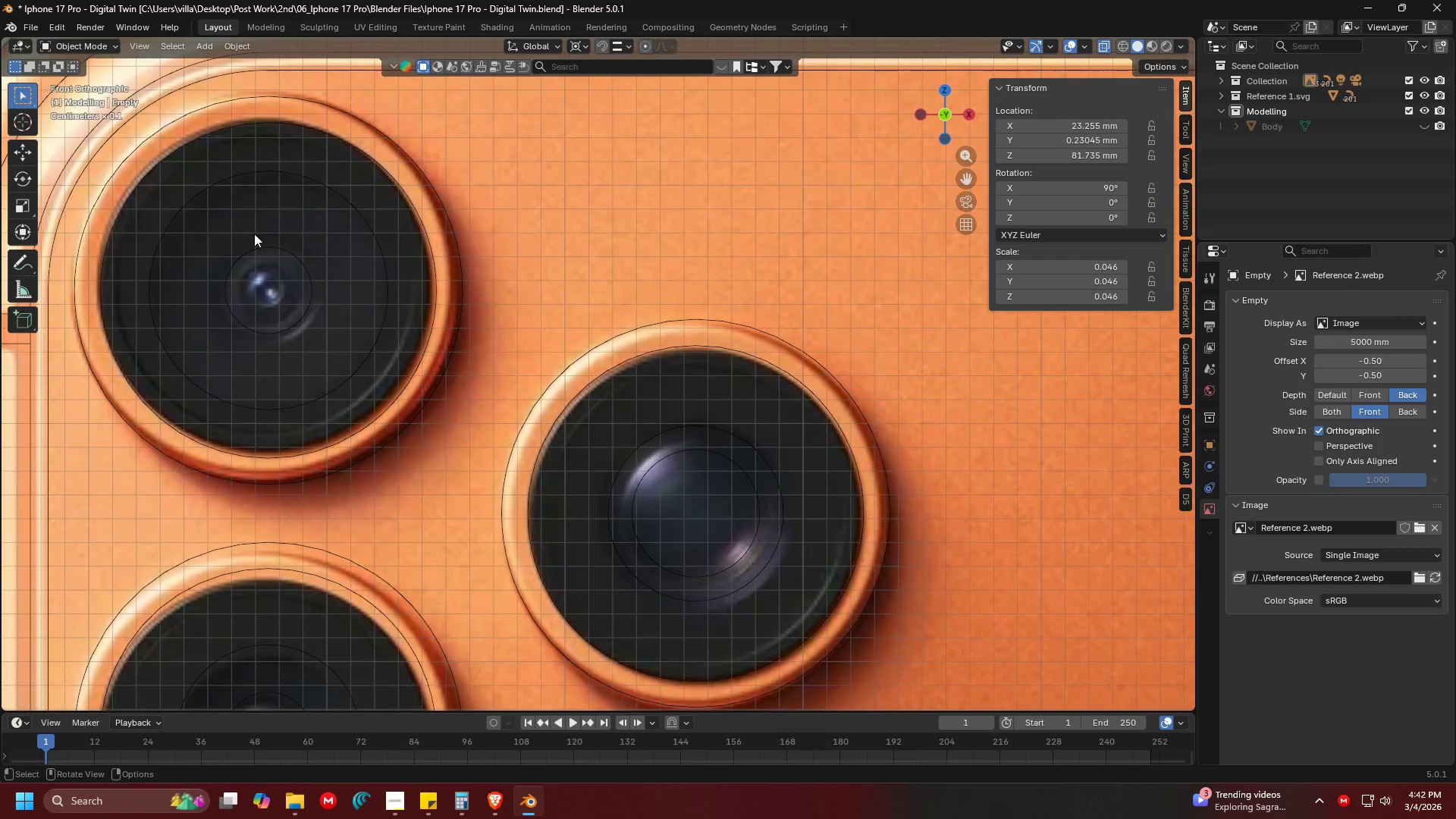 
hold_key(key=ShiftLeft, duration=1.05)
scroll: coordinate [297, 264], scroll_direction: up, amount: 4.0
 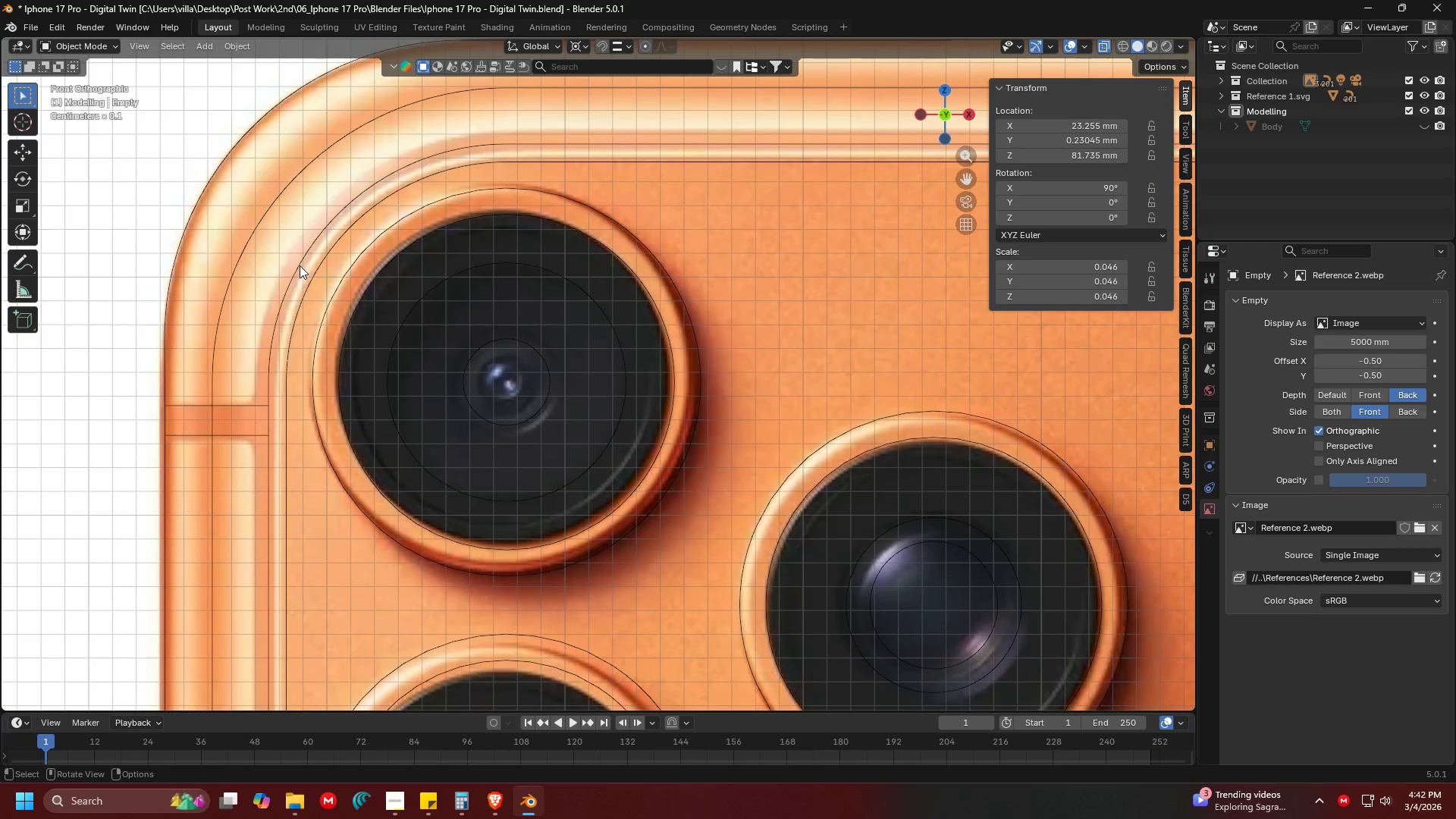 
hold_key(key=ShiftLeft, duration=0.53)
 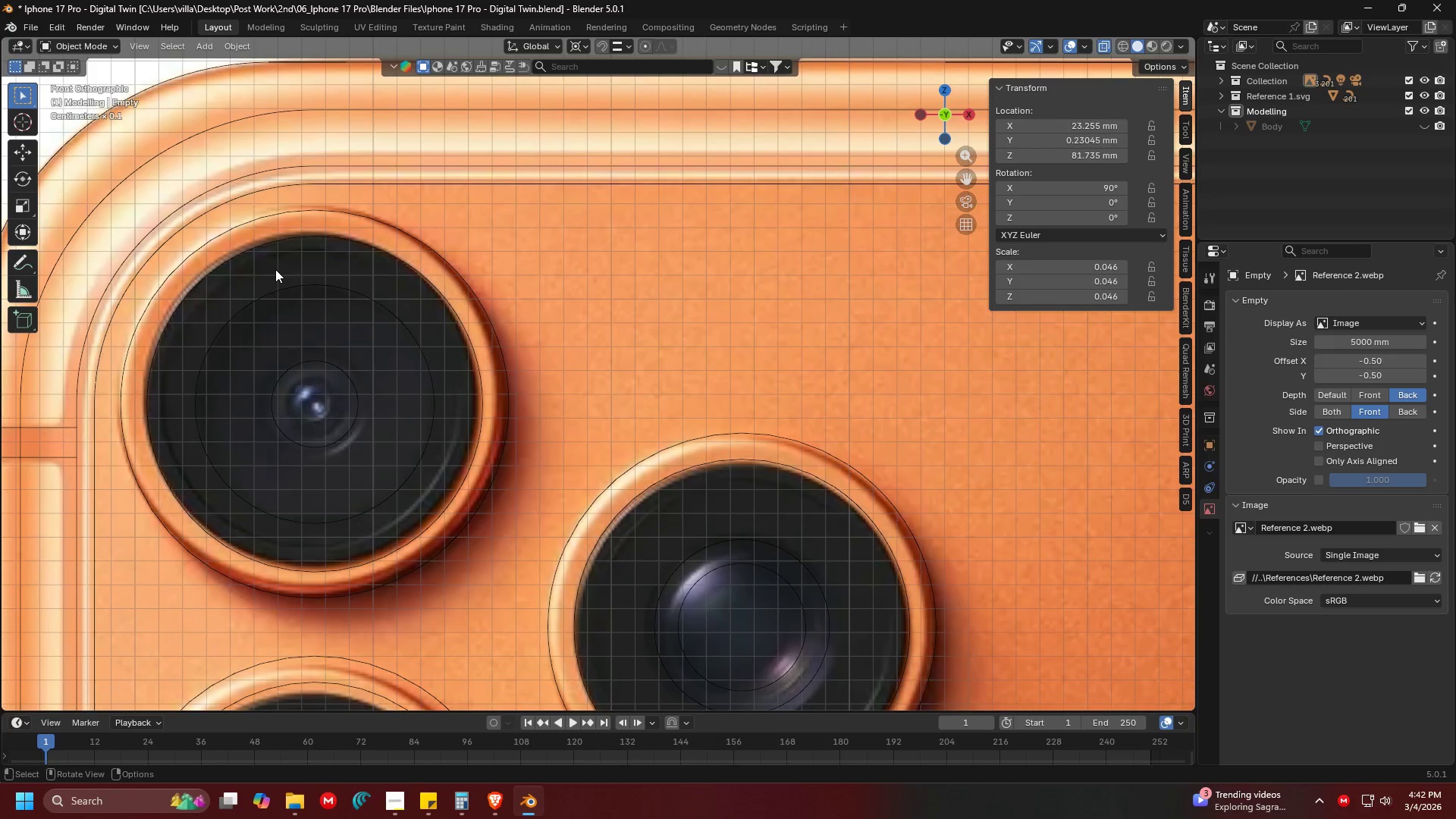 
hold_key(key=ShiftLeft, duration=0.88)
 